 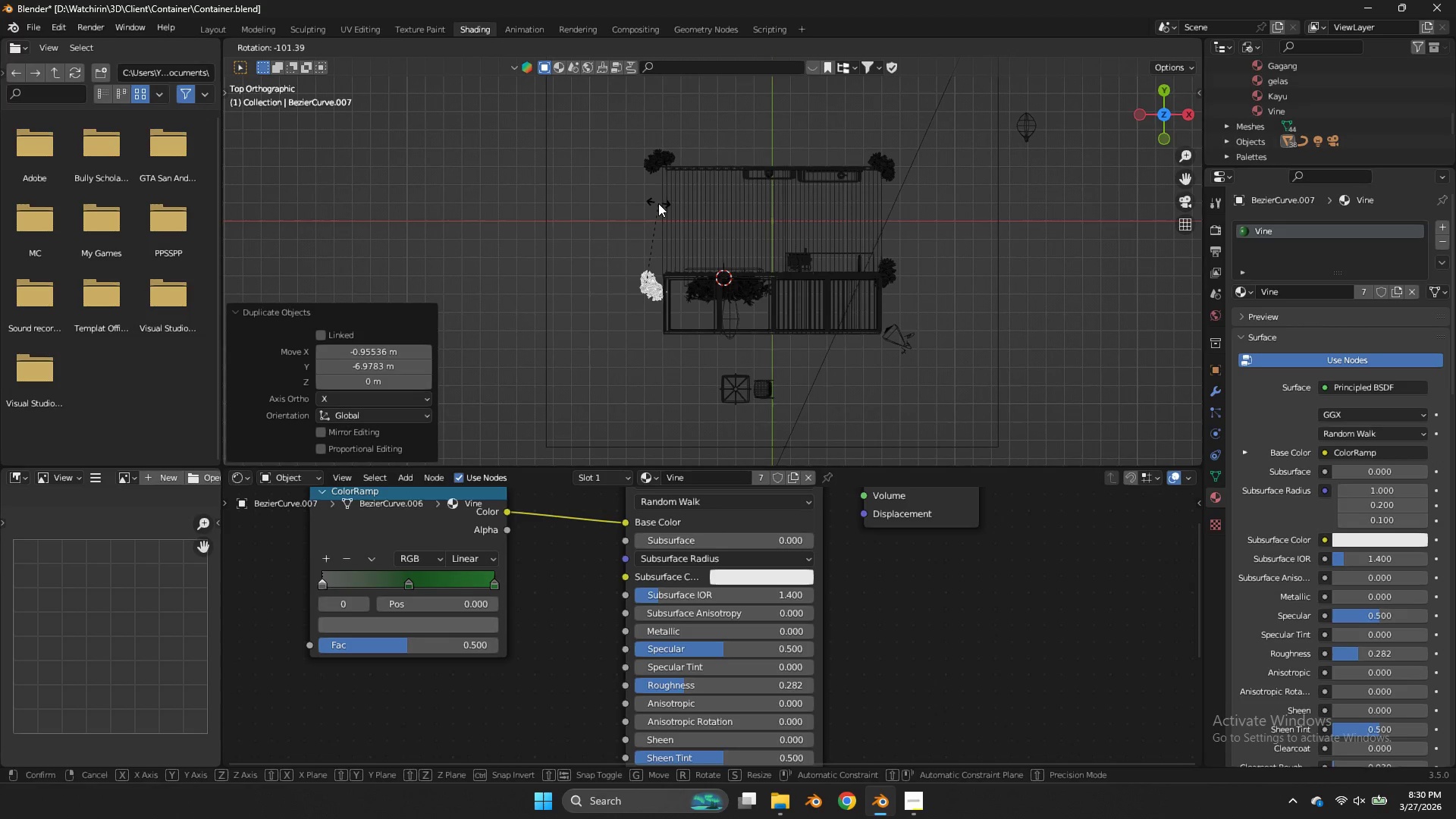 
left_click([641, 202])
 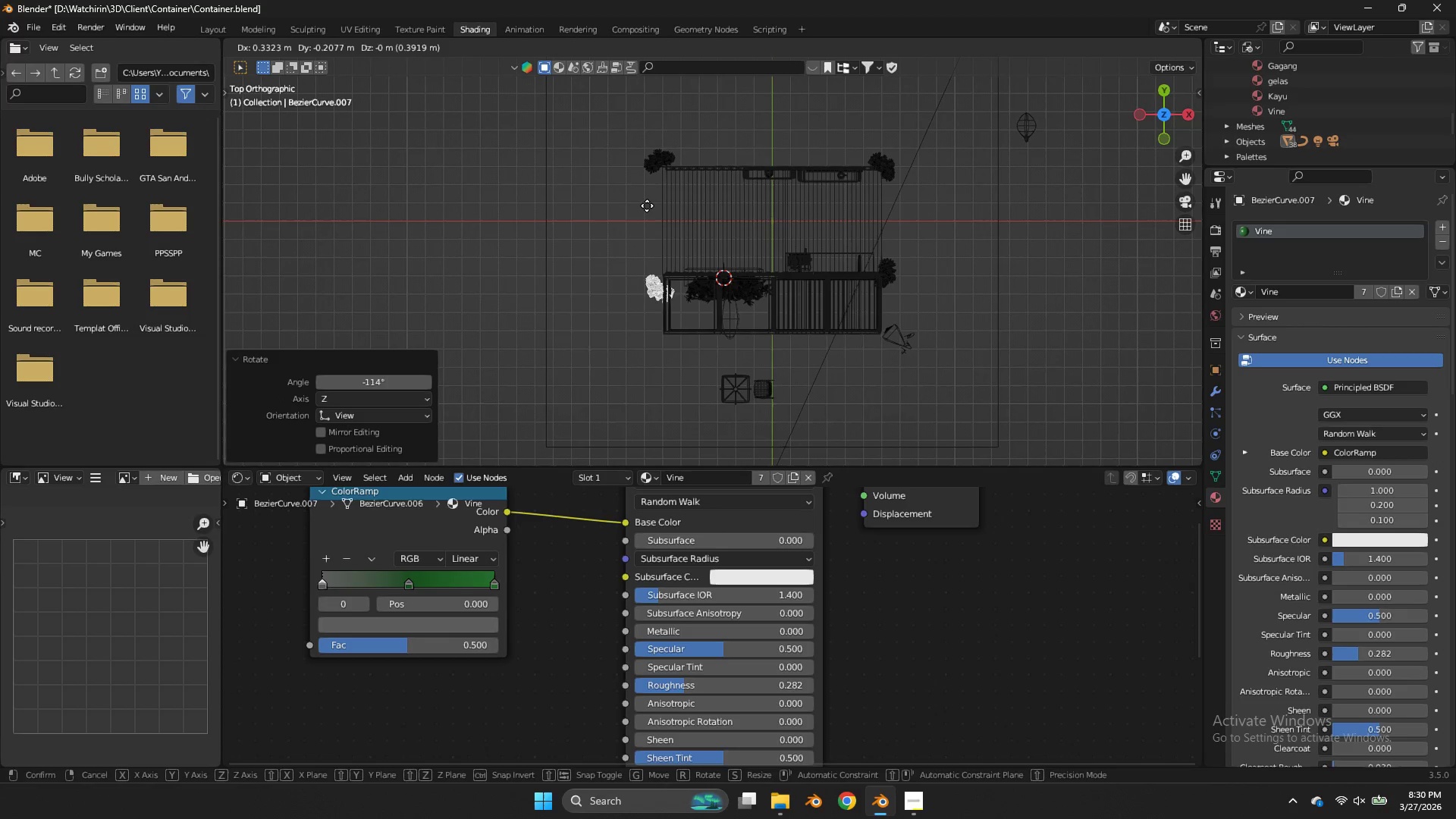 
key(G)
 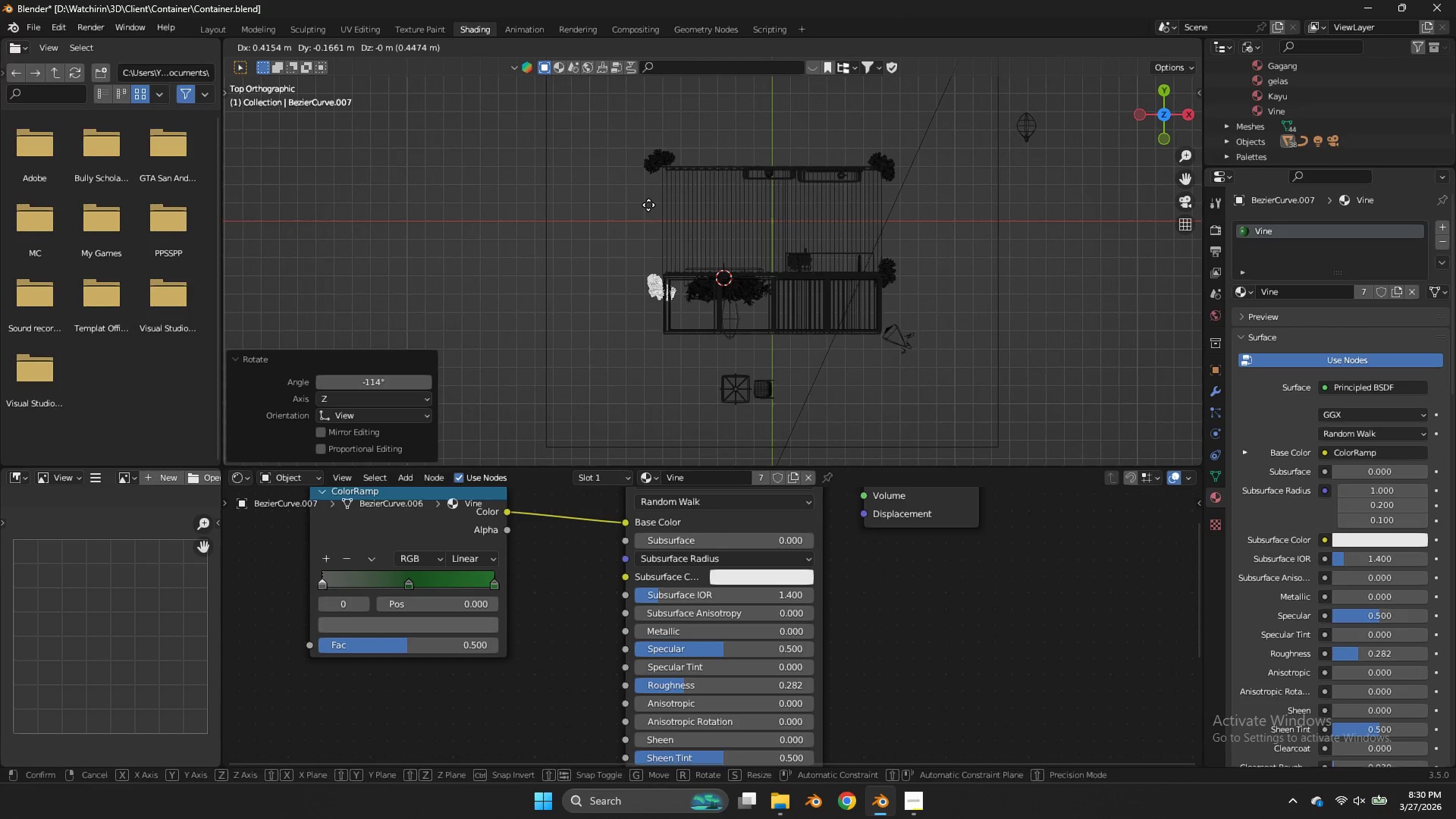 
left_click([648, 205])
 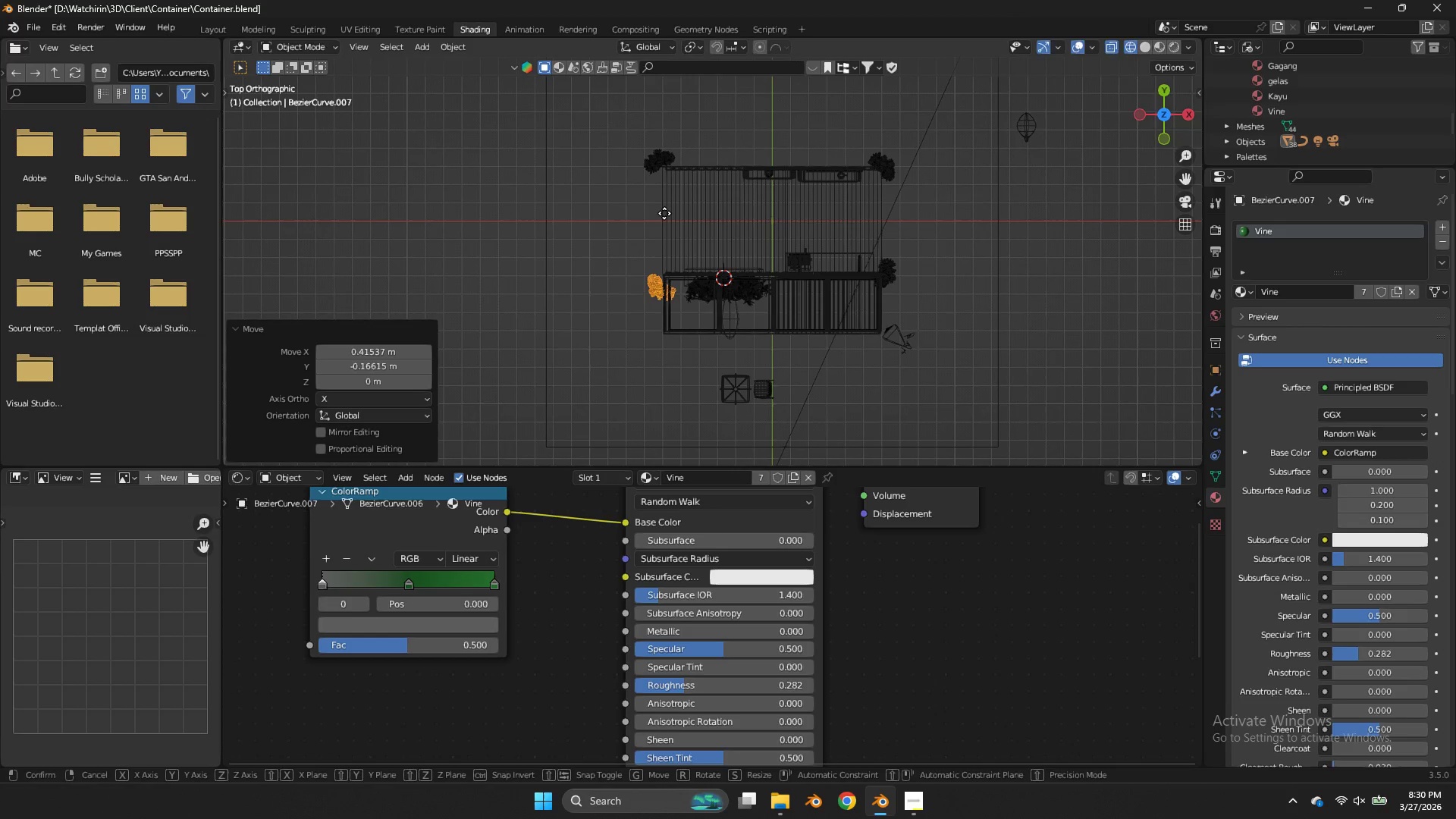 
key(G)
 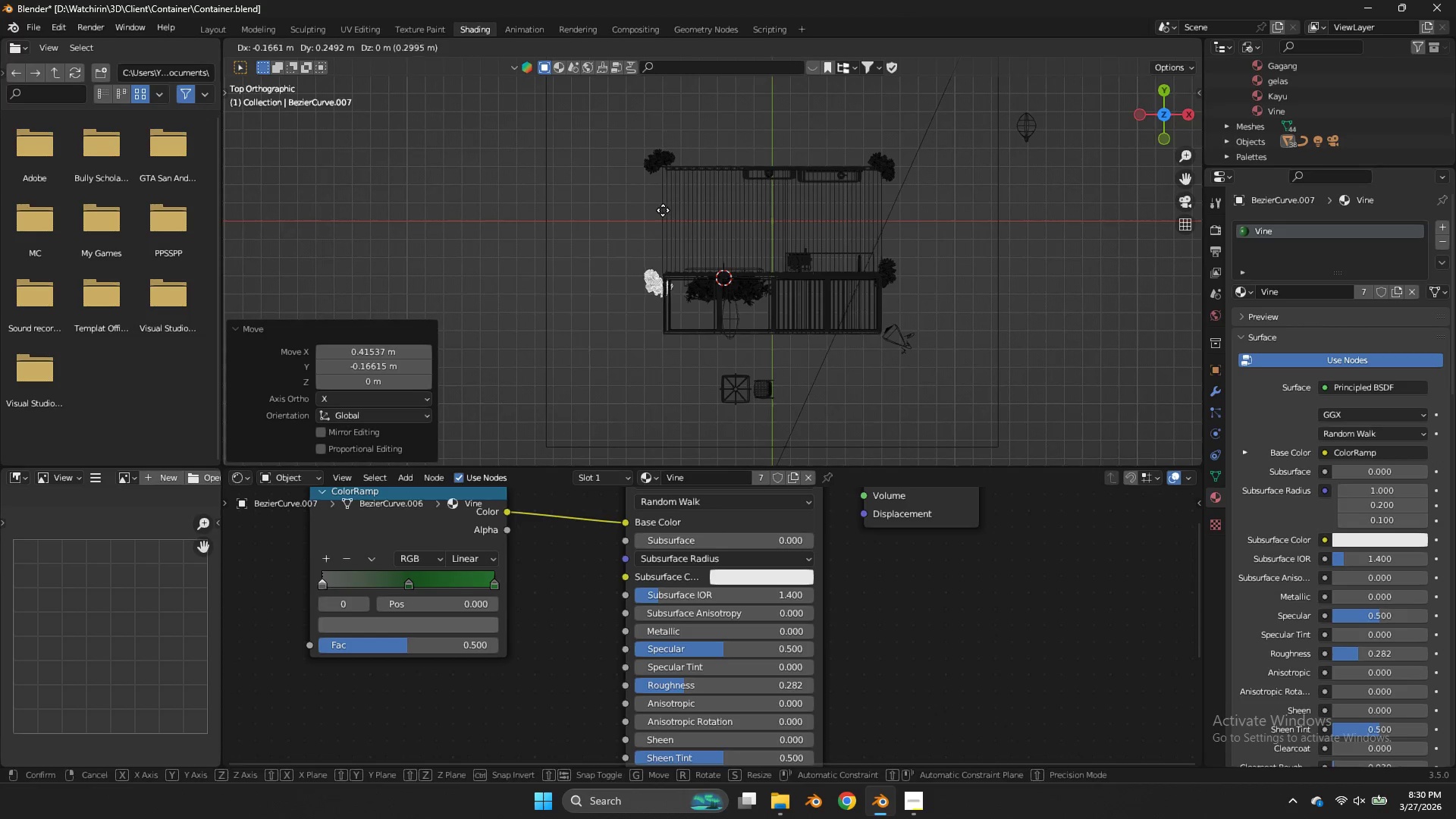 
left_click([663, 210])
 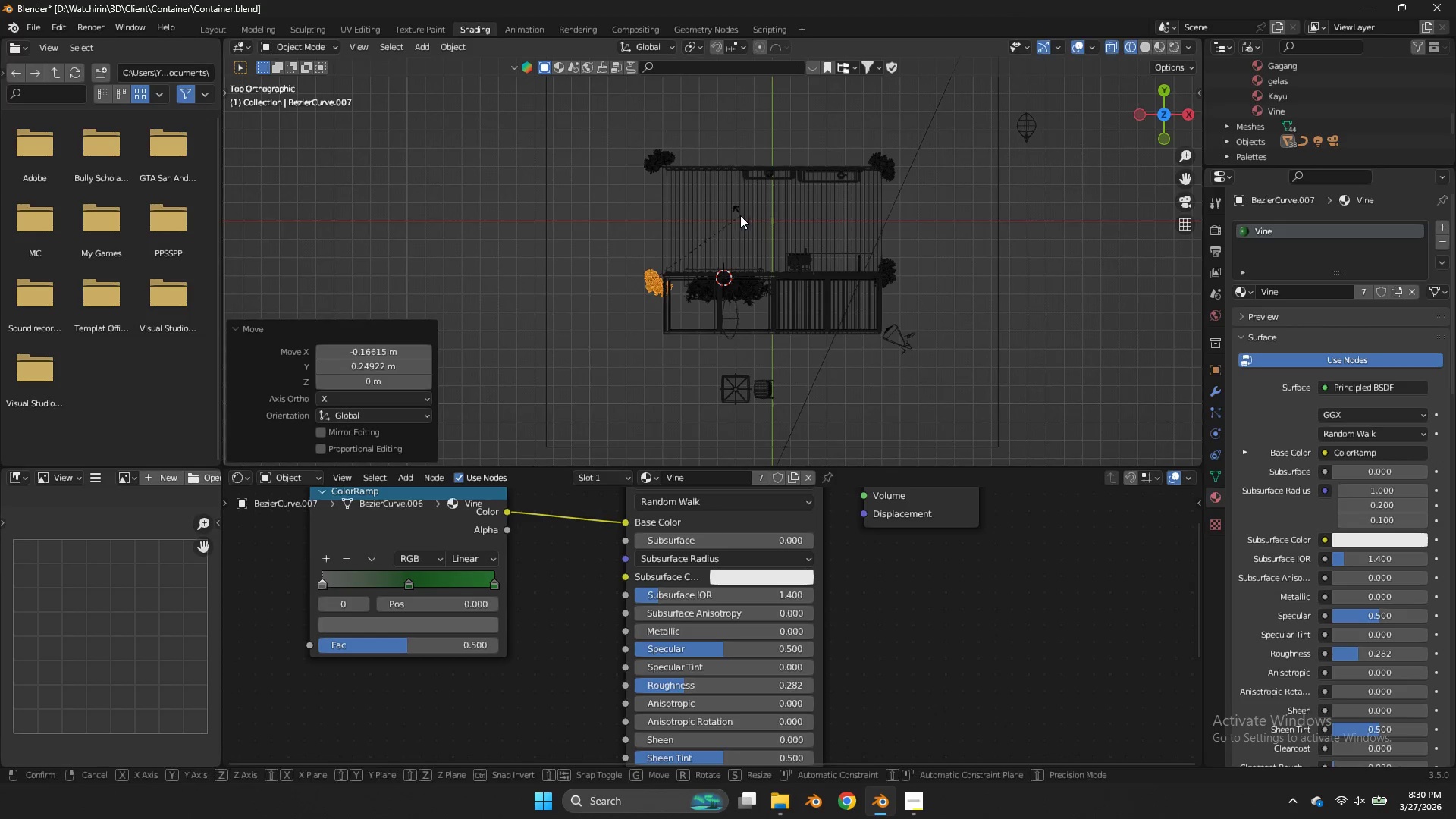 
key(R)
 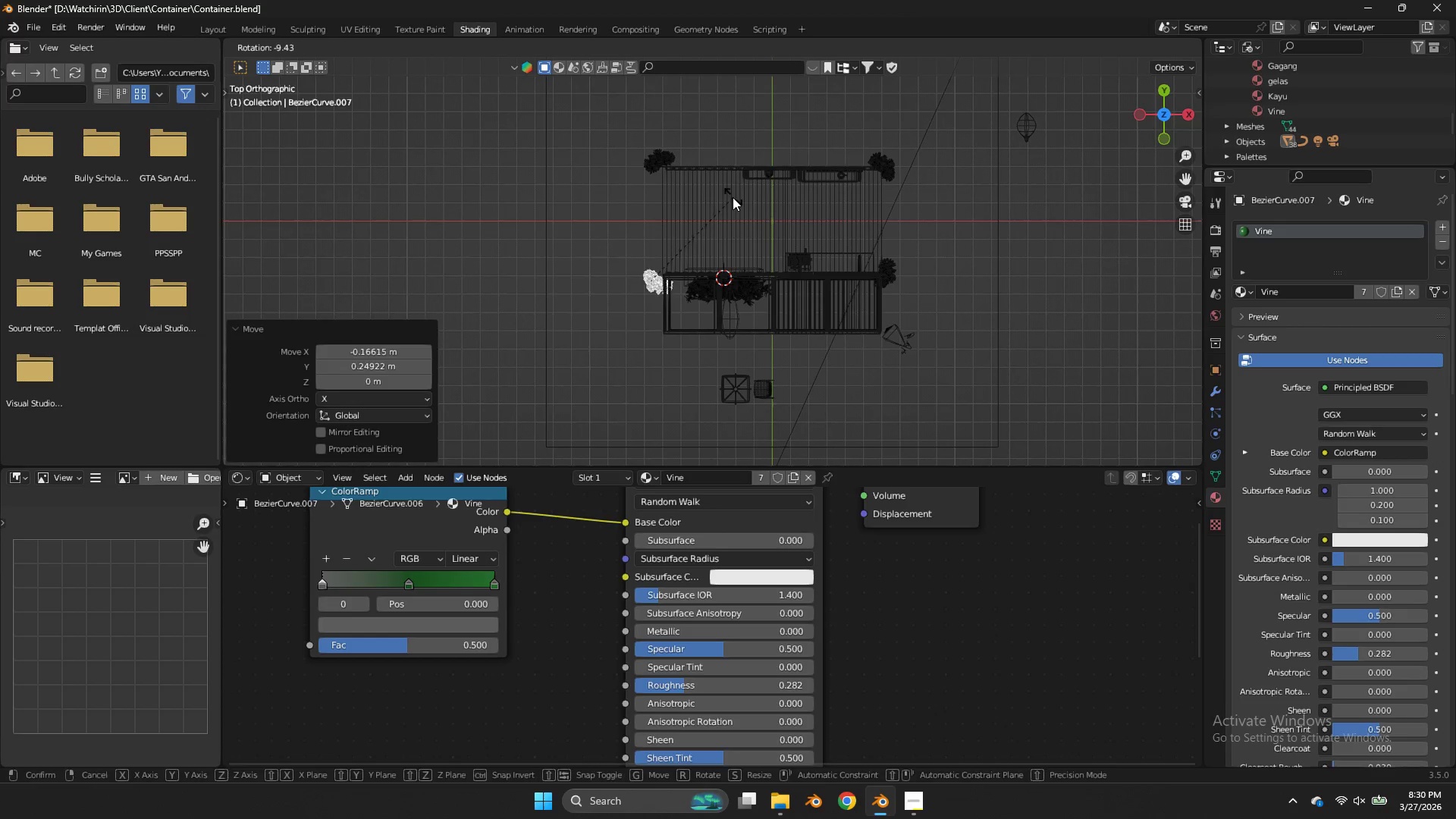 
left_click([733, 197])
 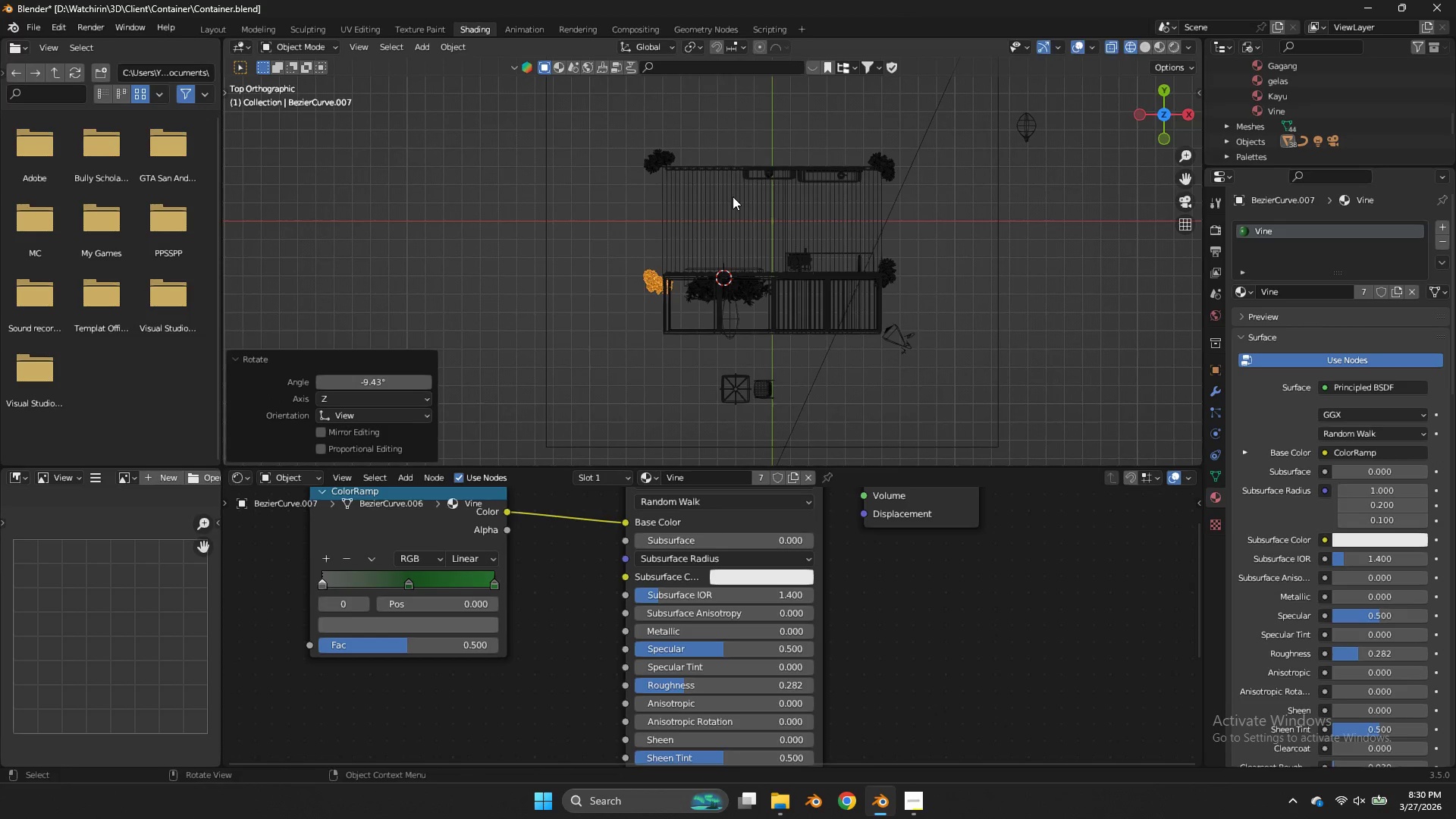 
key(G)
 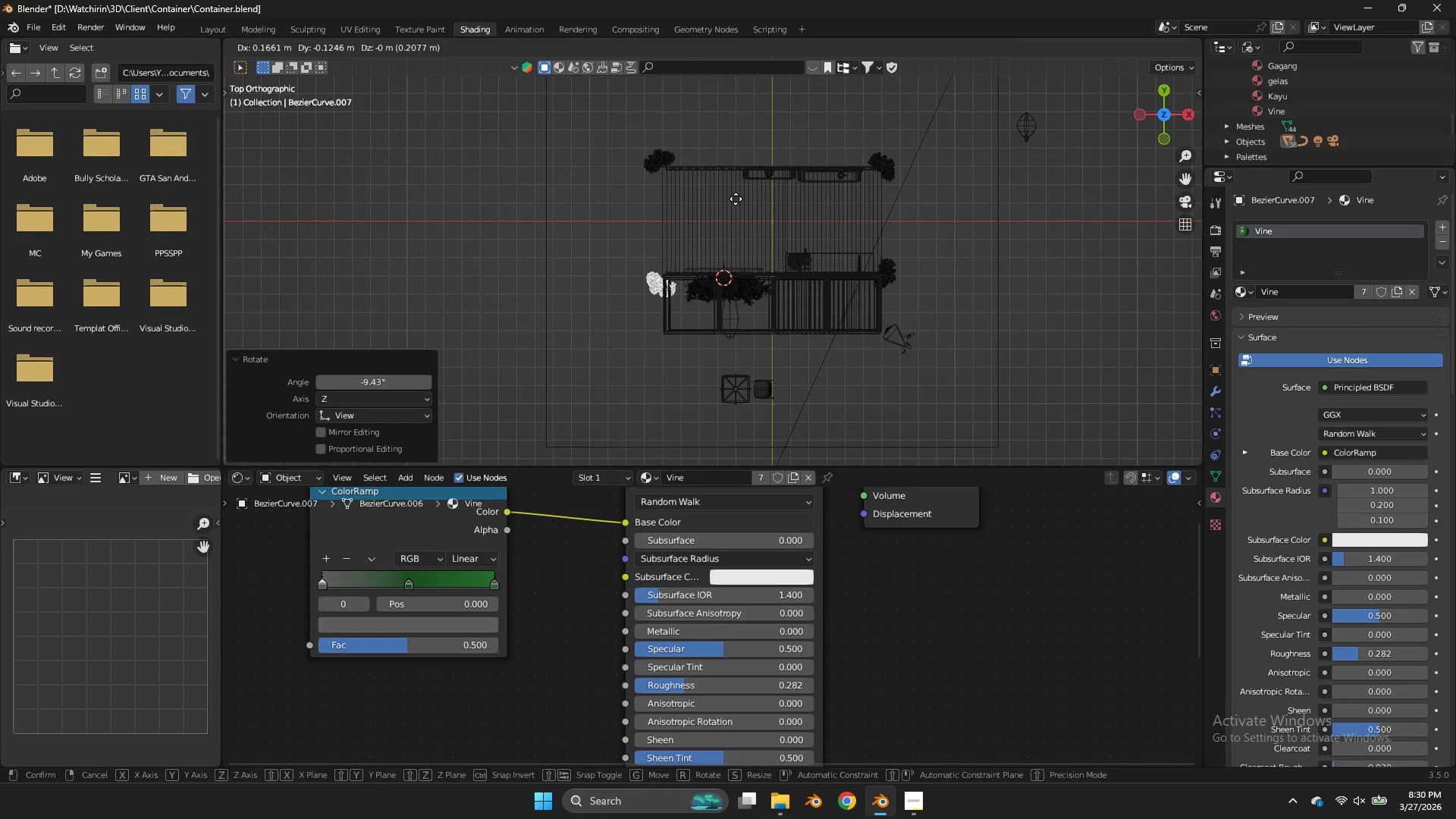 
left_click([736, 199])
 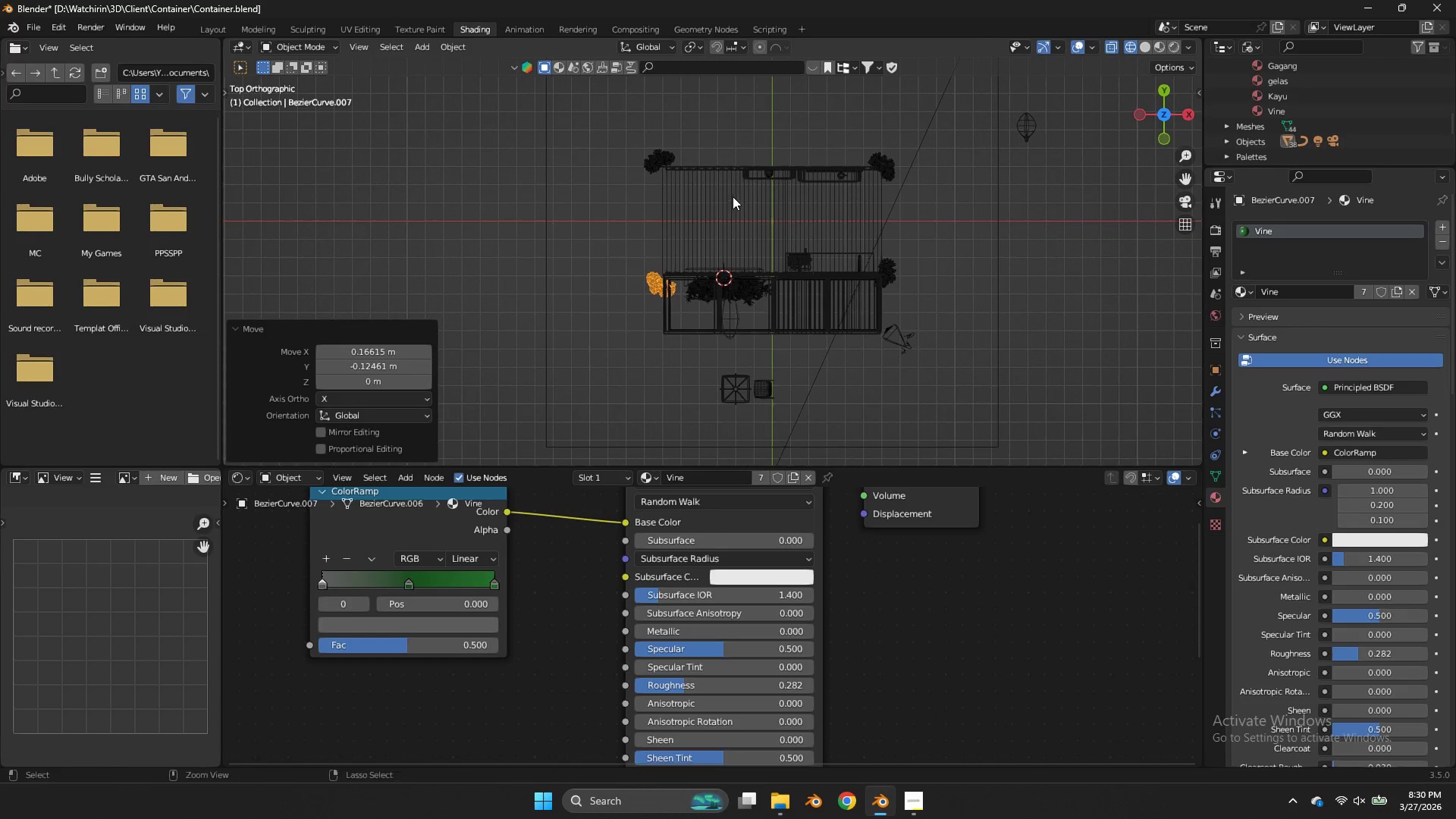 
key(Control+ControlLeft)
 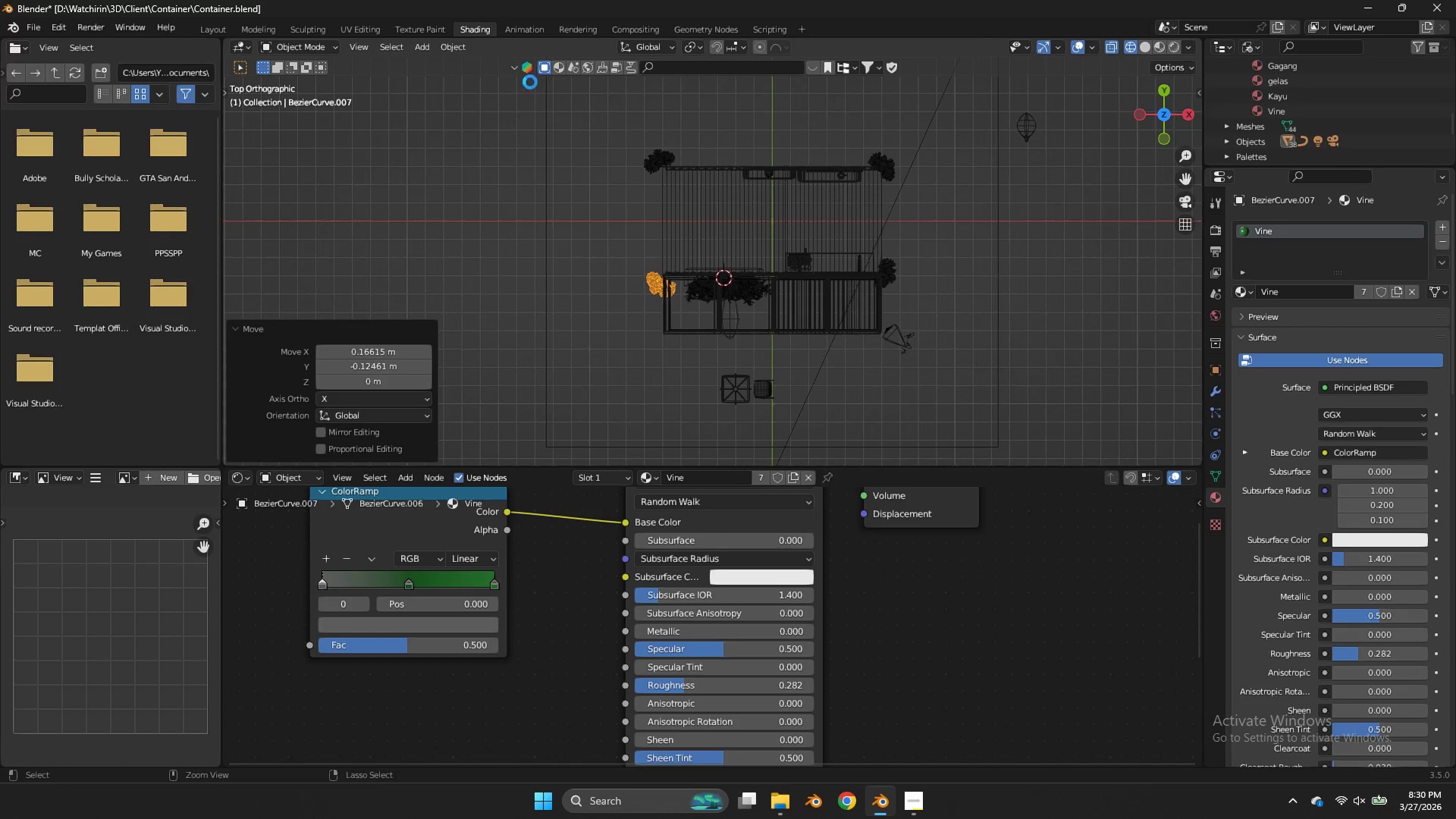 
key(Control+S)
 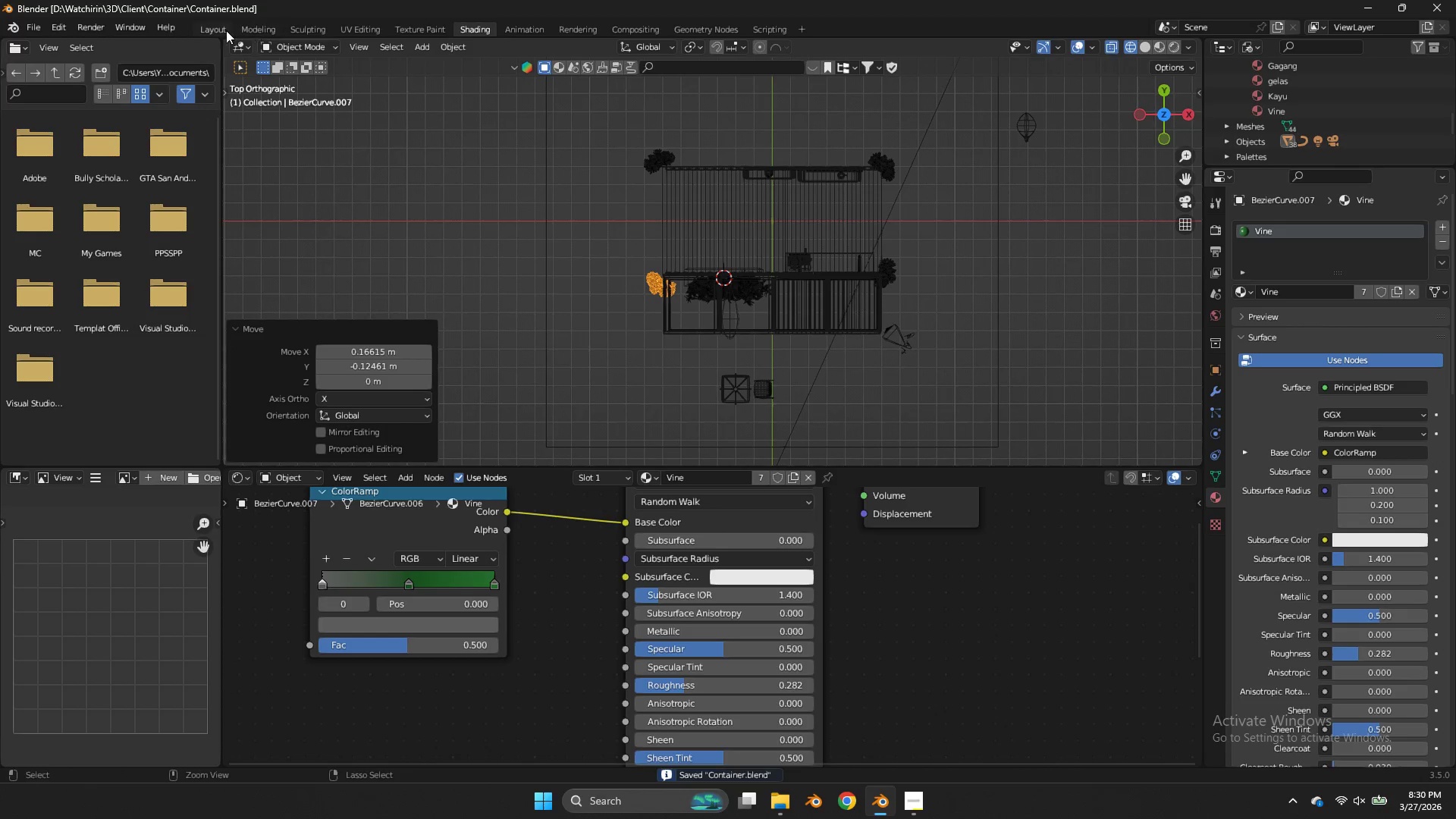 
left_click([221, 30])
 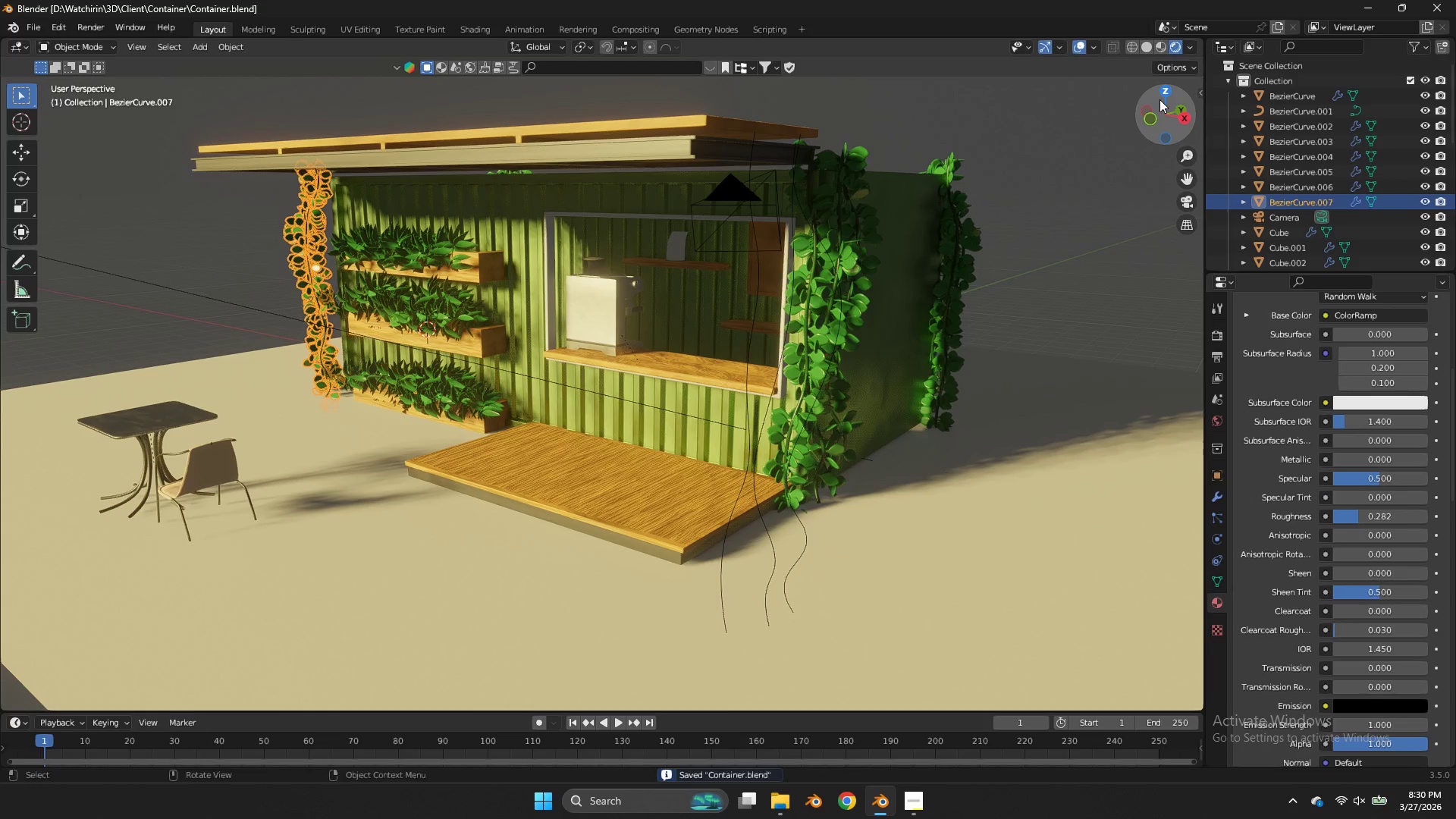 
left_click_drag(start_coordinate=[1164, 96], to_coordinate=[752, 129])
 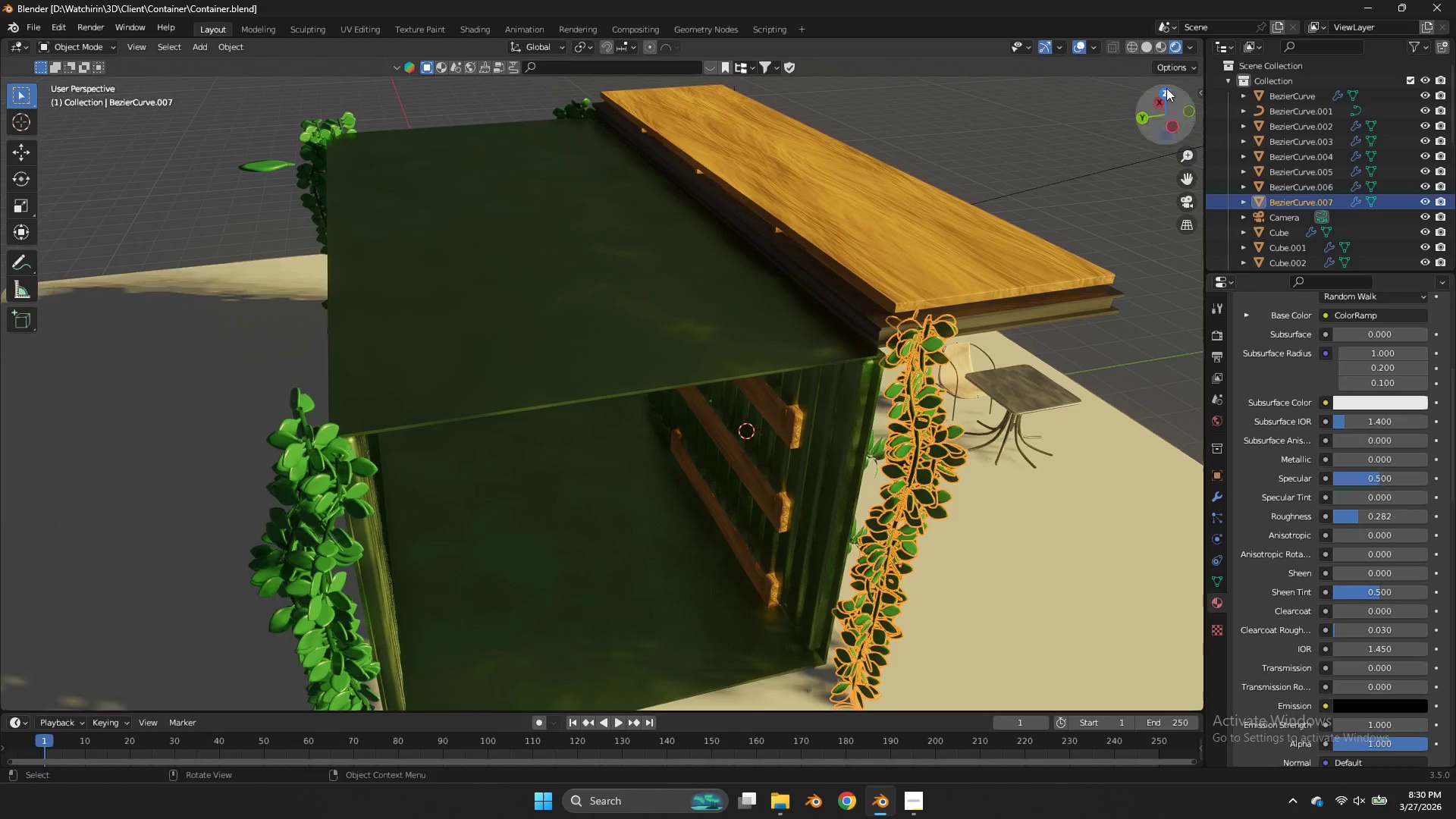 
left_click([1166, 88])
 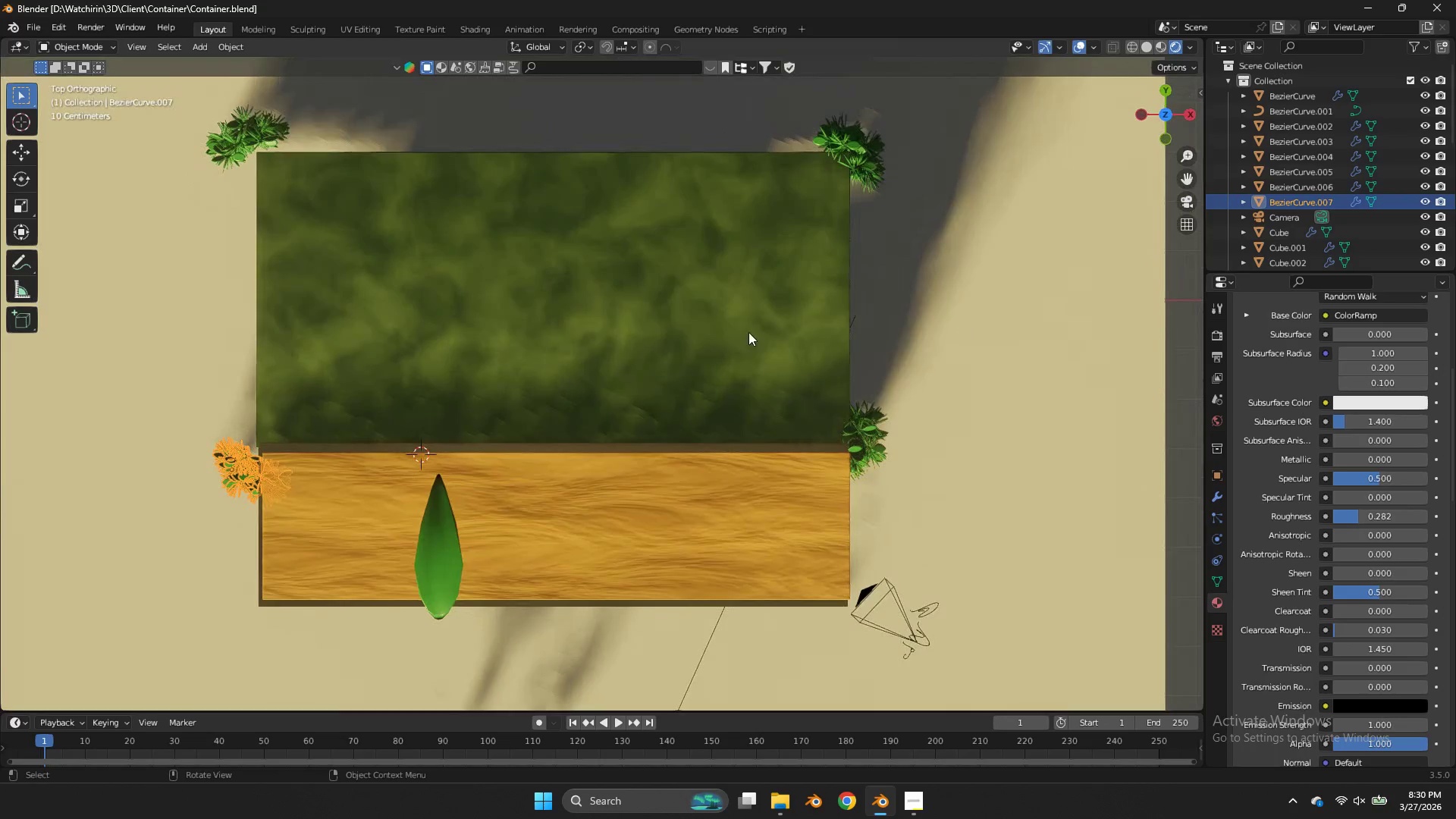 
key(G)
 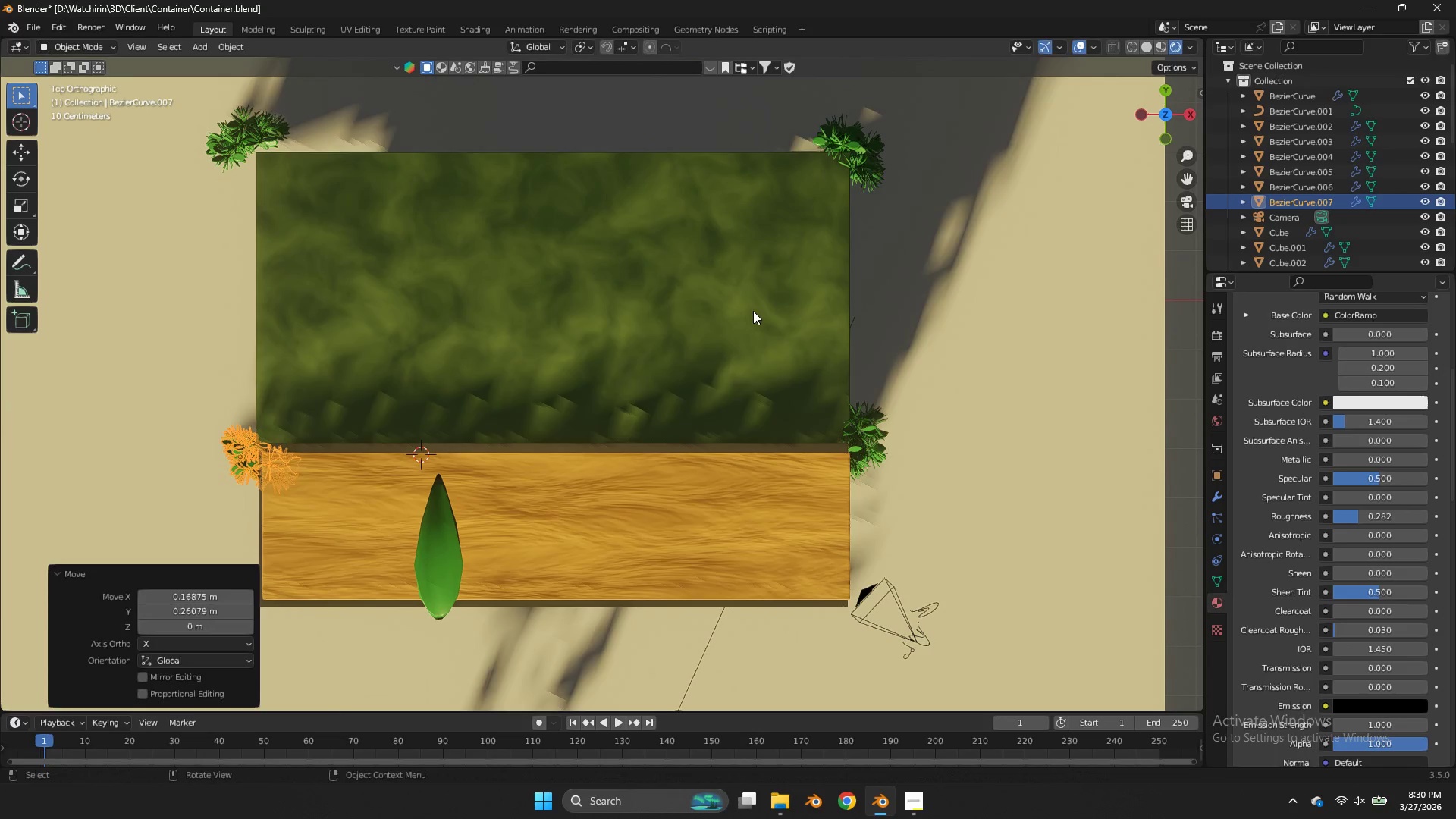 
key(Control+ControlLeft)
 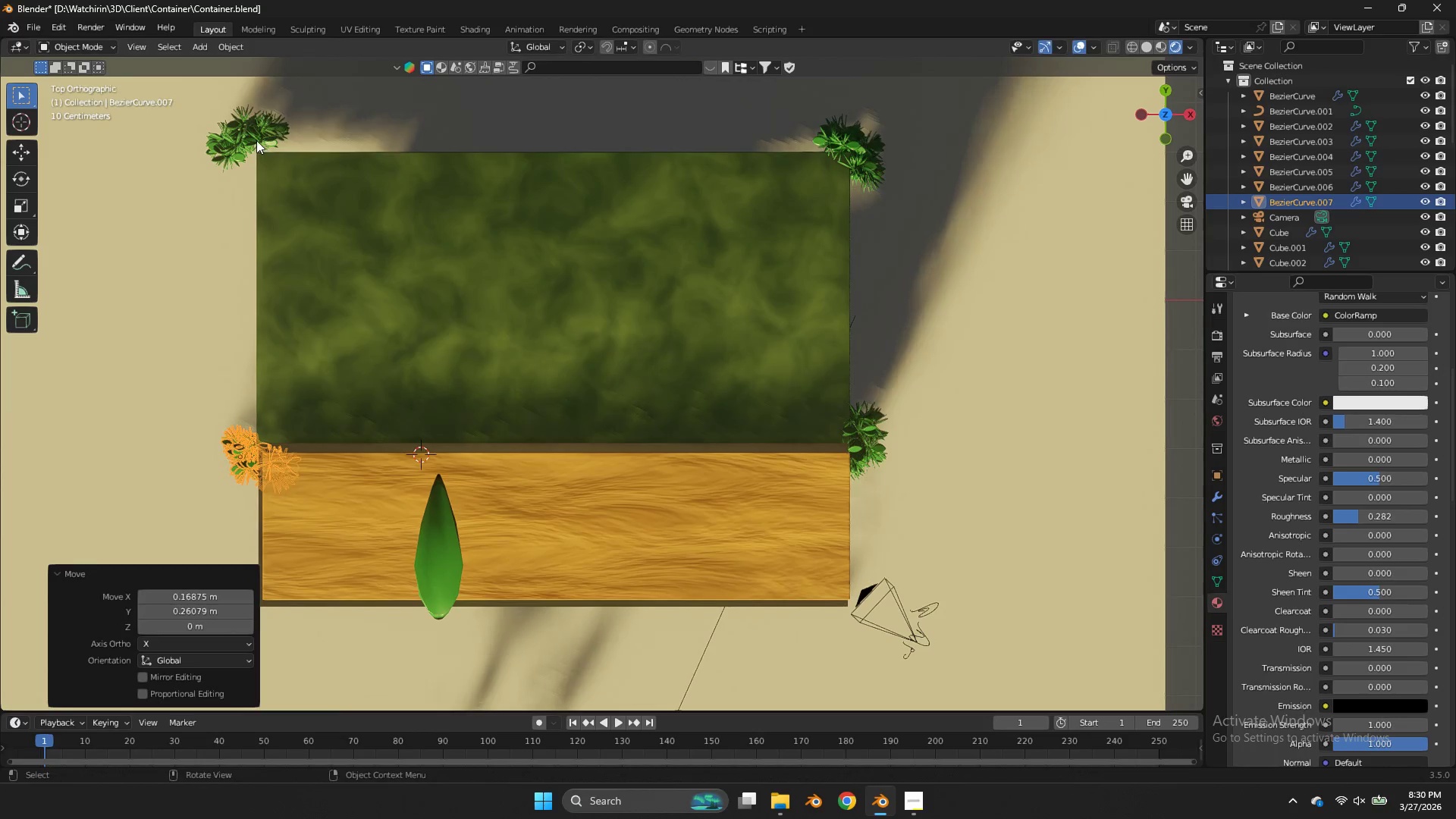 
left_click([256, 140])
 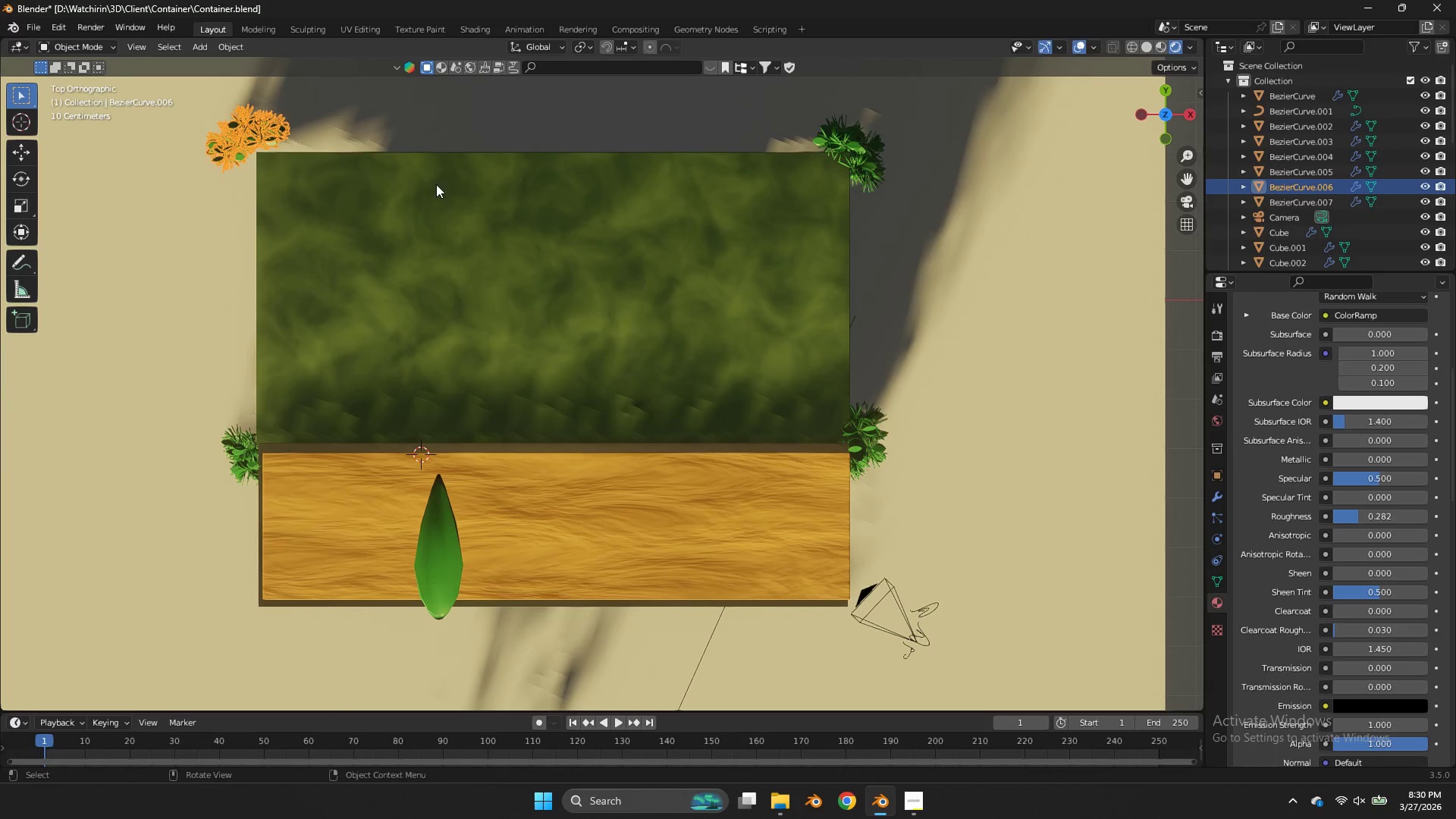 
key(R)
 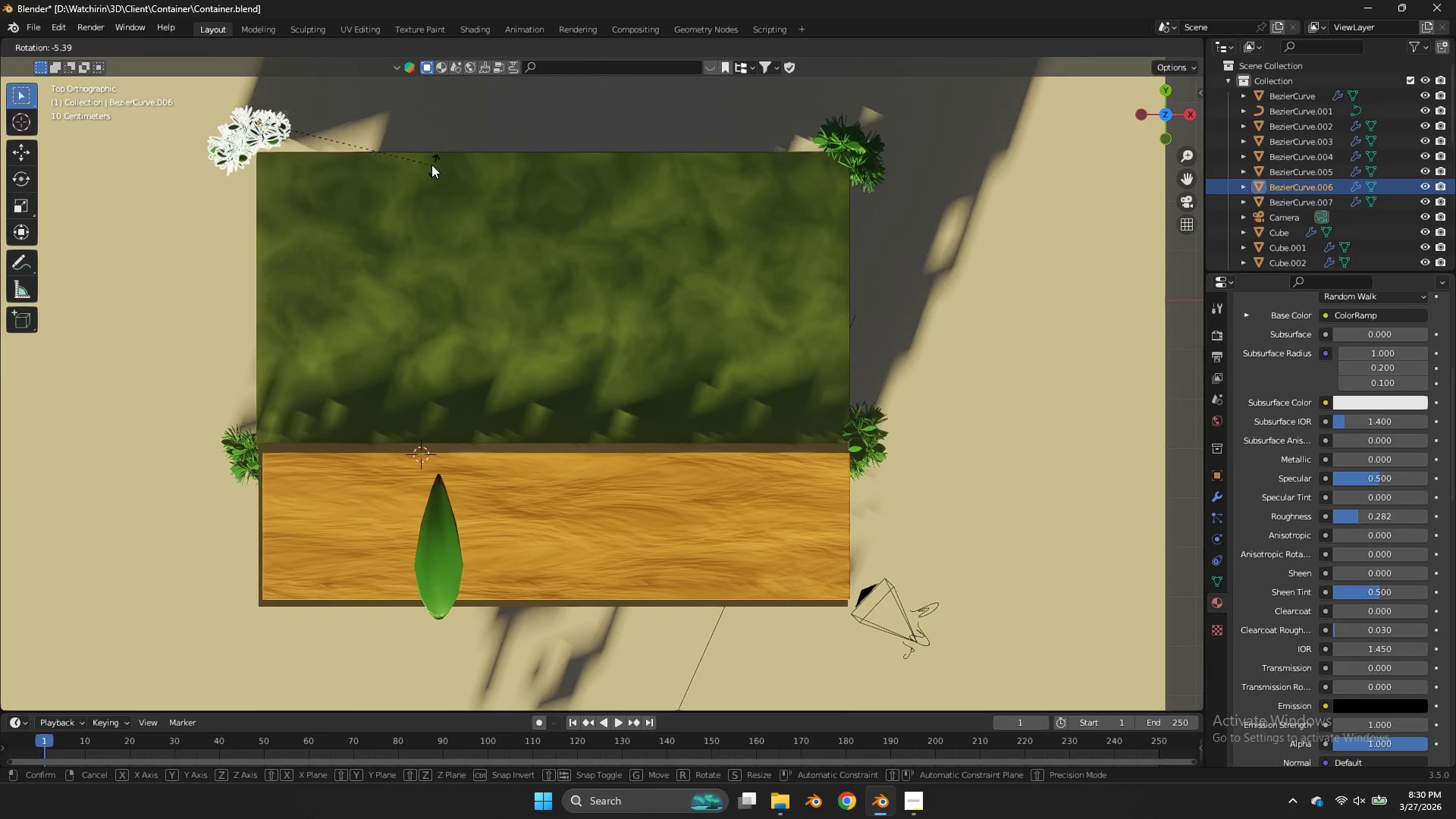 
left_click([431, 165])
 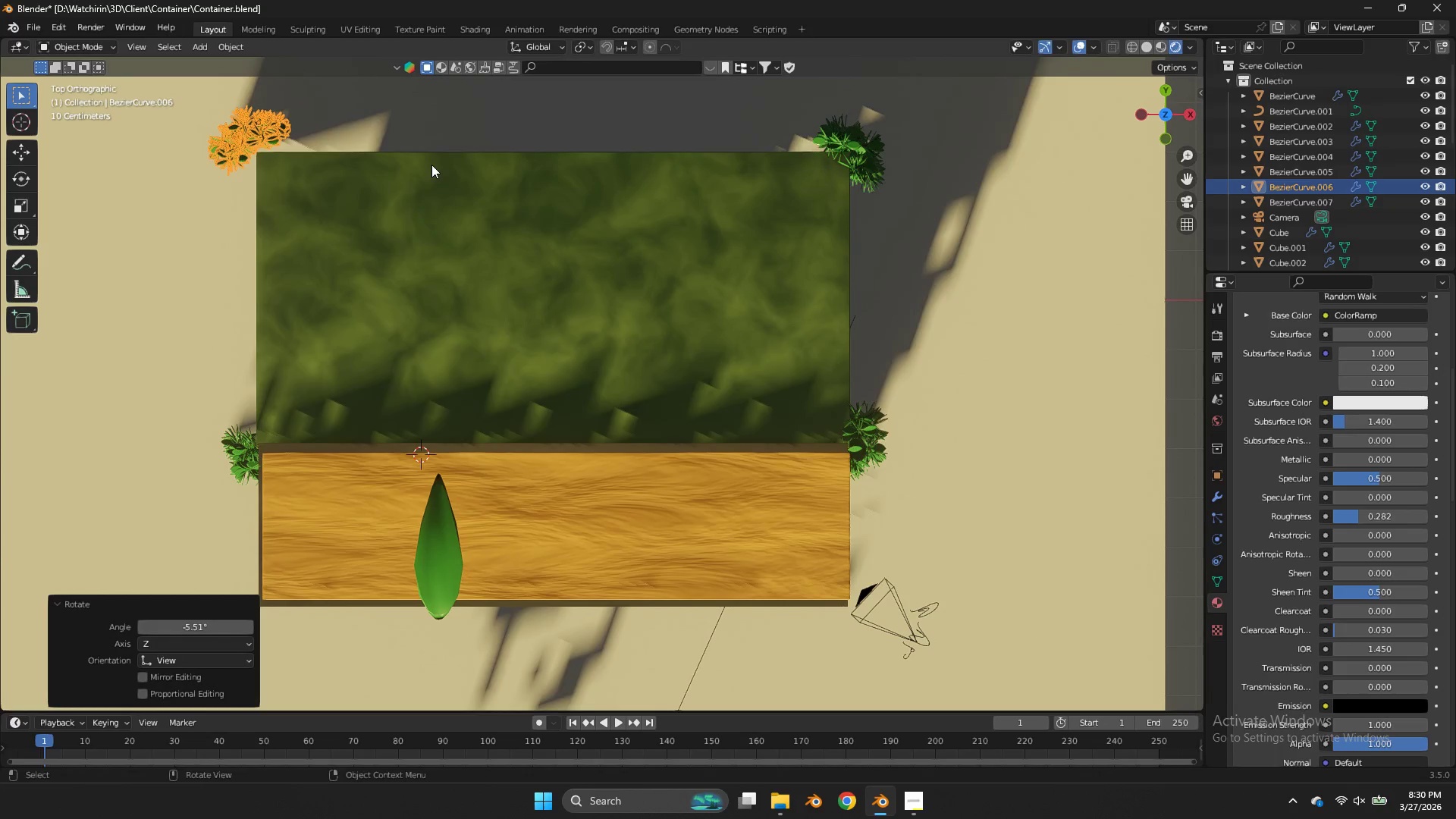 
key(G)
 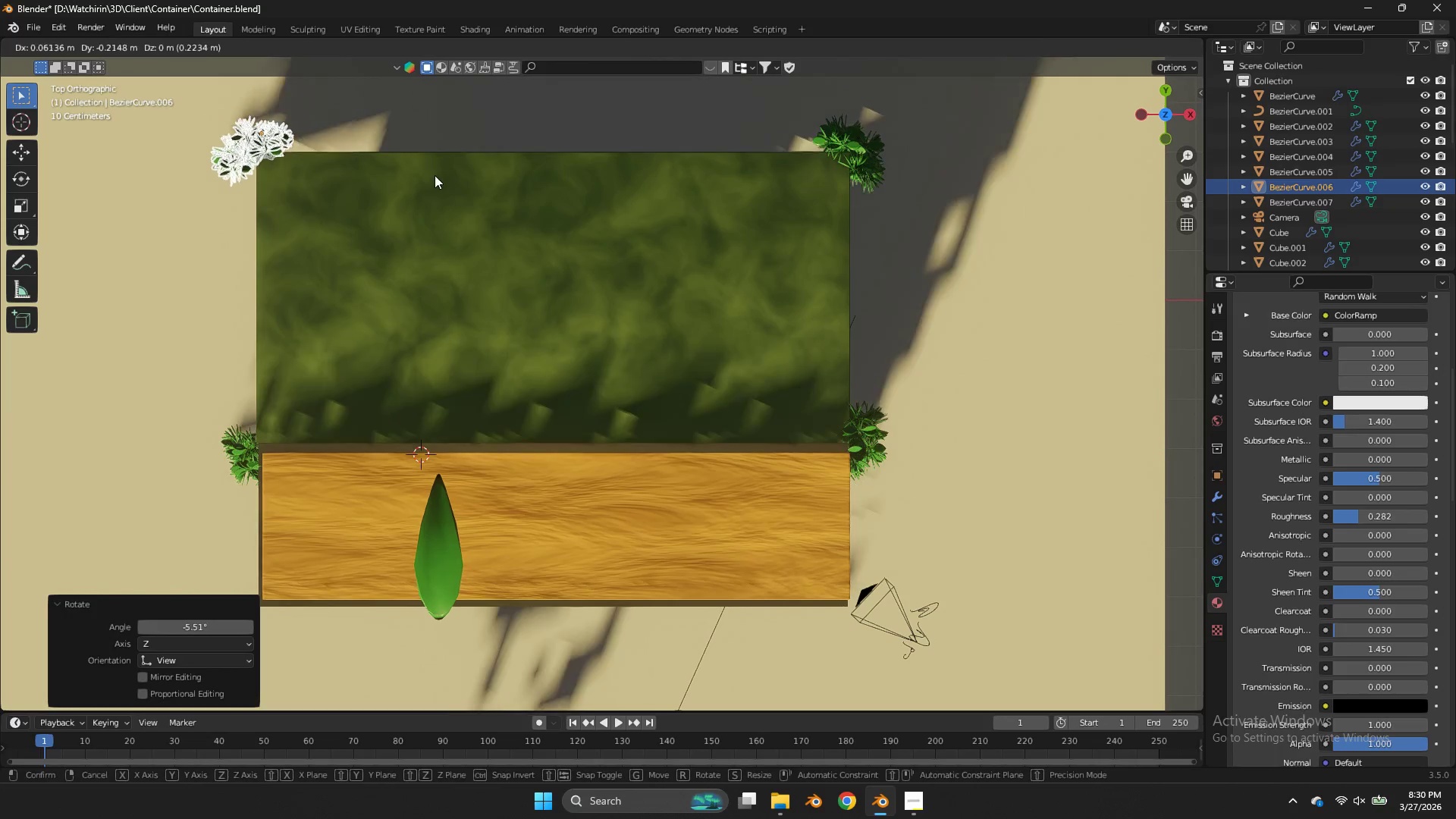 
left_click([435, 175])
 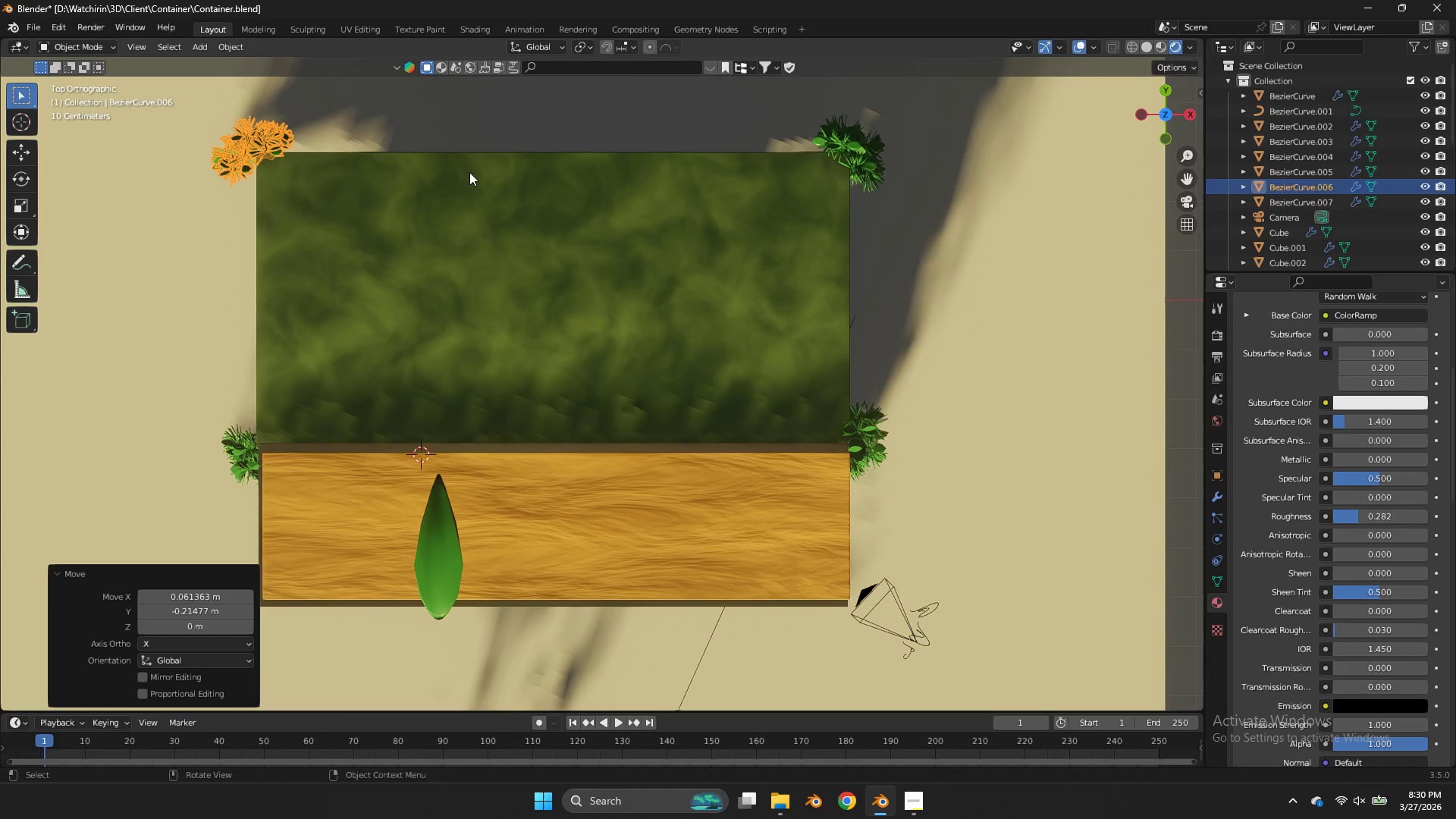 
key(Control+ControlLeft)
 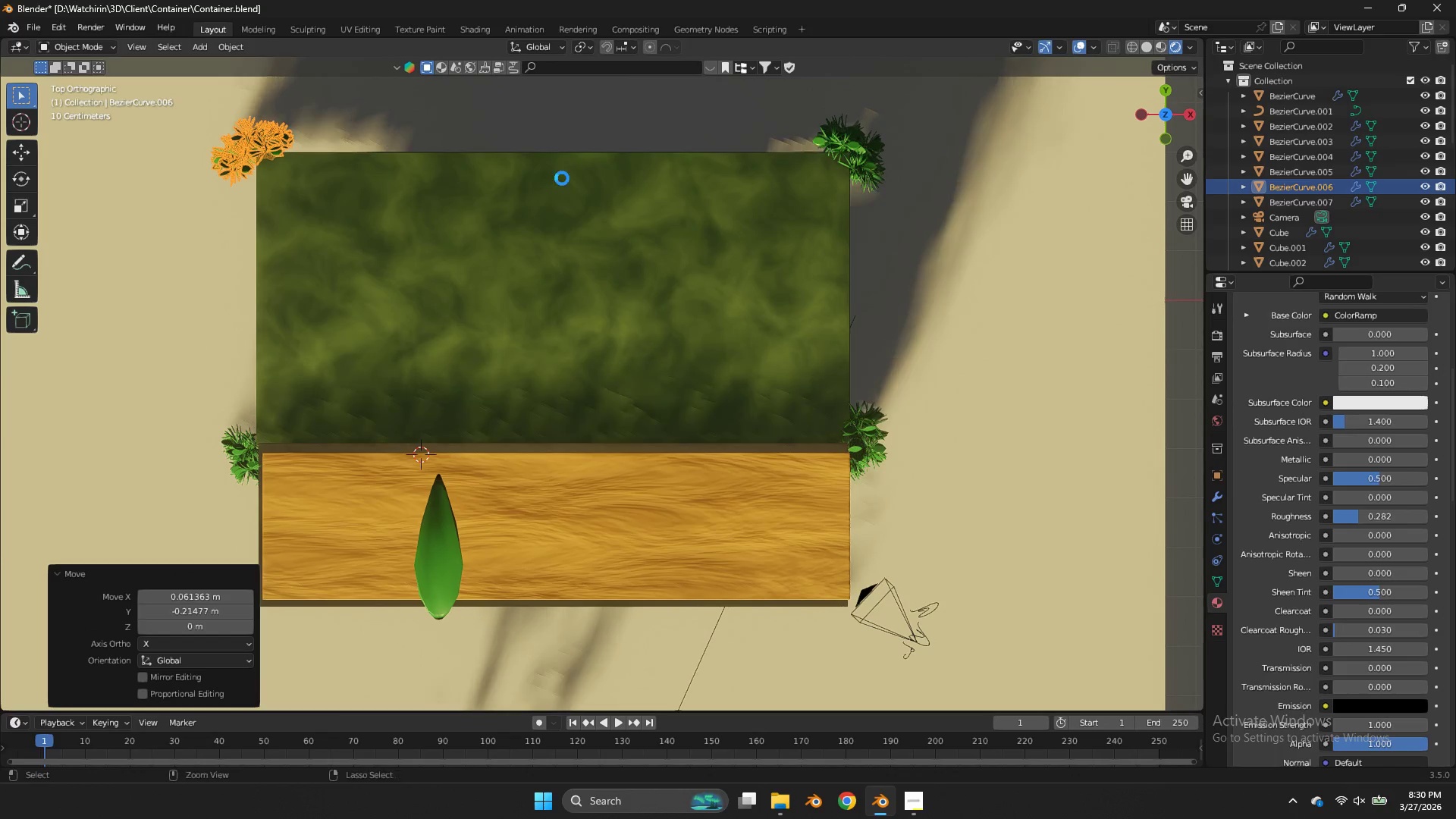 
key(Control+S)
 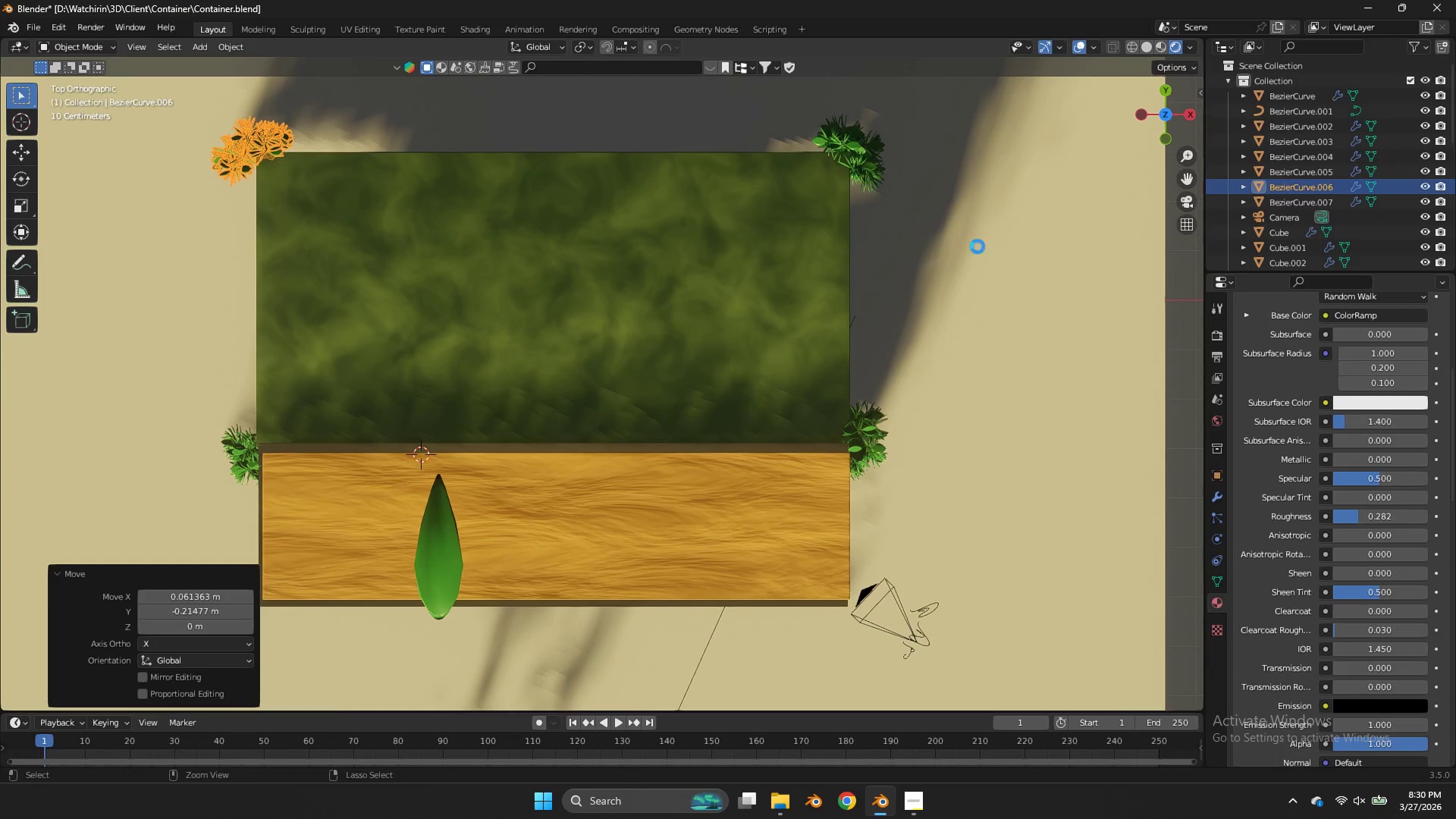 
type(zz)
 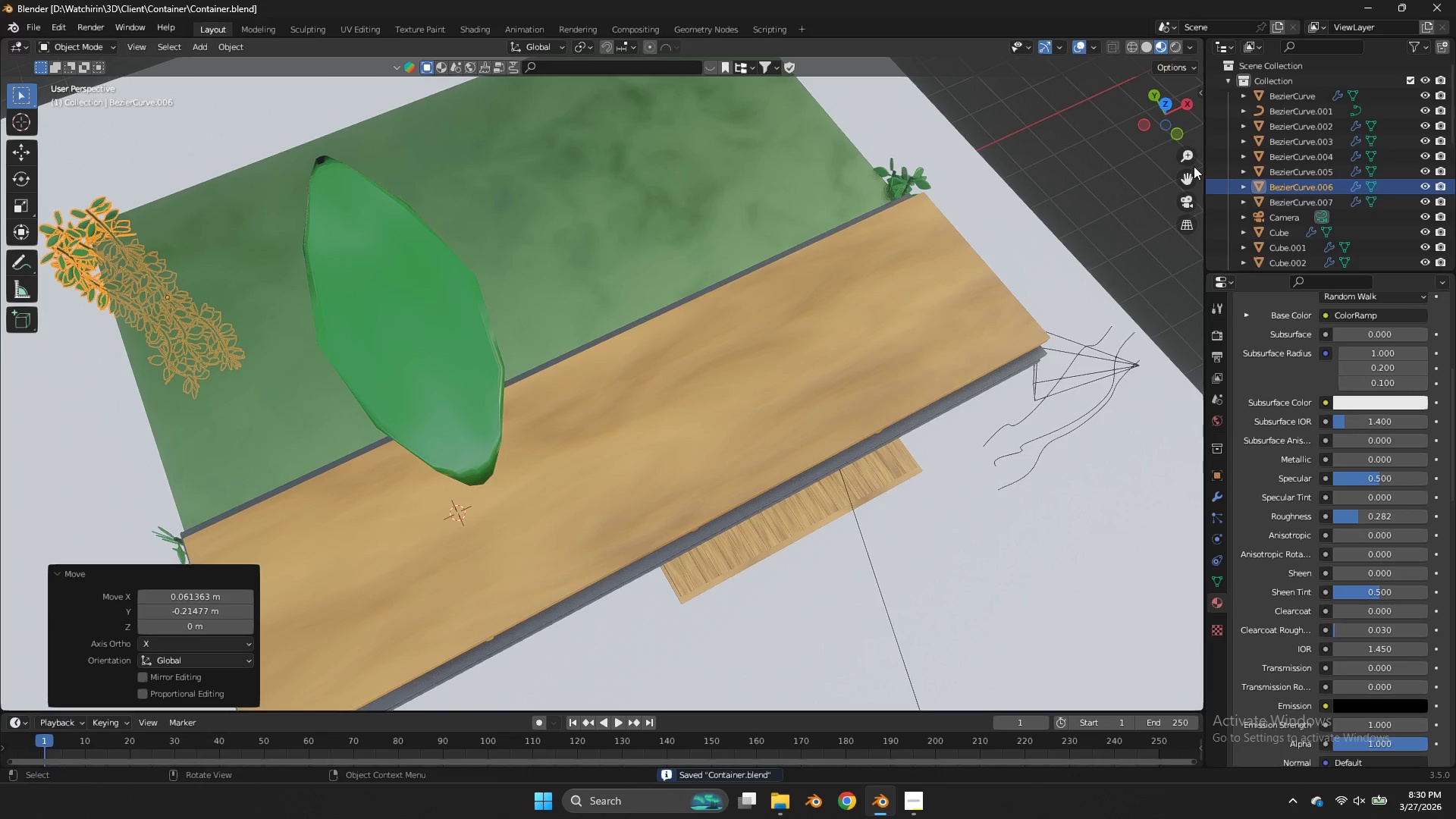 
left_click_drag(start_coordinate=[1178, 119], to_coordinate=[33, 68])
 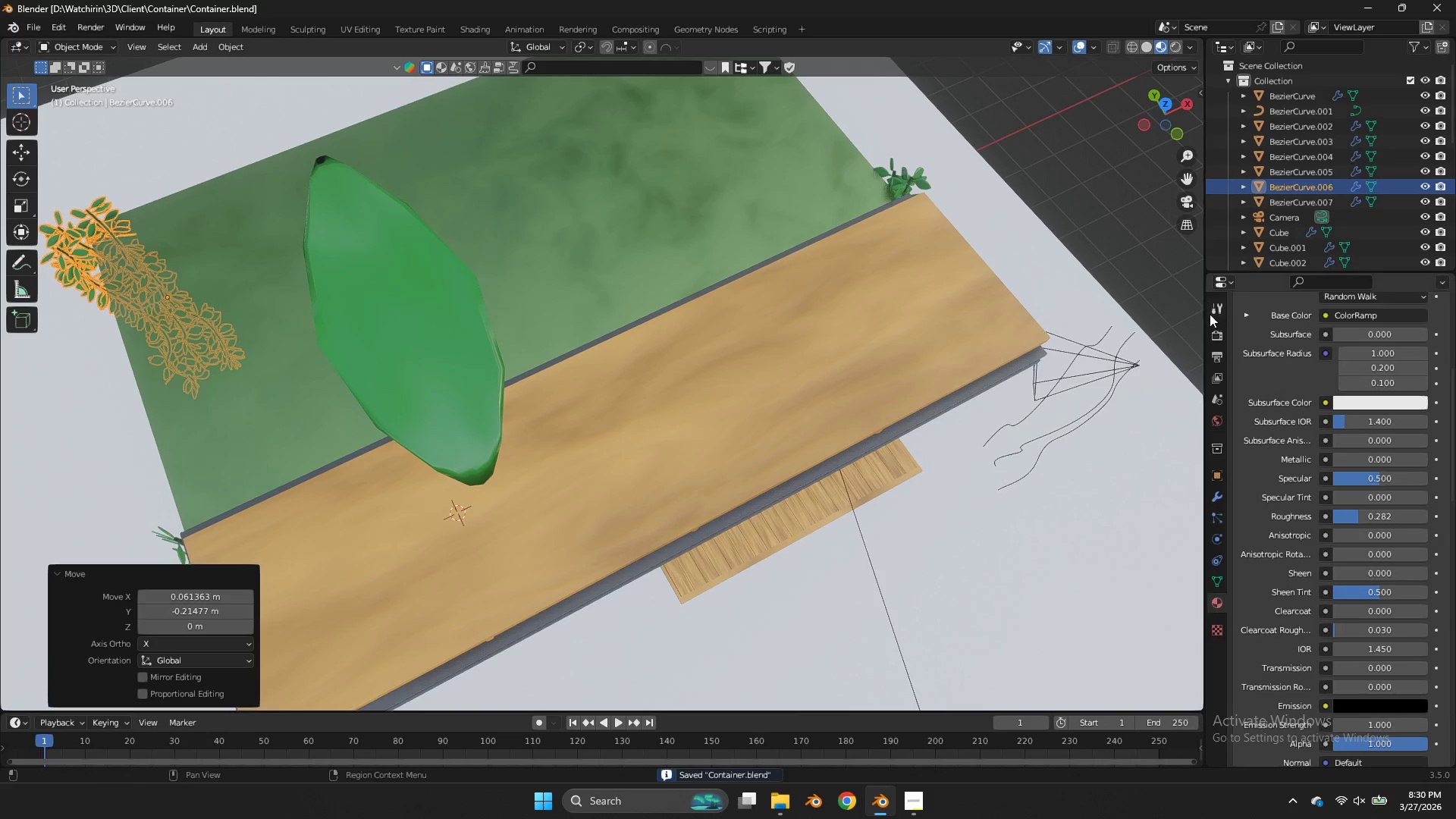 
double_click([1215, 332])
 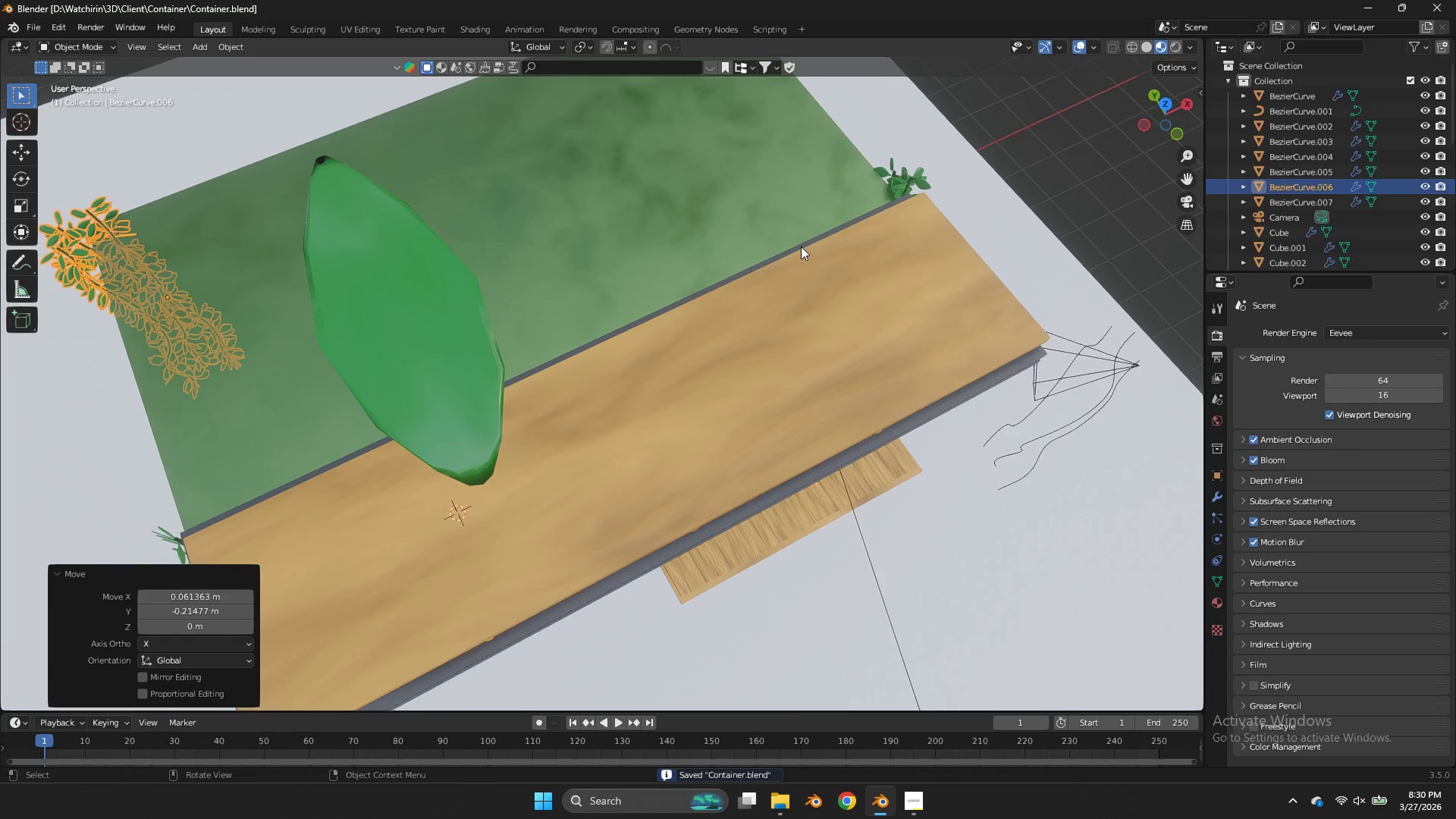 
key(Z)
 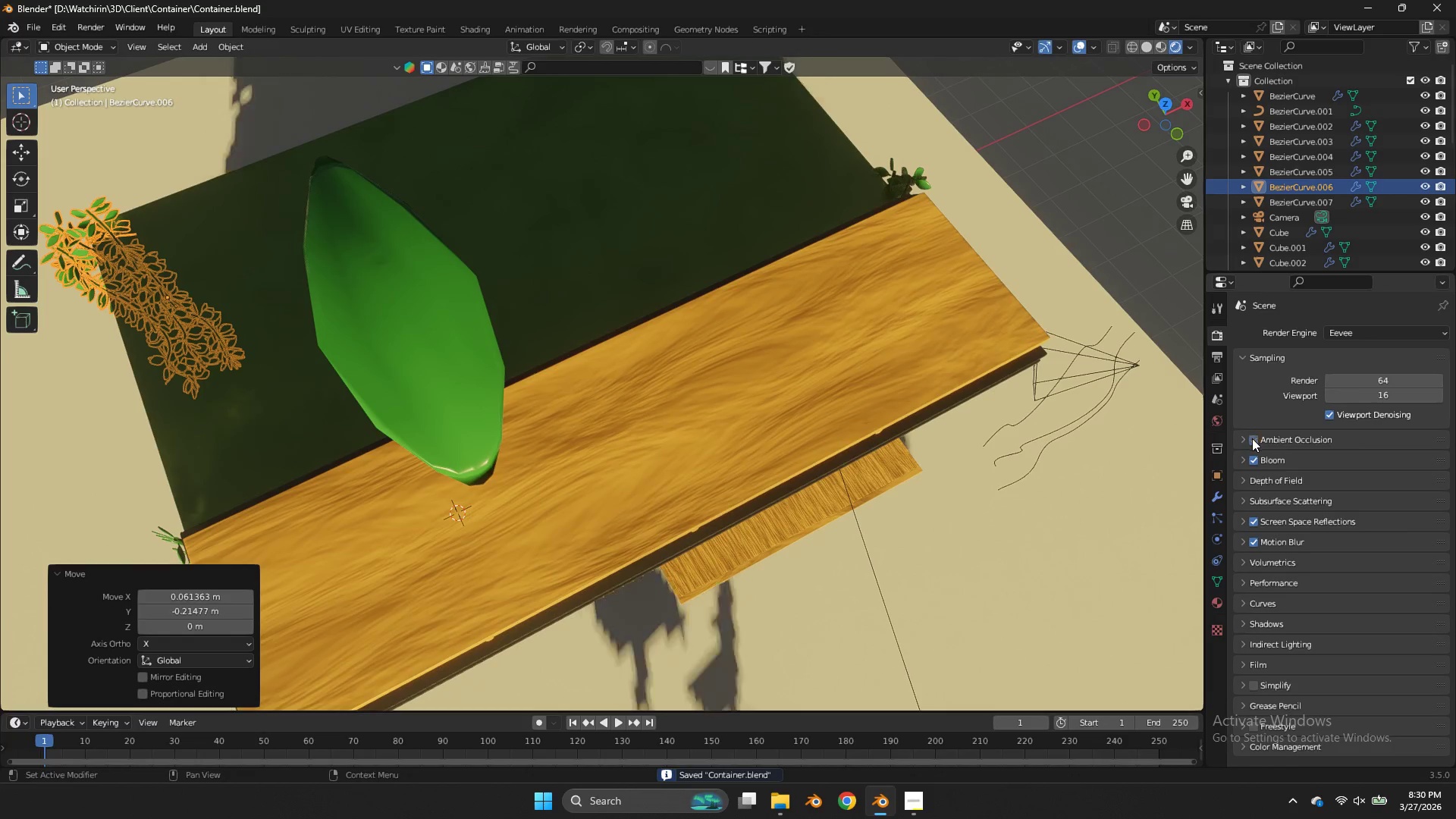 
double_click([1253, 457])
 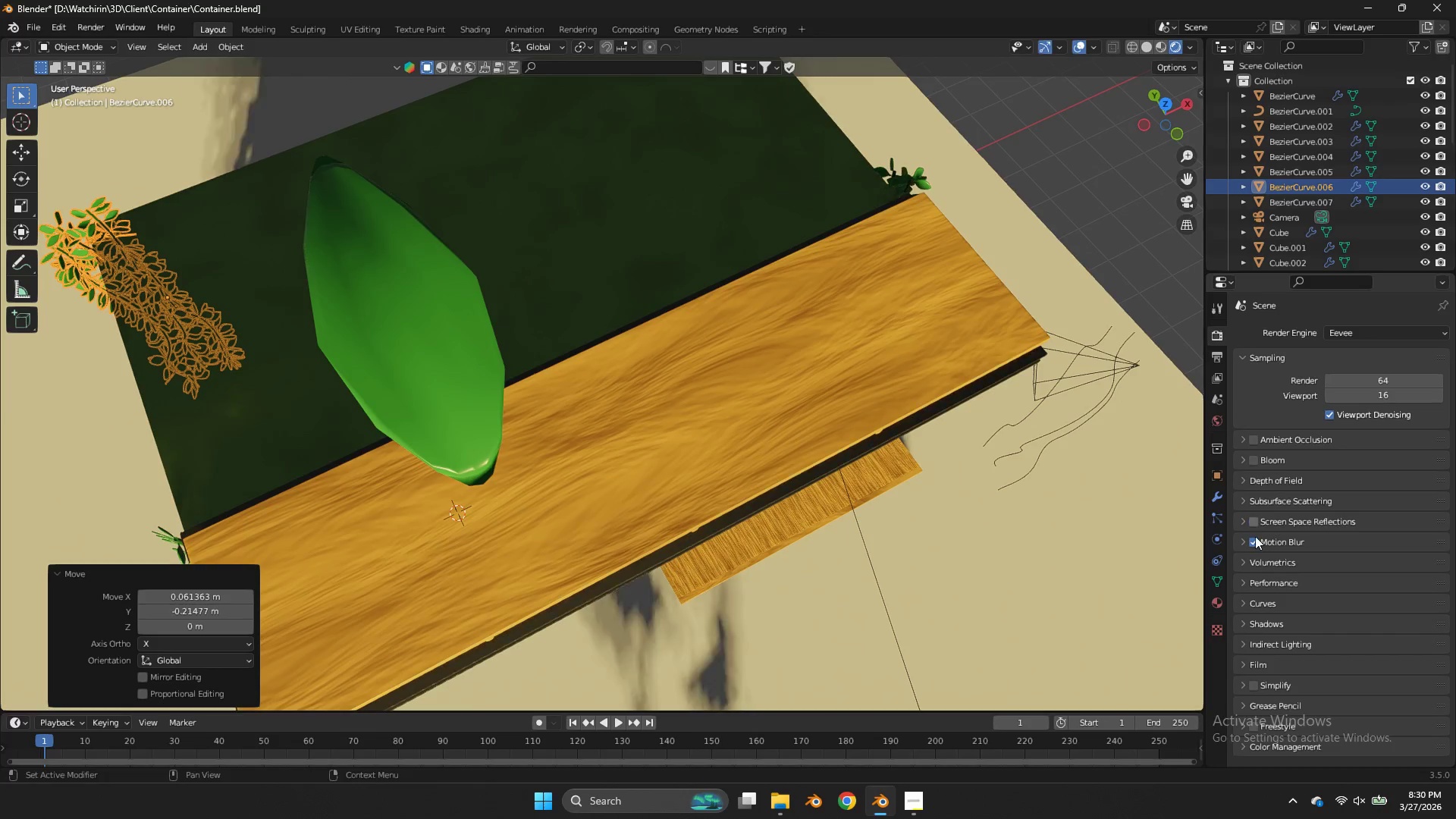 
double_click([1255, 541])
 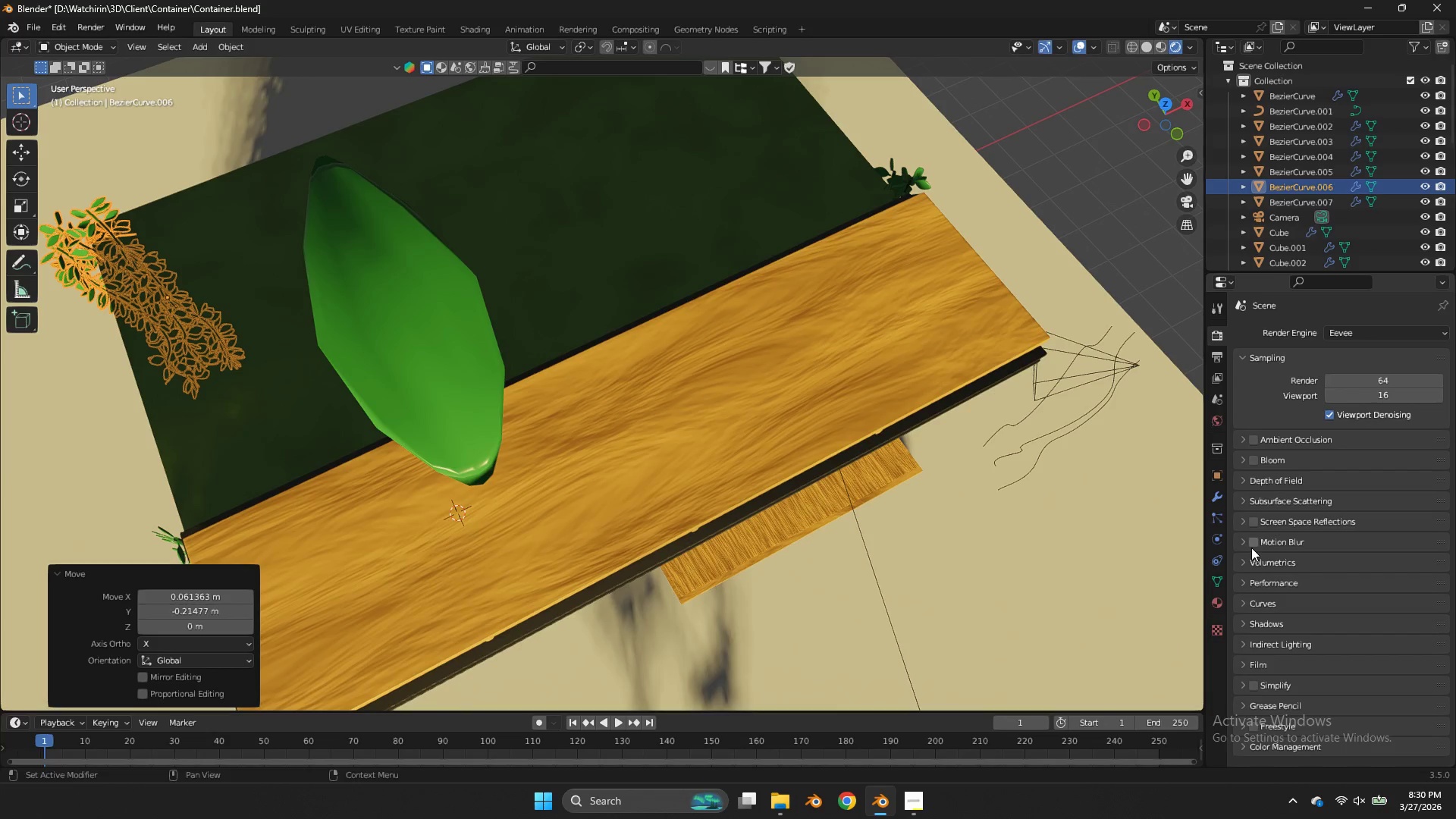 
scroll: coordinate [1319, 507], scroll_direction: down, amount: 9.0
 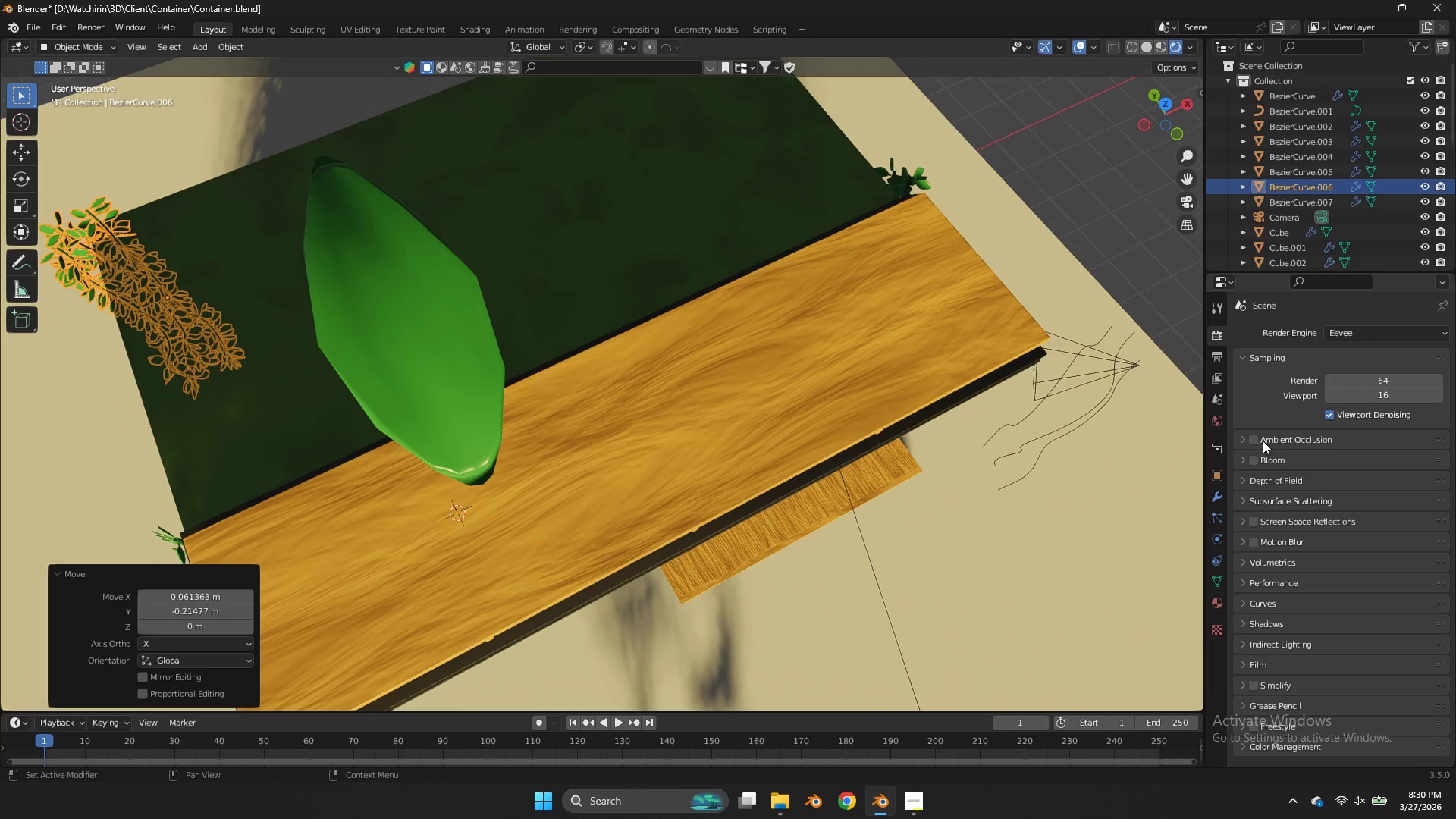 
scroll: coordinate [890, 368], scroll_direction: up, amount: 2.0
 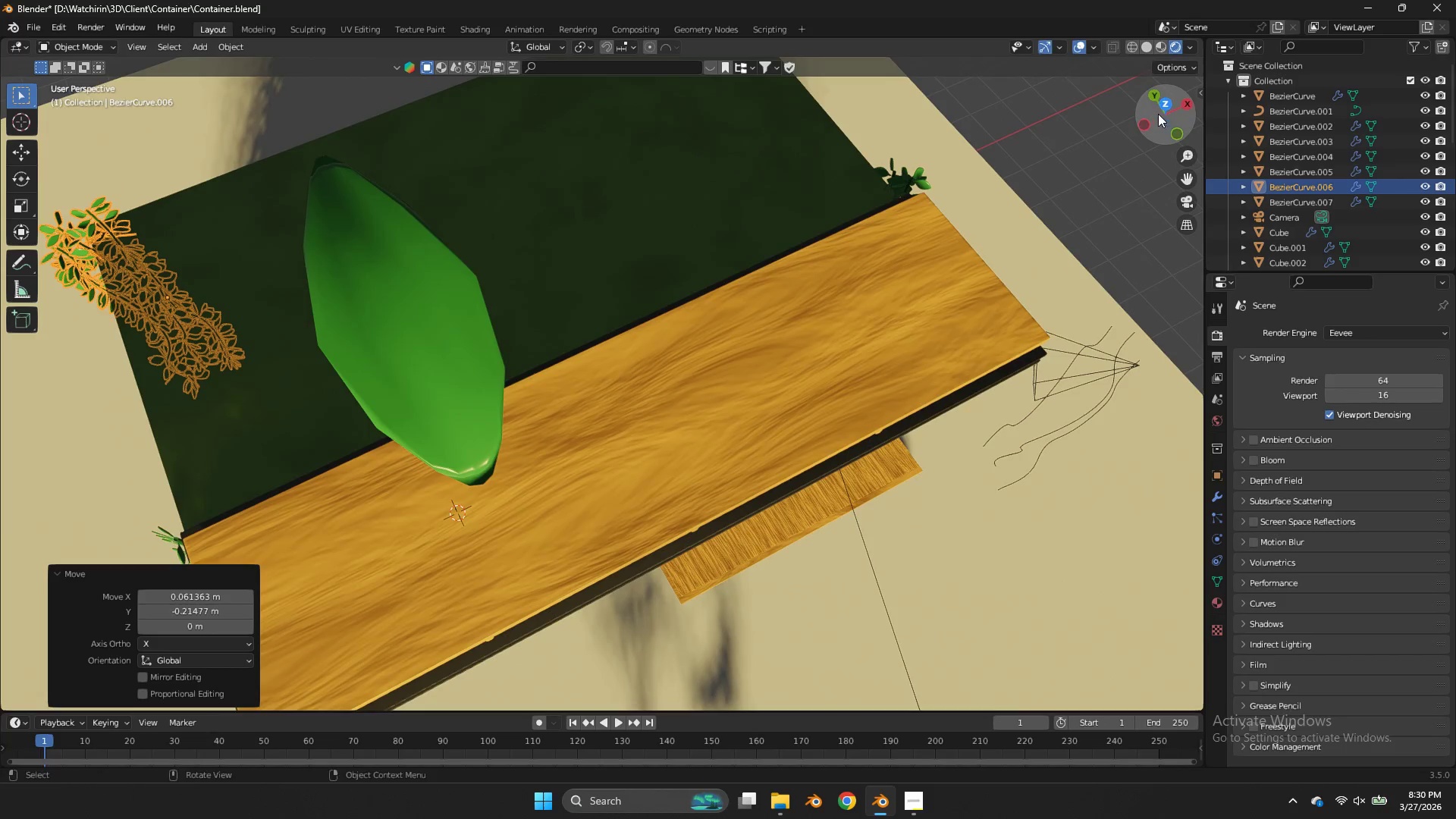 
left_click_drag(start_coordinate=[1158, 114], to_coordinate=[1058, 692])
 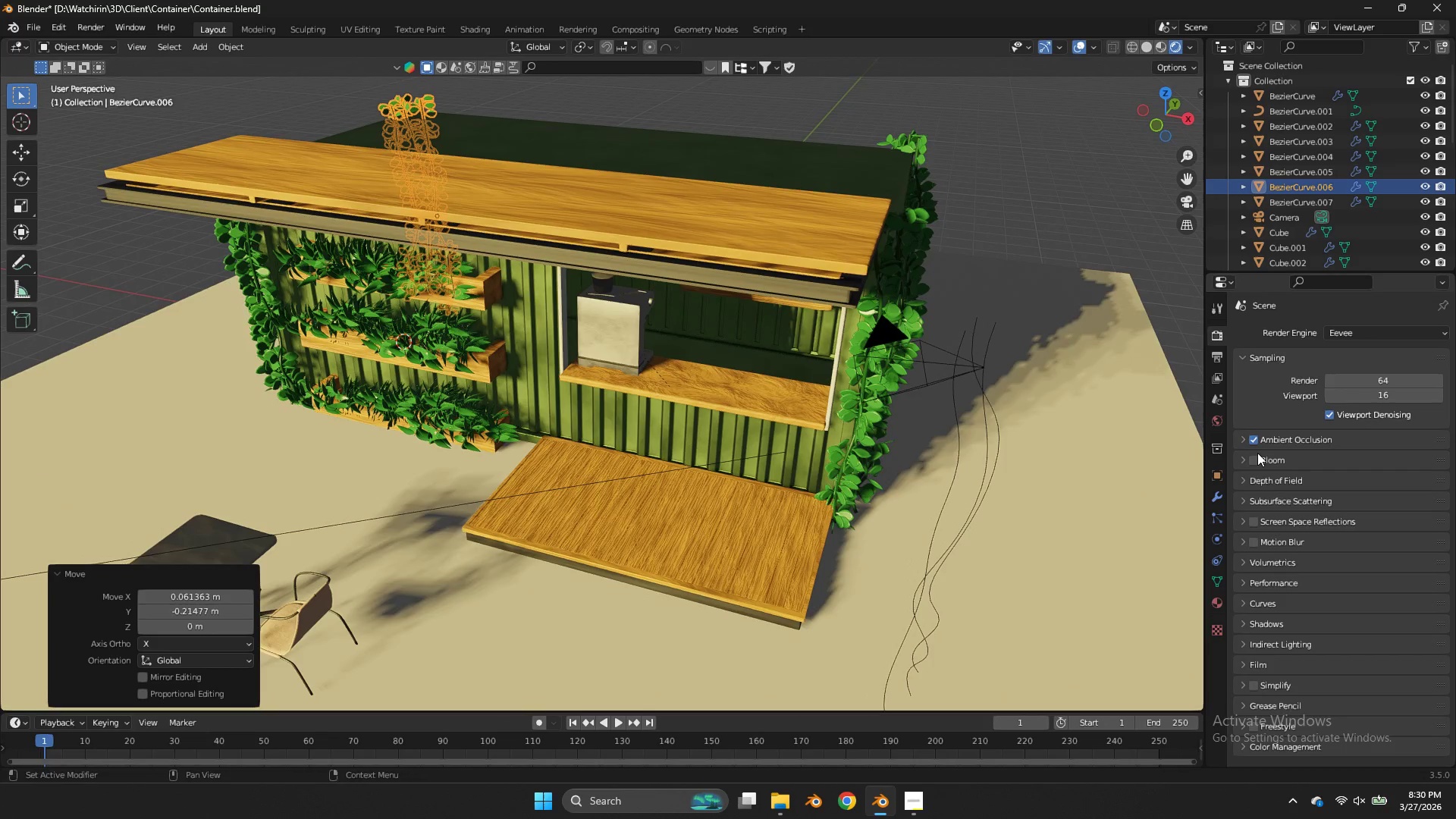 
double_click([1257, 457])
 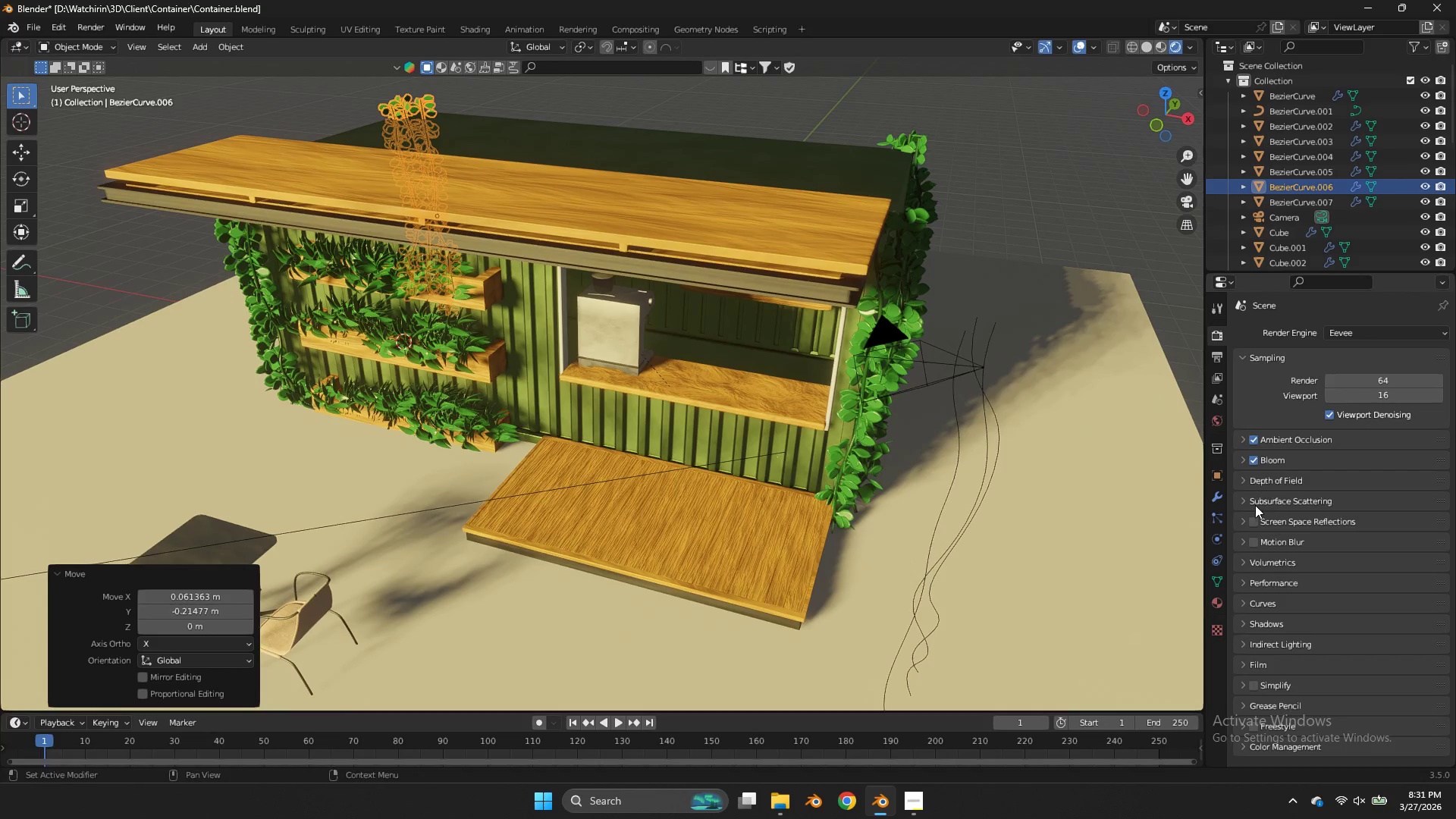 
left_click([1256, 523])
 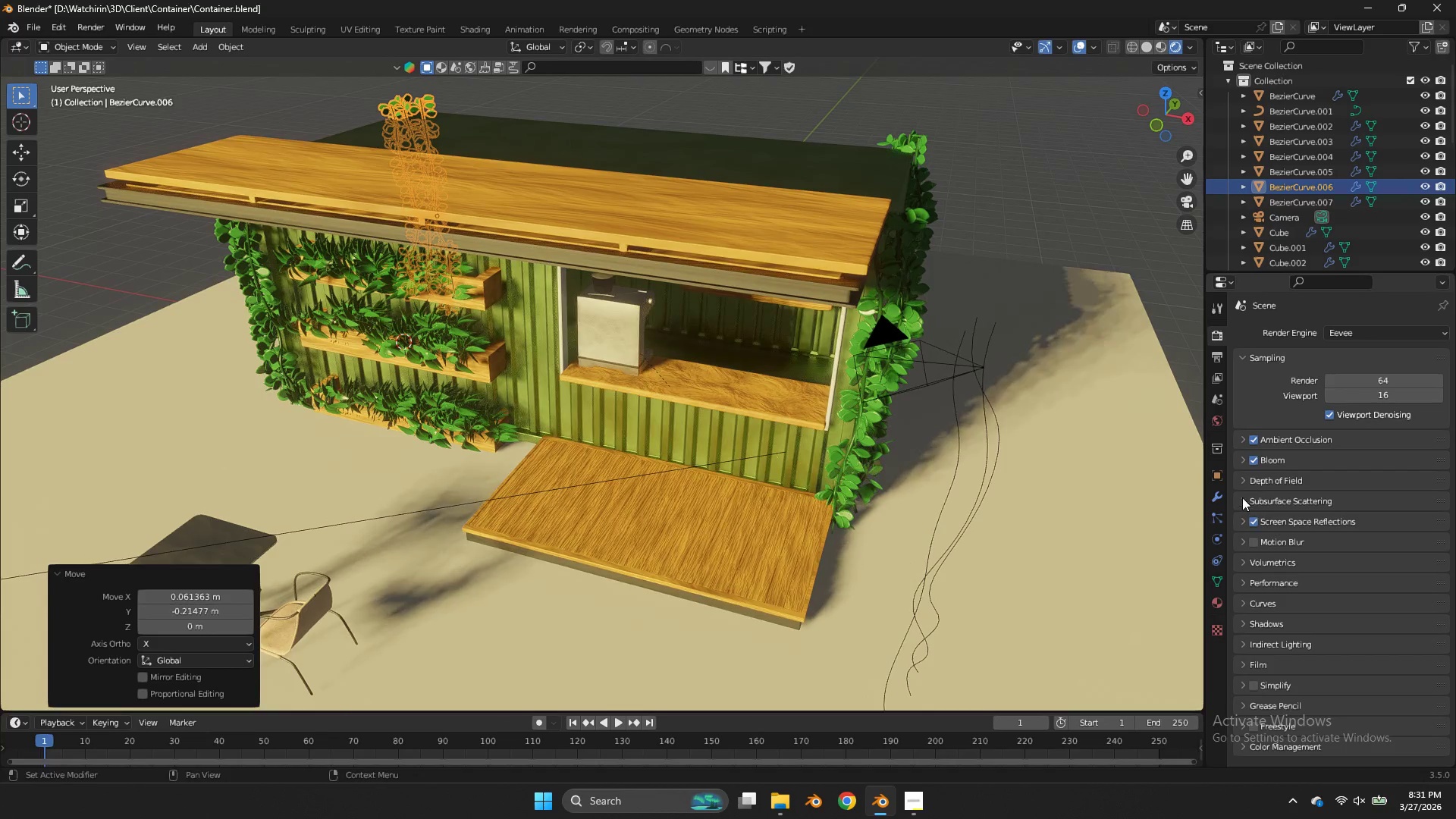 
left_click([1242, 497])
 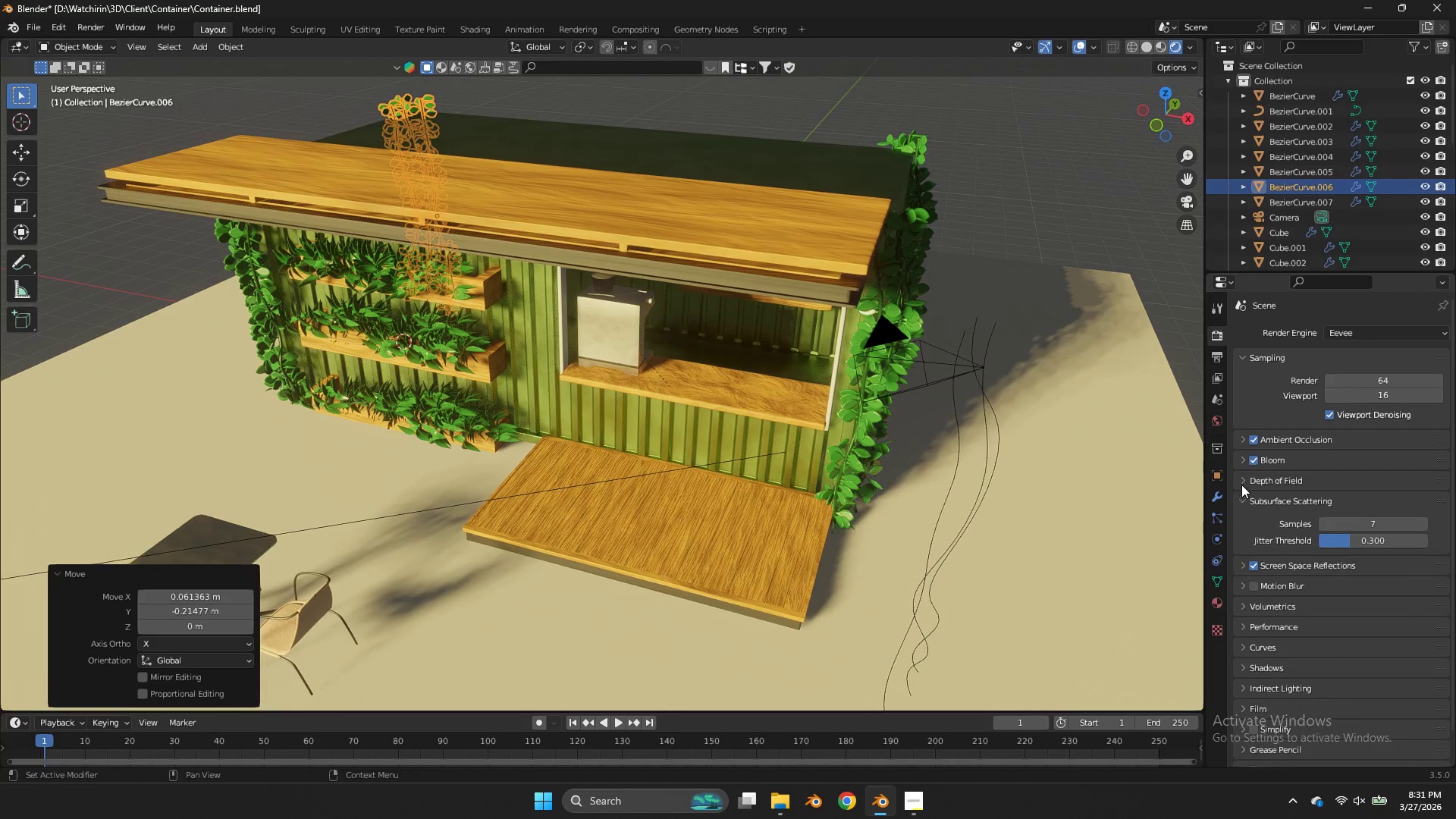 
left_click([1241, 485])
 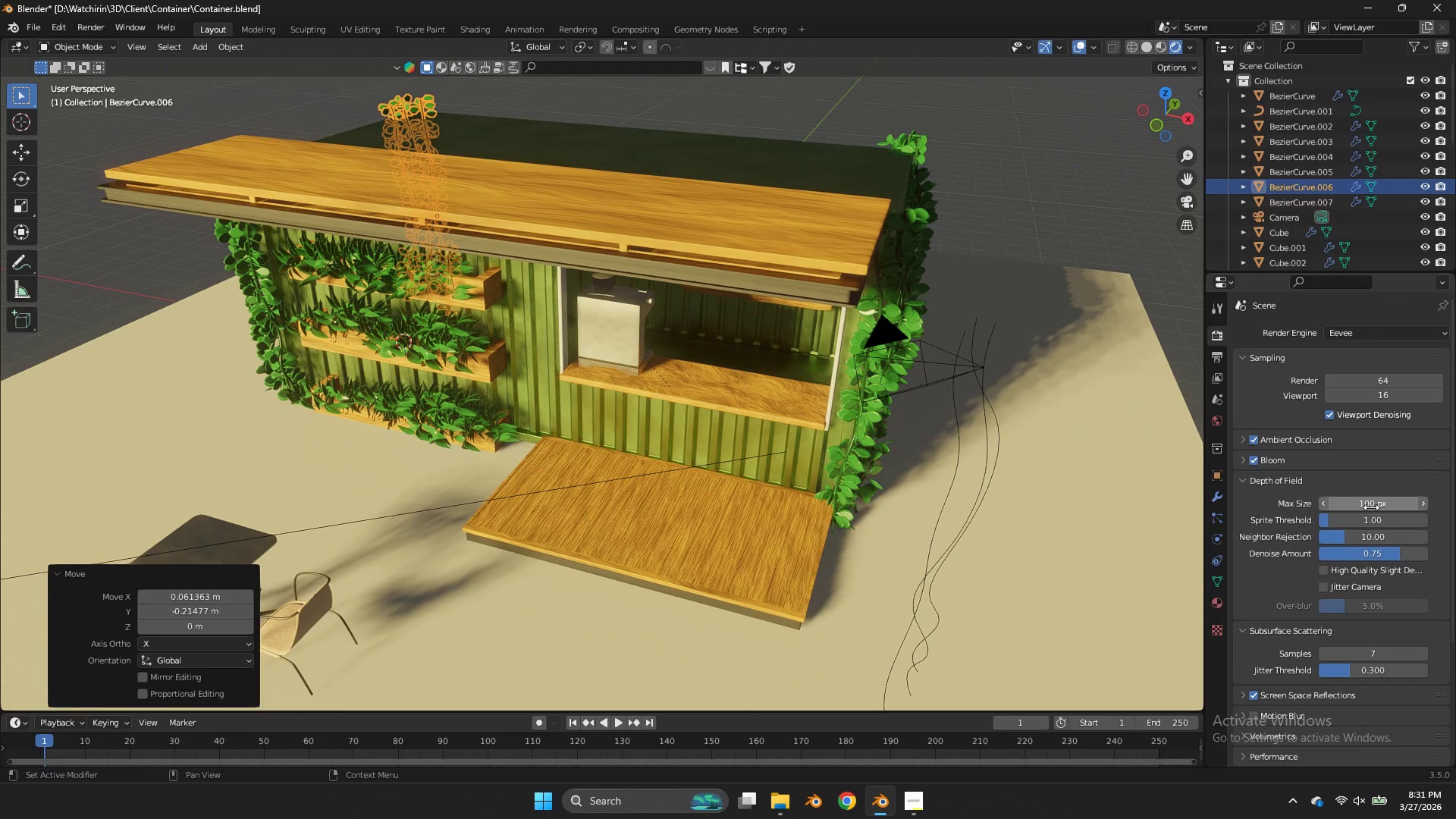 
left_click_drag(start_coordinate=[1371, 507], to_coordinate=[657, 321])
 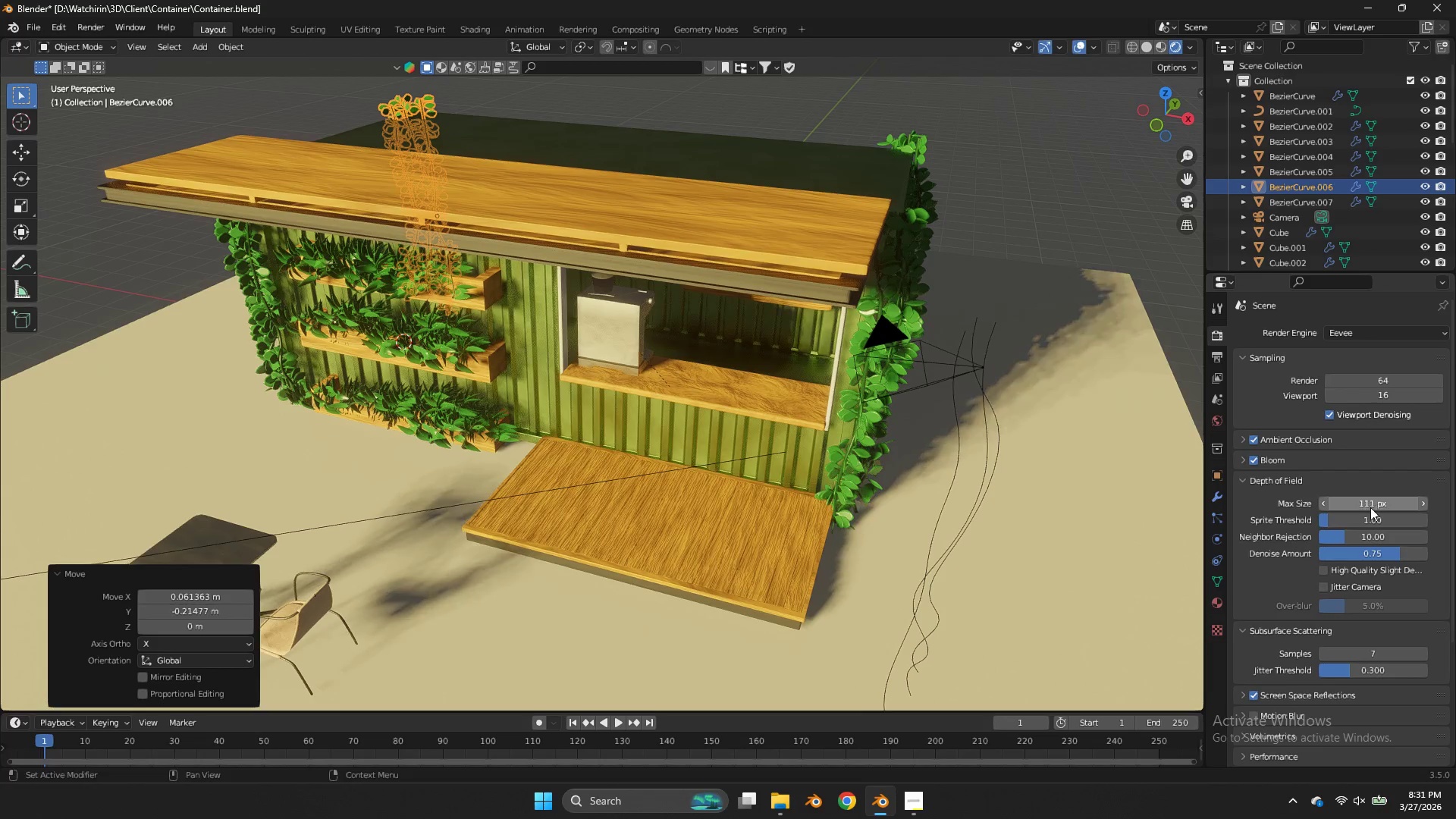 
left_click([1370, 507])
 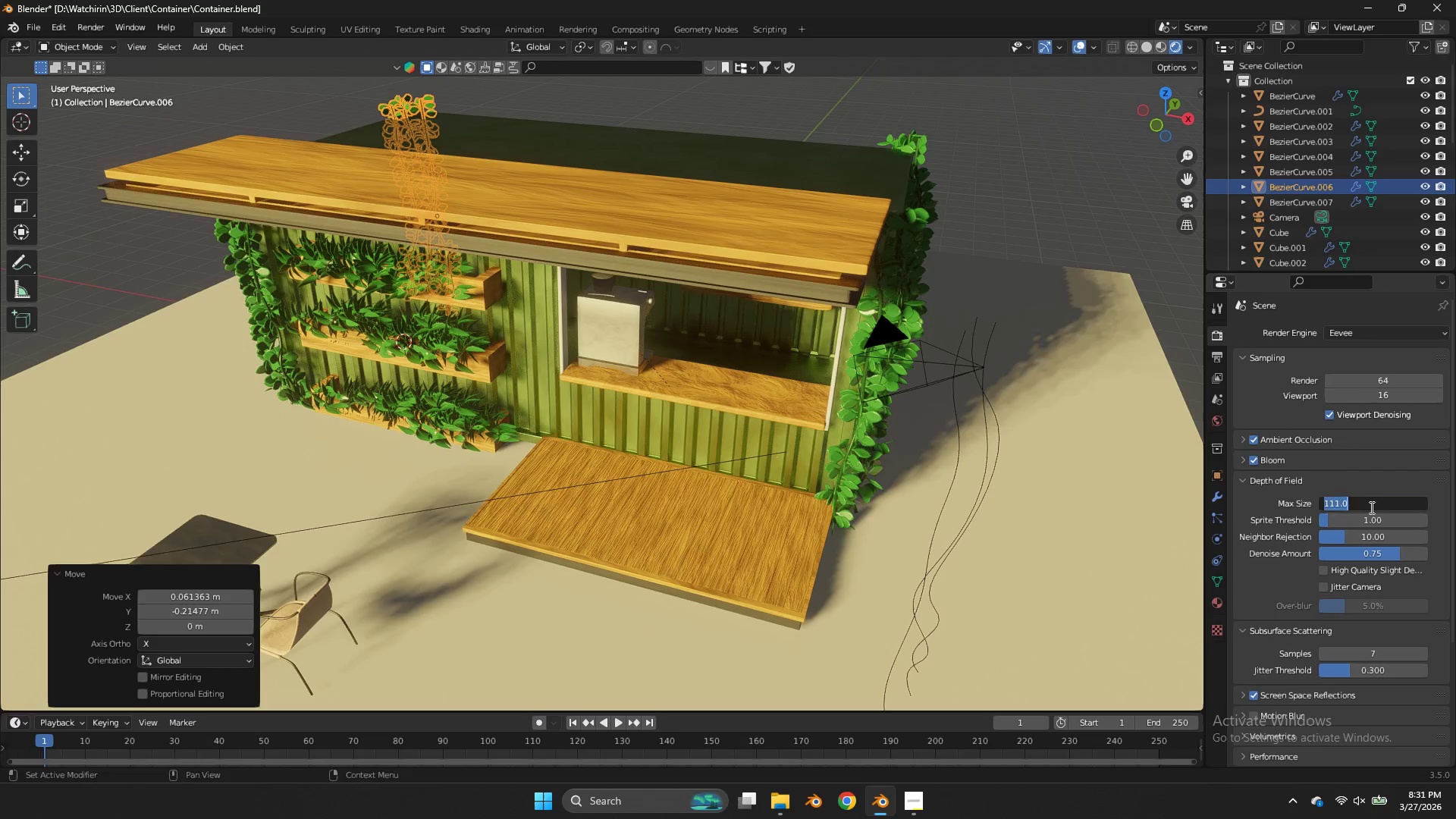 
type(100)
 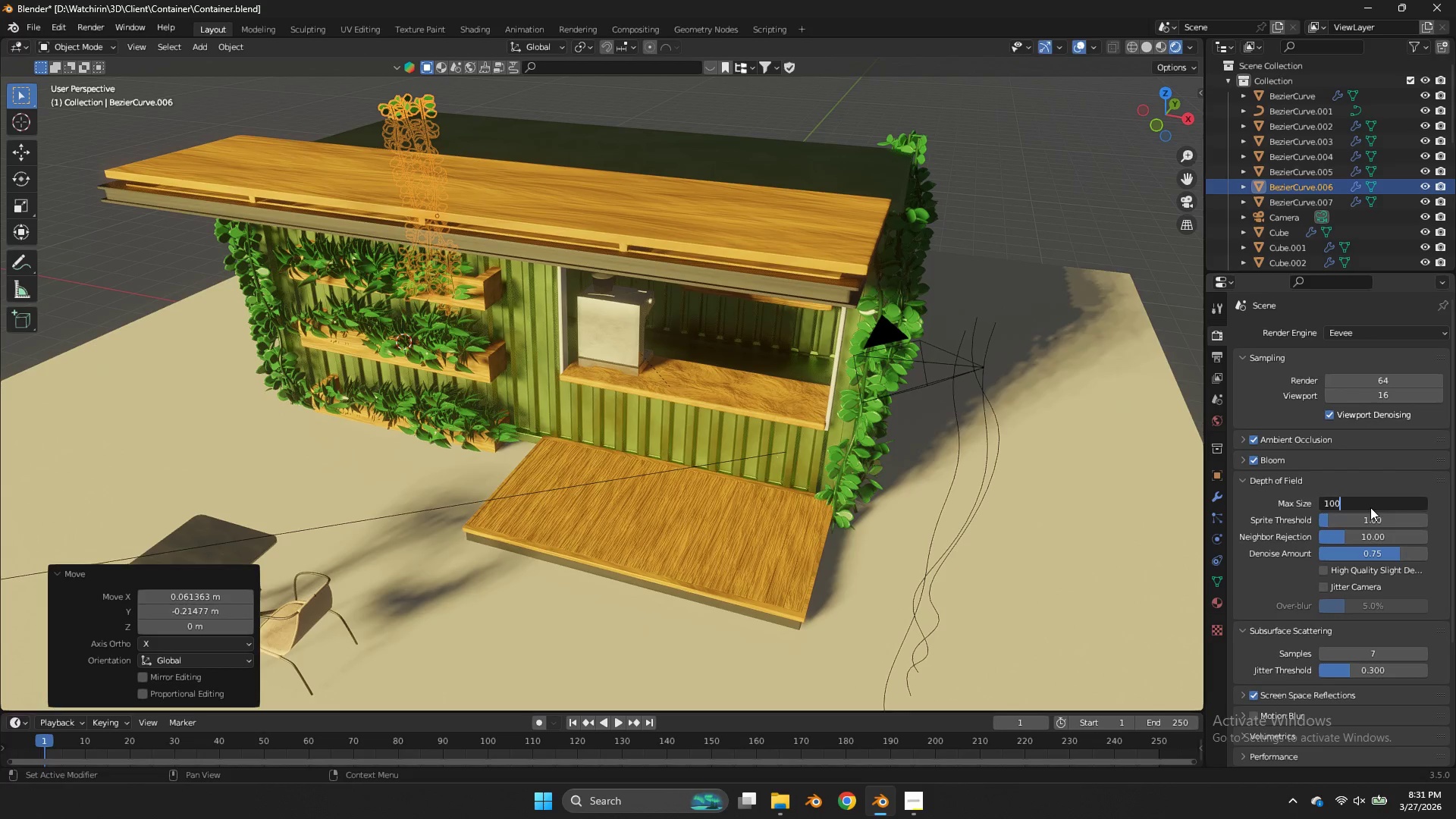 
key(Enter)
 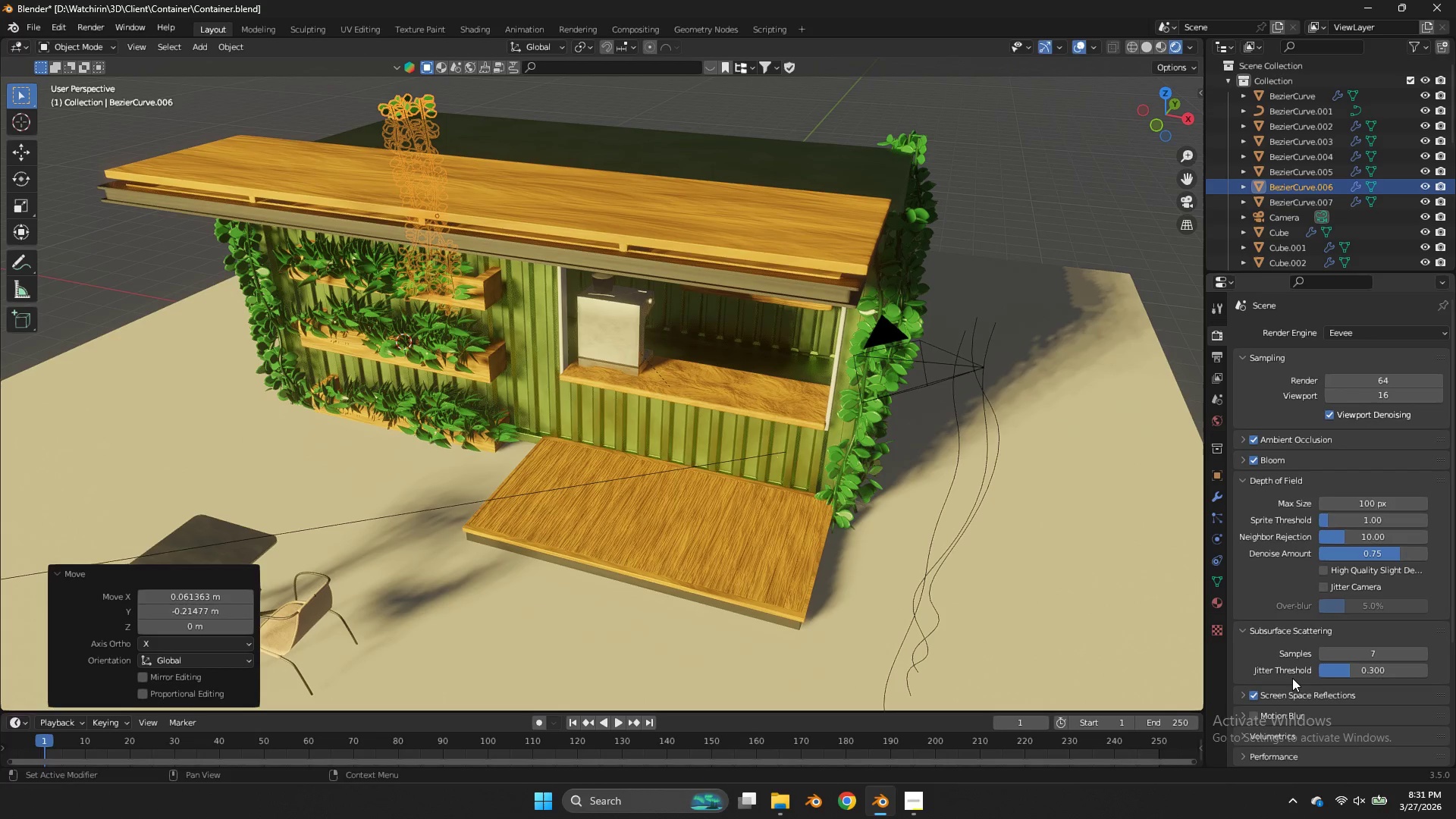 
scroll: coordinate [1260, 661], scroll_direction: down, amount: 2.0
 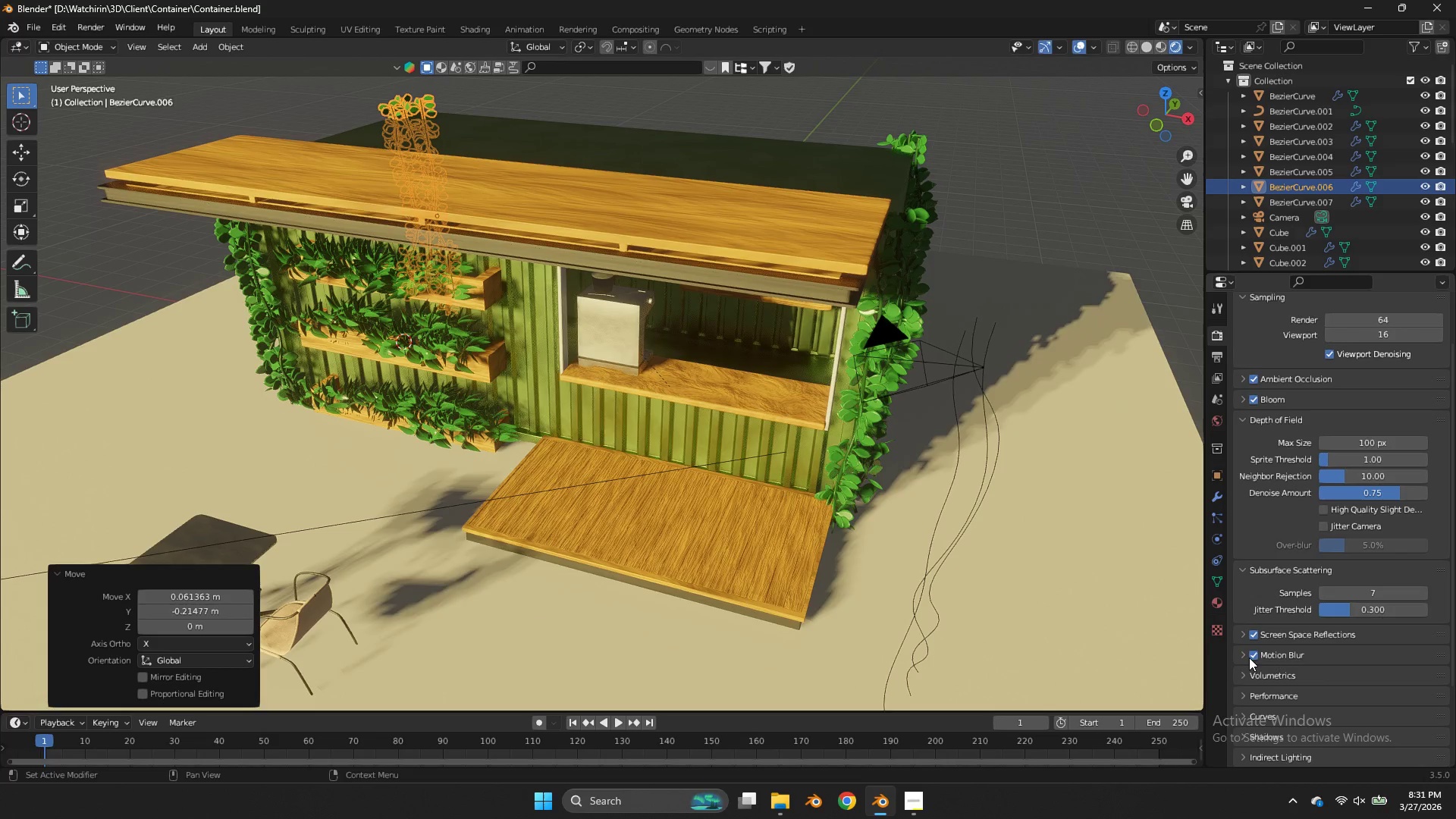 
double_click([1242, 655])
 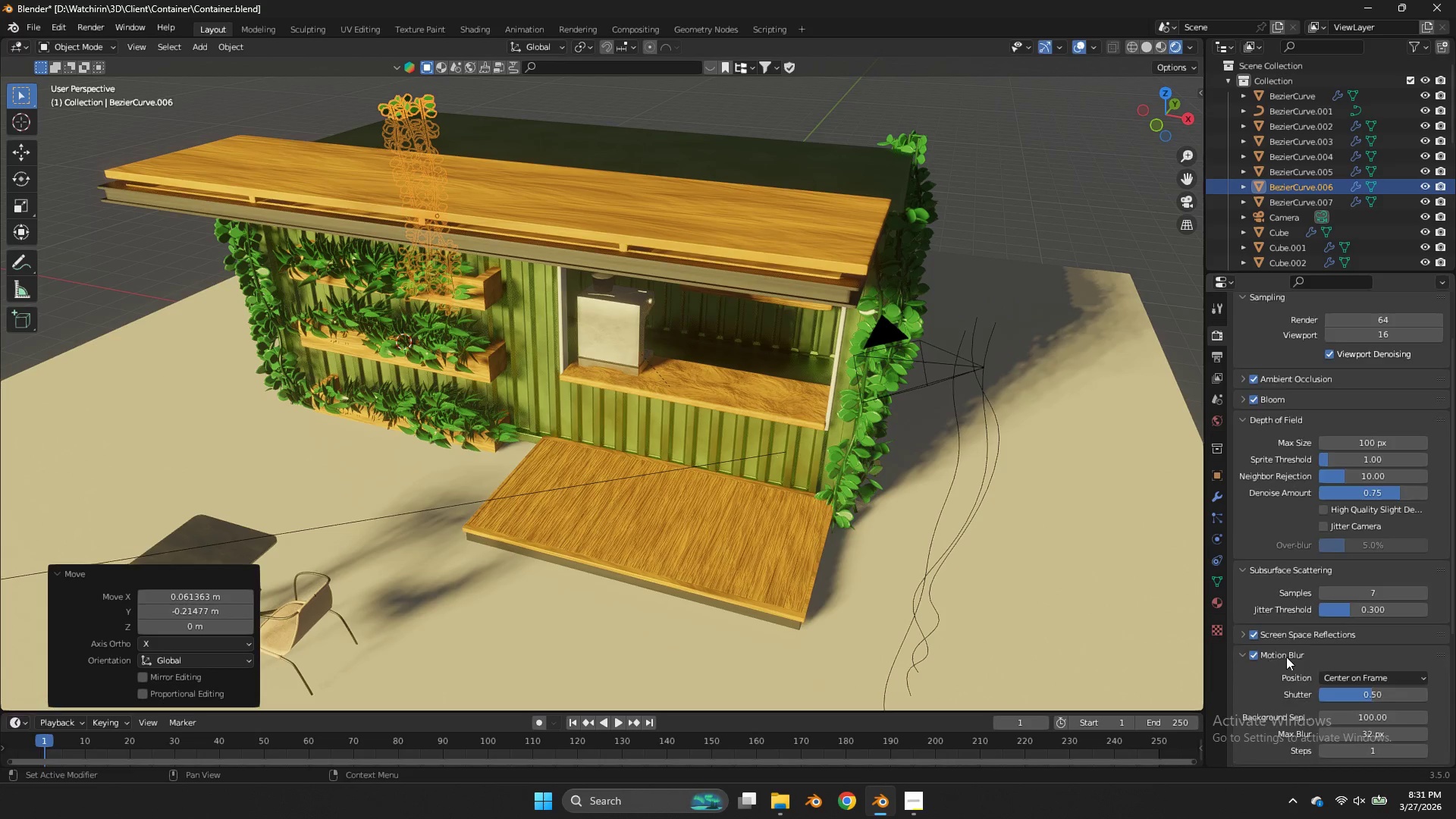 
scroll: coordinate [1286, 657], scroll_direction: down, amount: 5.0
 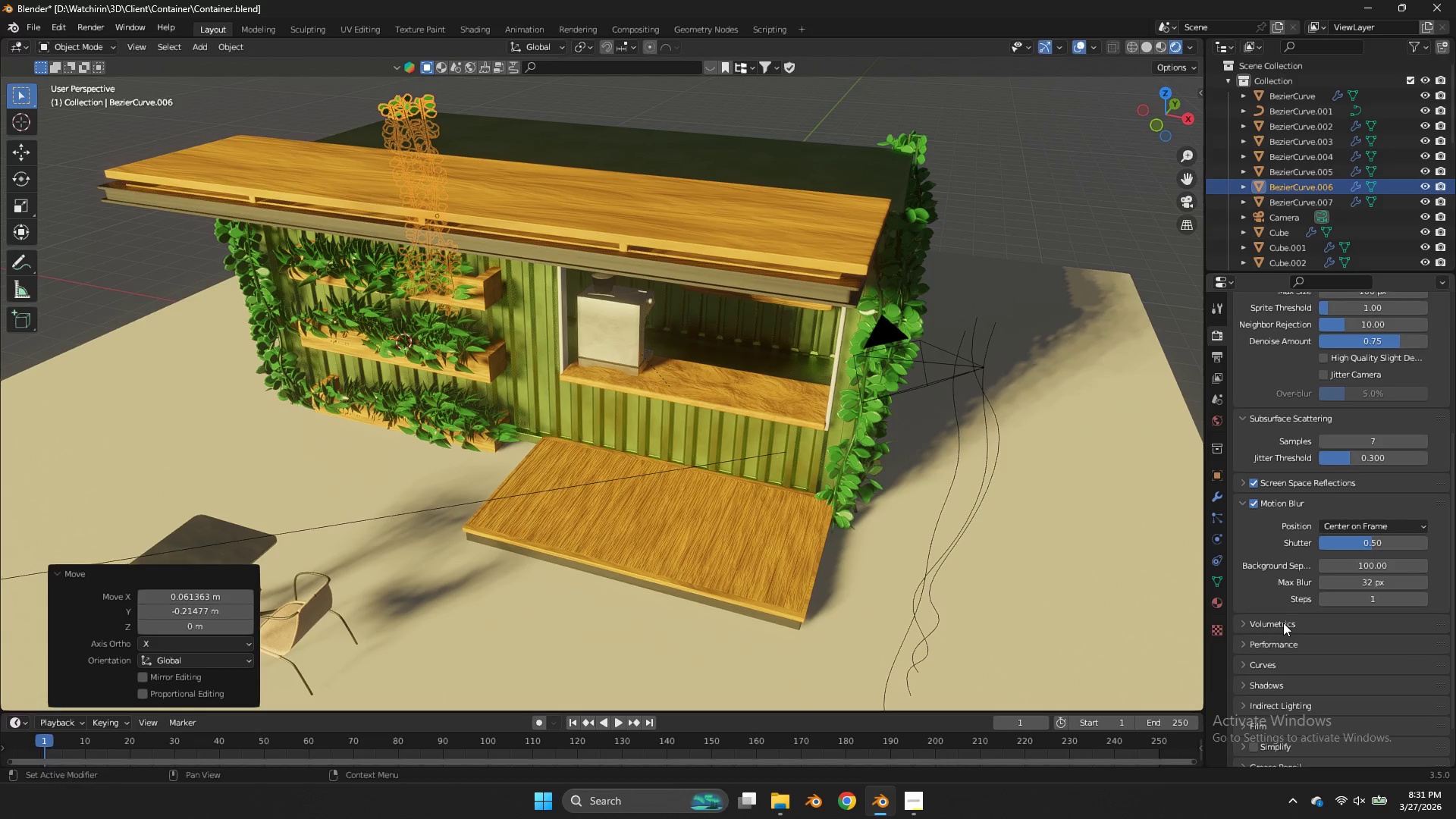 
left_click([1283, 622])
 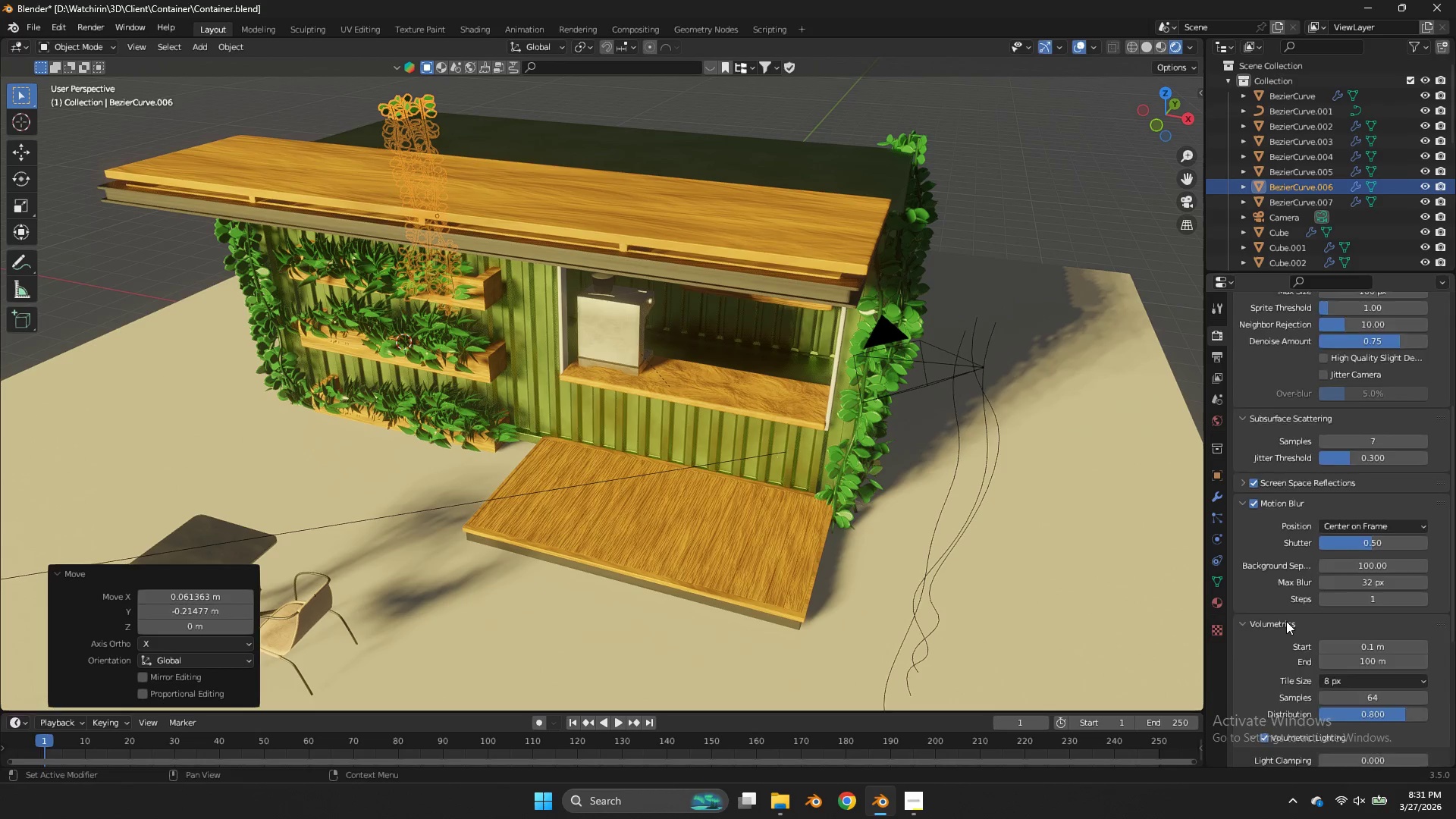 
scroll: coordinate [1286, 621], scroll_direction: down, amount: 8.0
 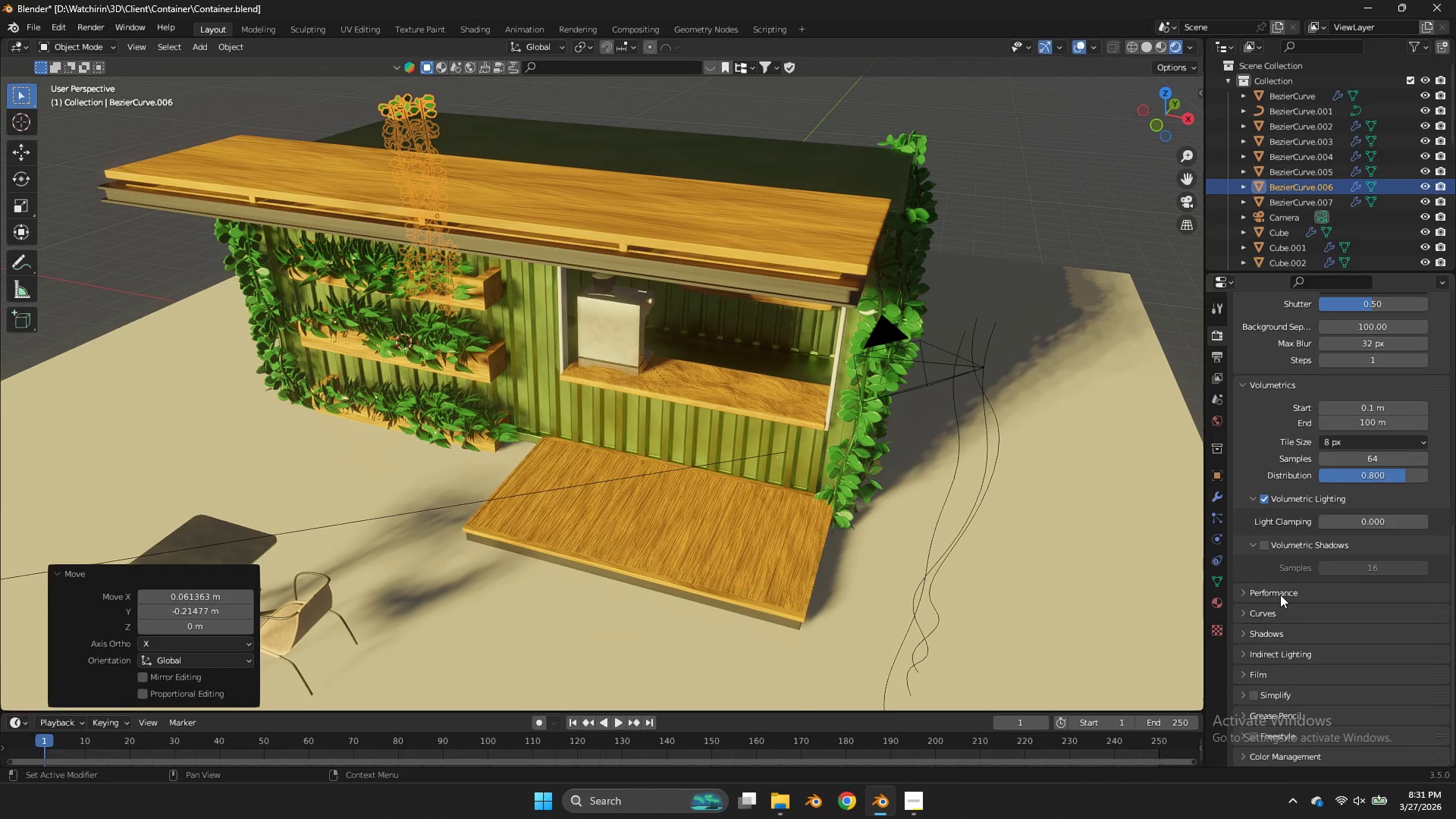 
left_click([1280, 593])
 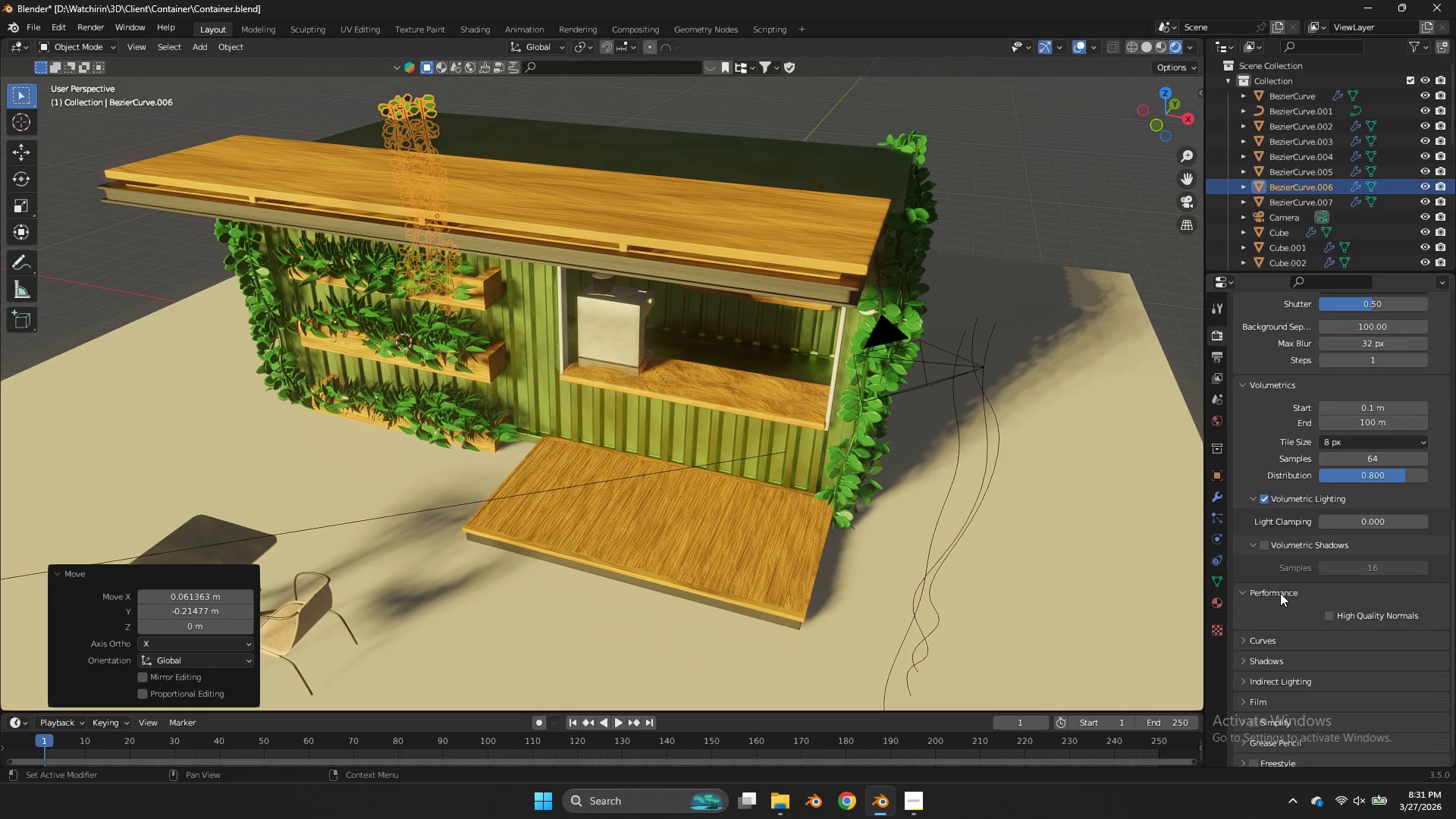 
scroll: coordinate [1280, 593], scroll_direction: down, amount: 2.0
 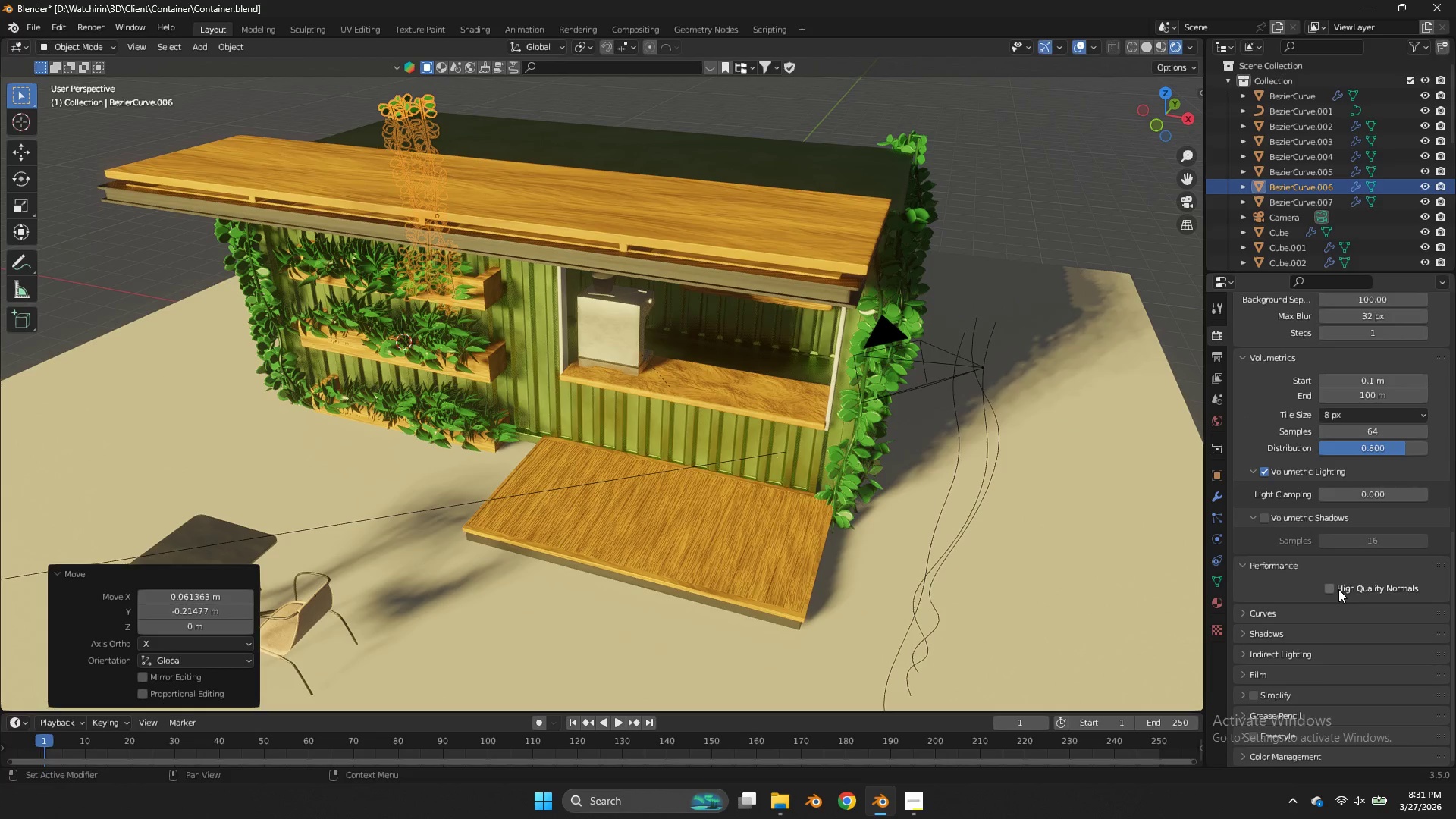 
double_click([1338, 589])
 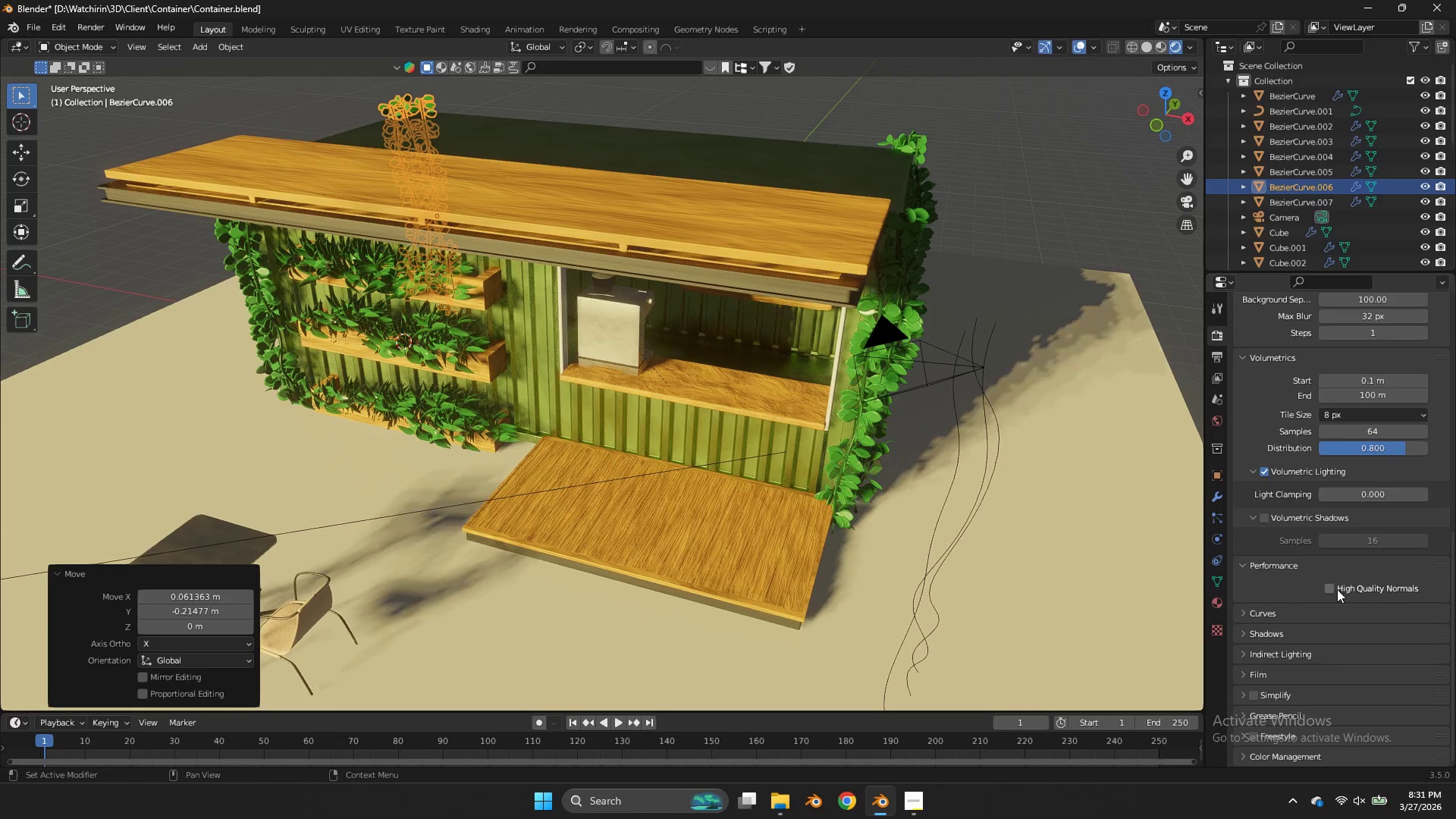 
left_click([1336, 588])
 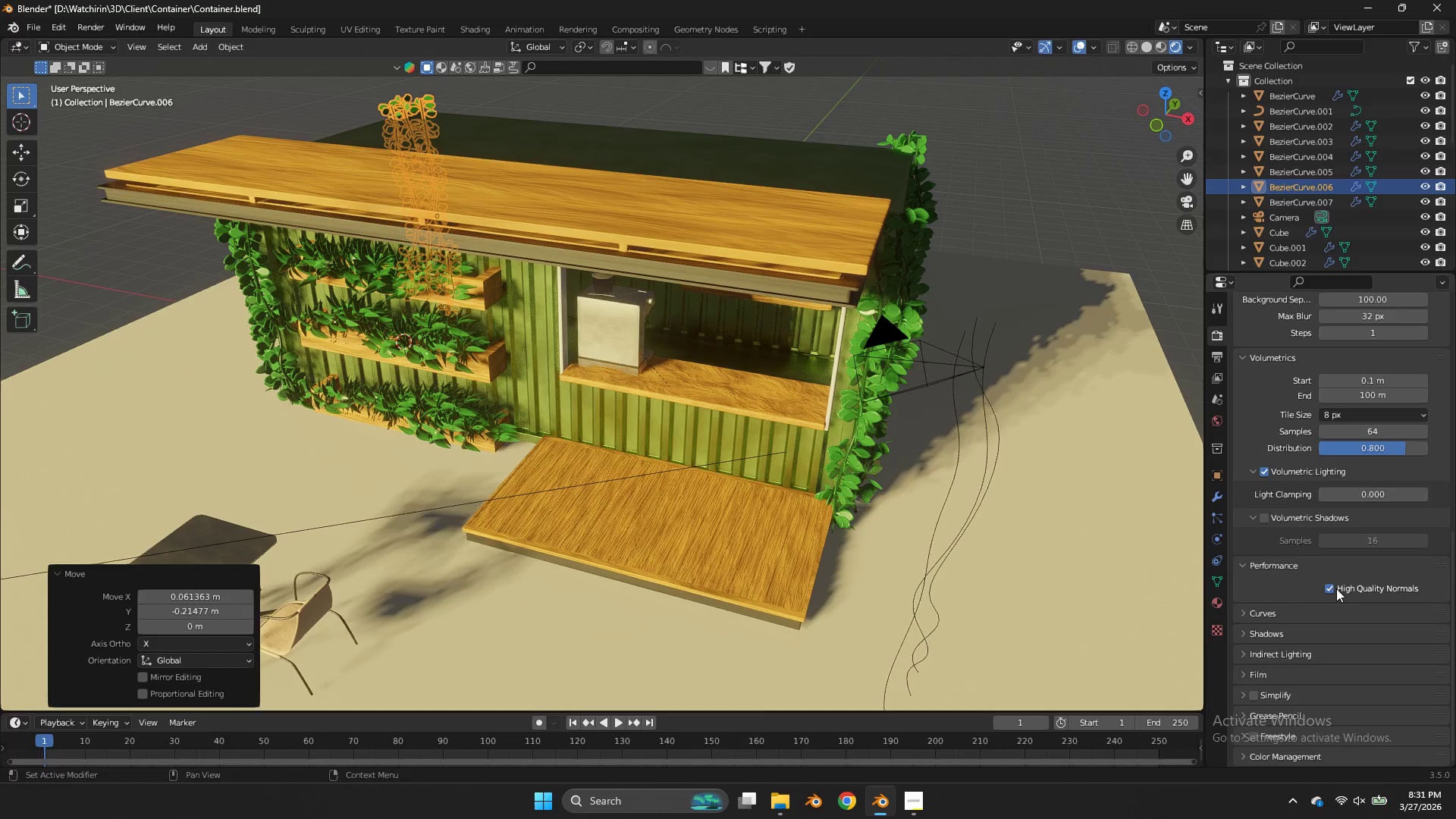 
left_click([1336, 588])
 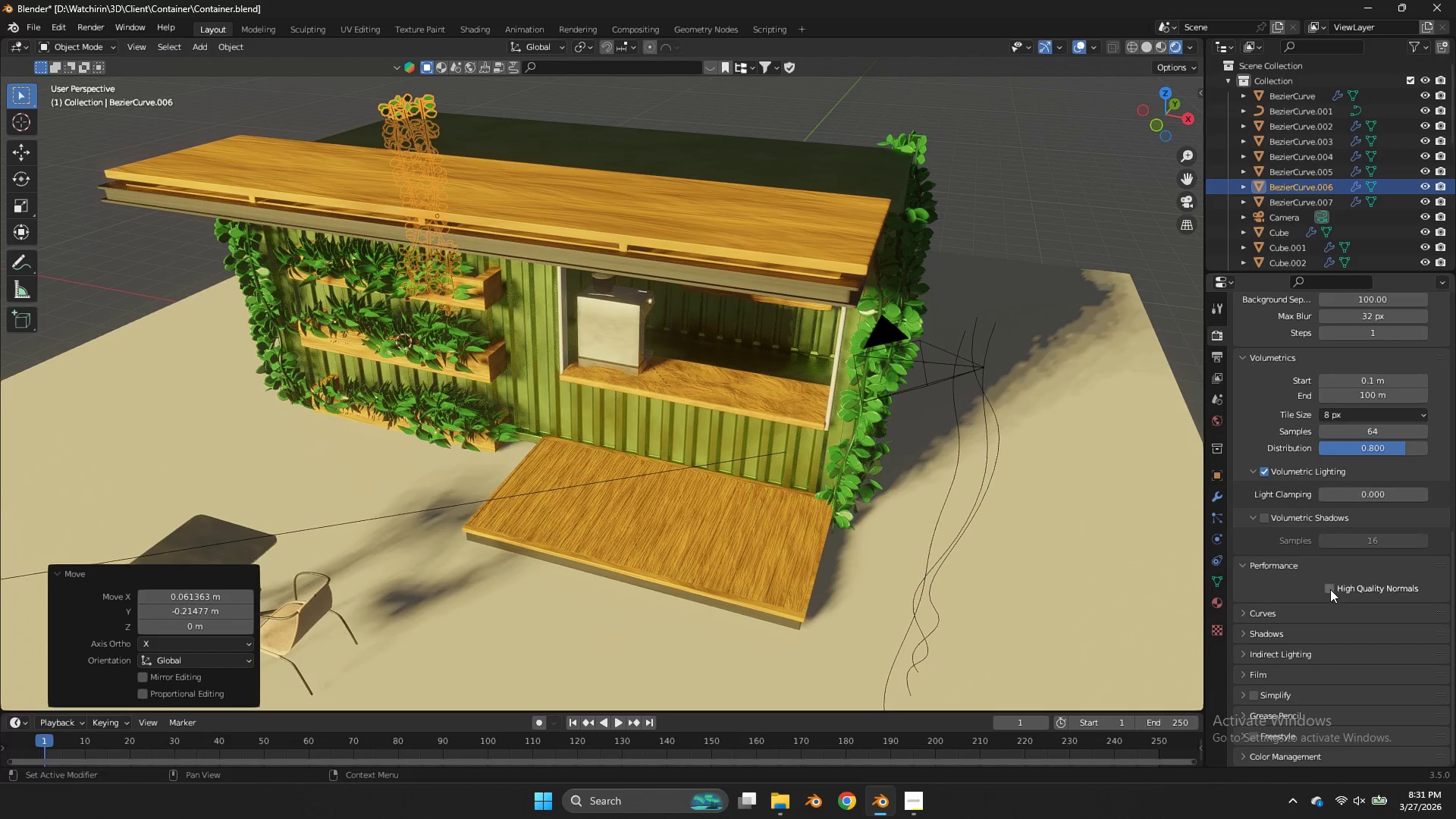 
left_click([1282, 612])
 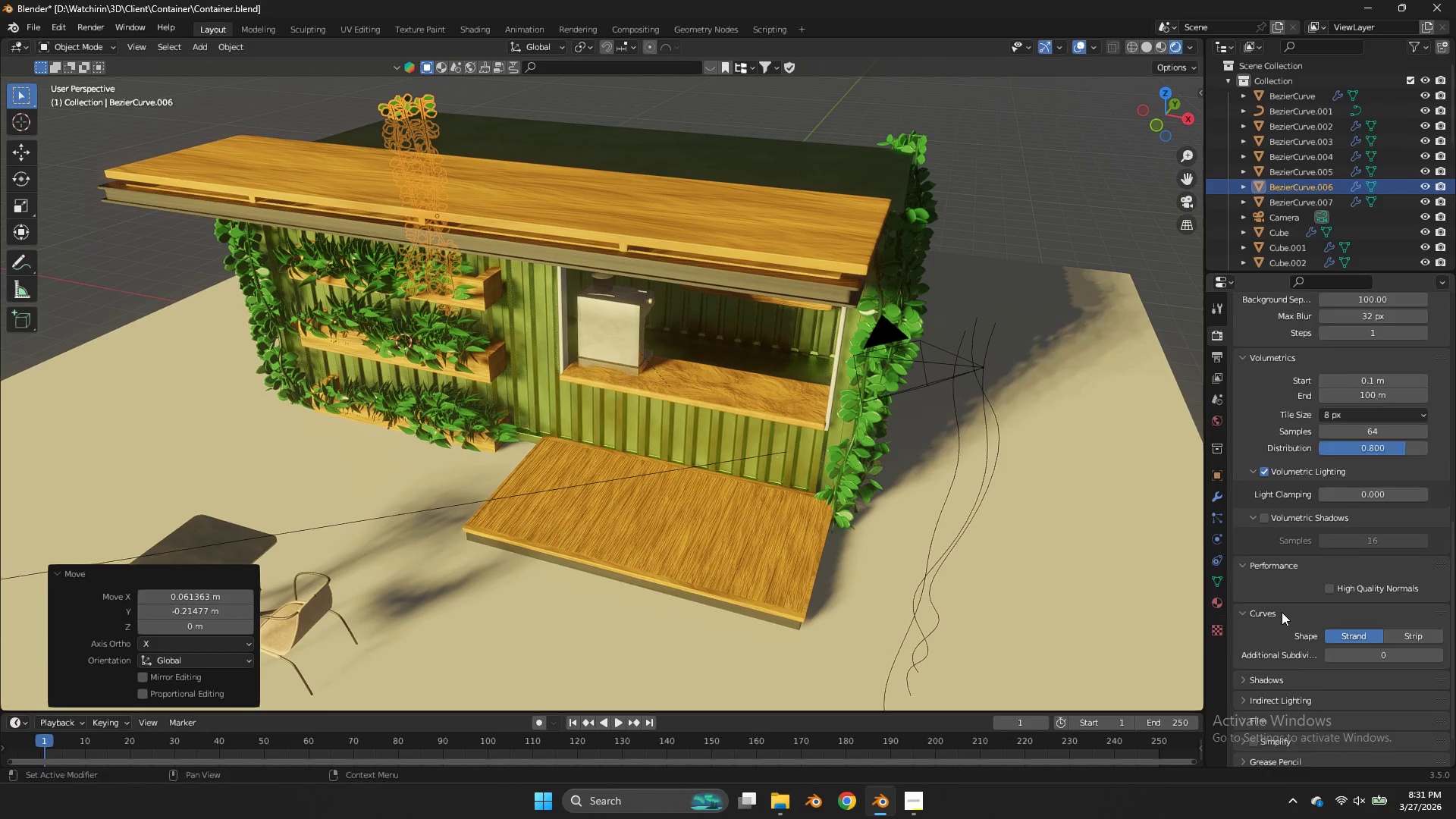 
scroll: coordinate [1282, 612], scroll_direction: down, amount: 4.0
 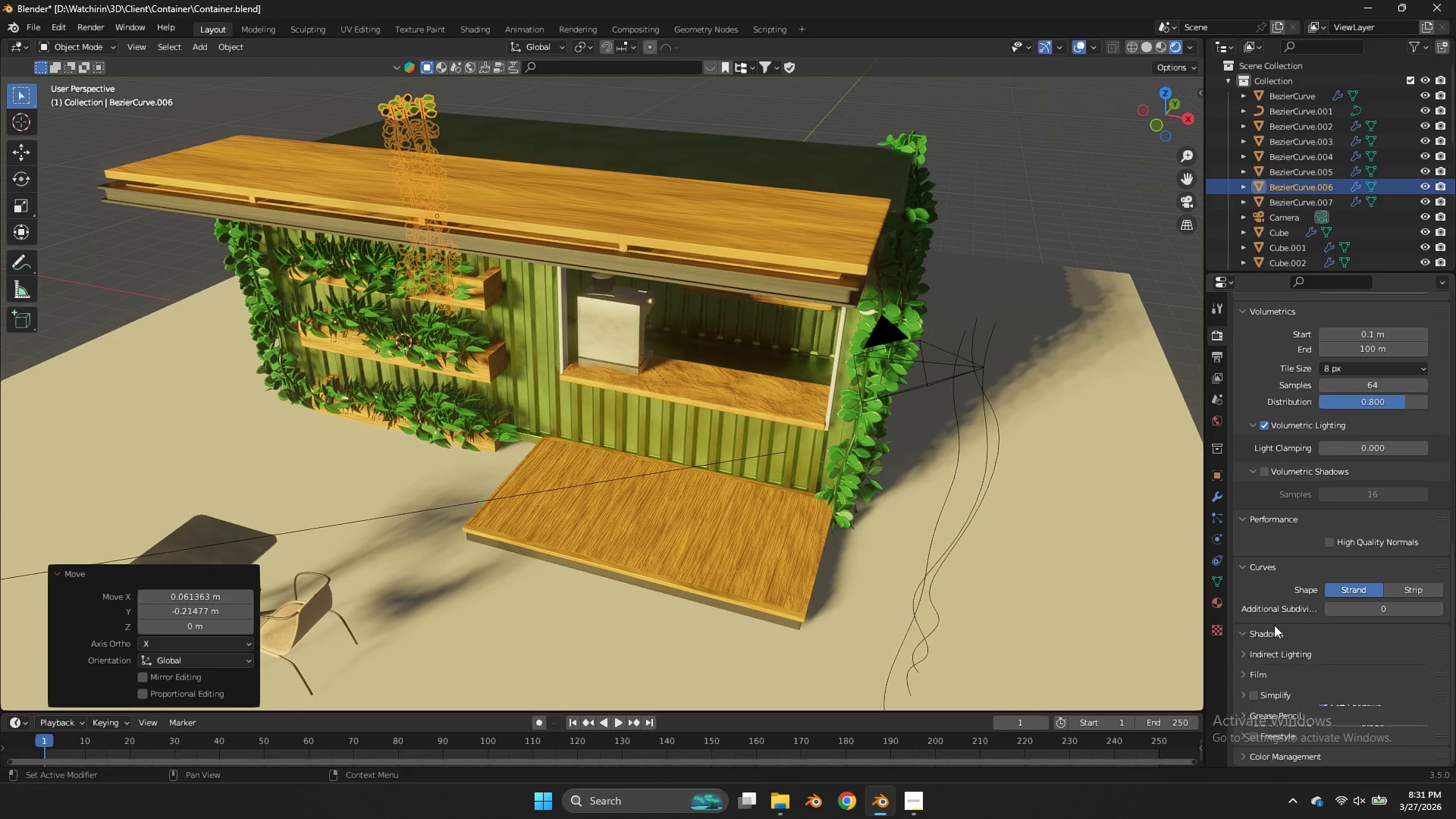 
left_click([1274, 625])
 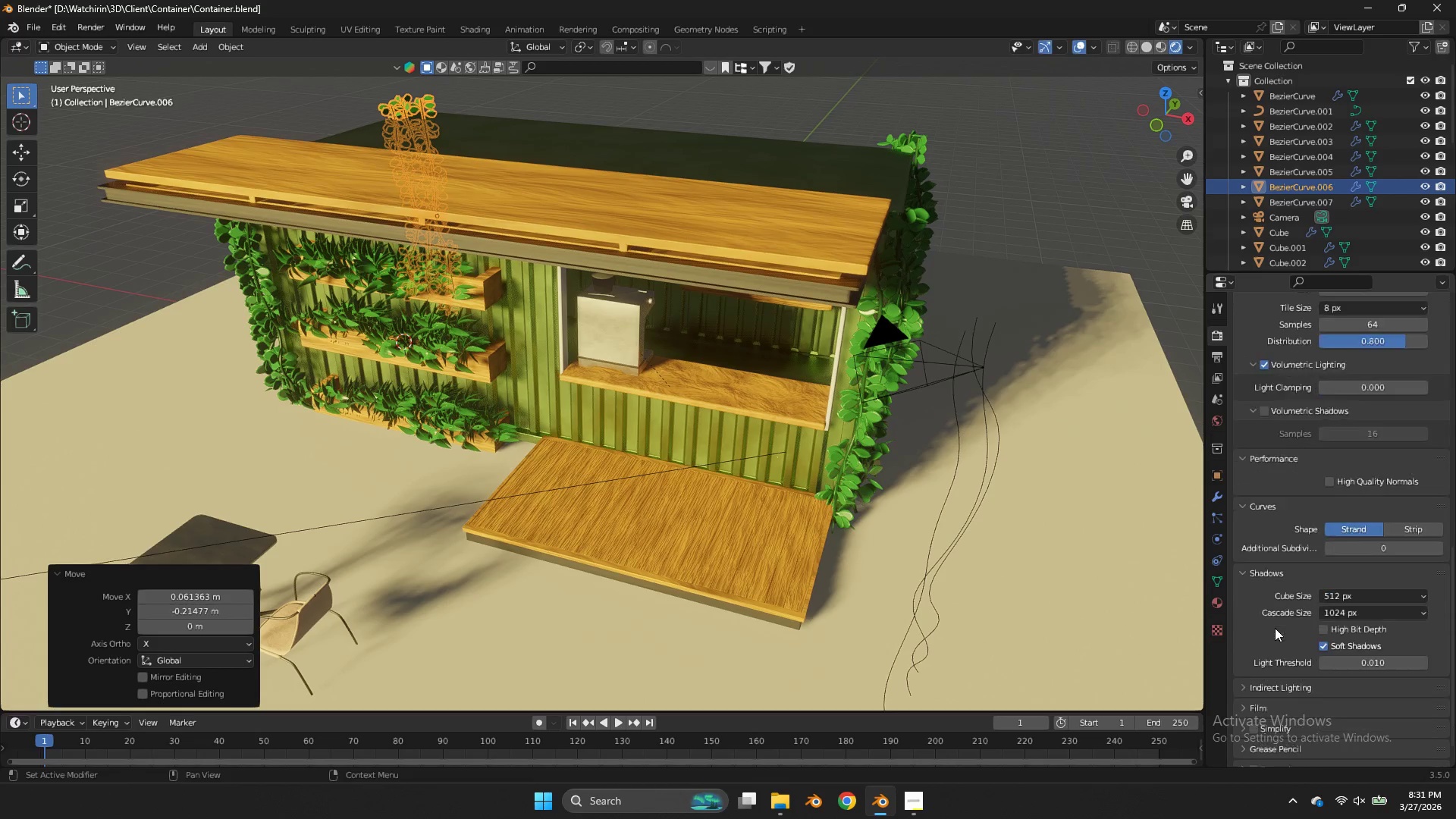 
scroll: coordinate [1275, 628], scroll_direction: down, amount: 4.0
 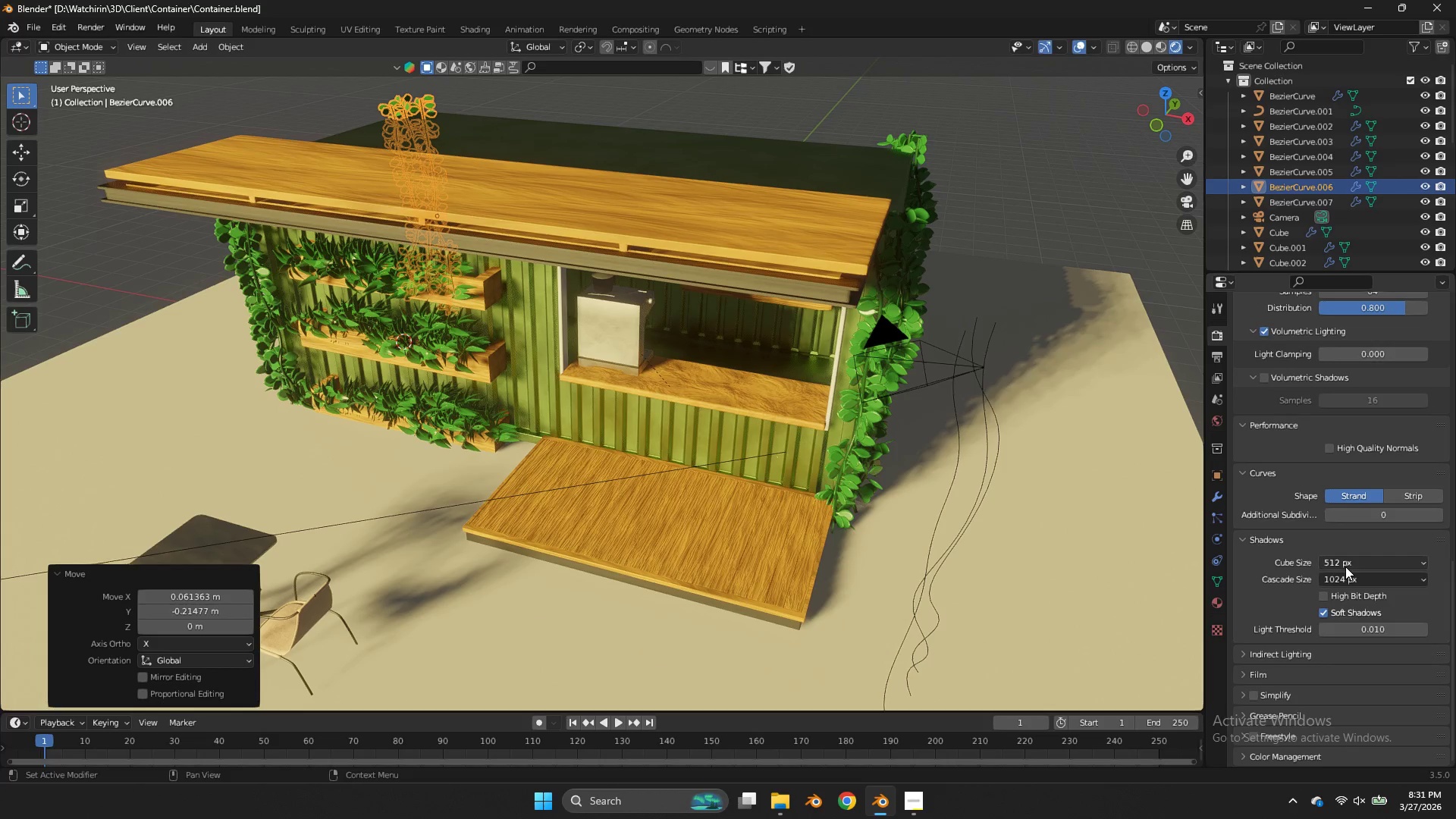 
left_click([1345, 566])
 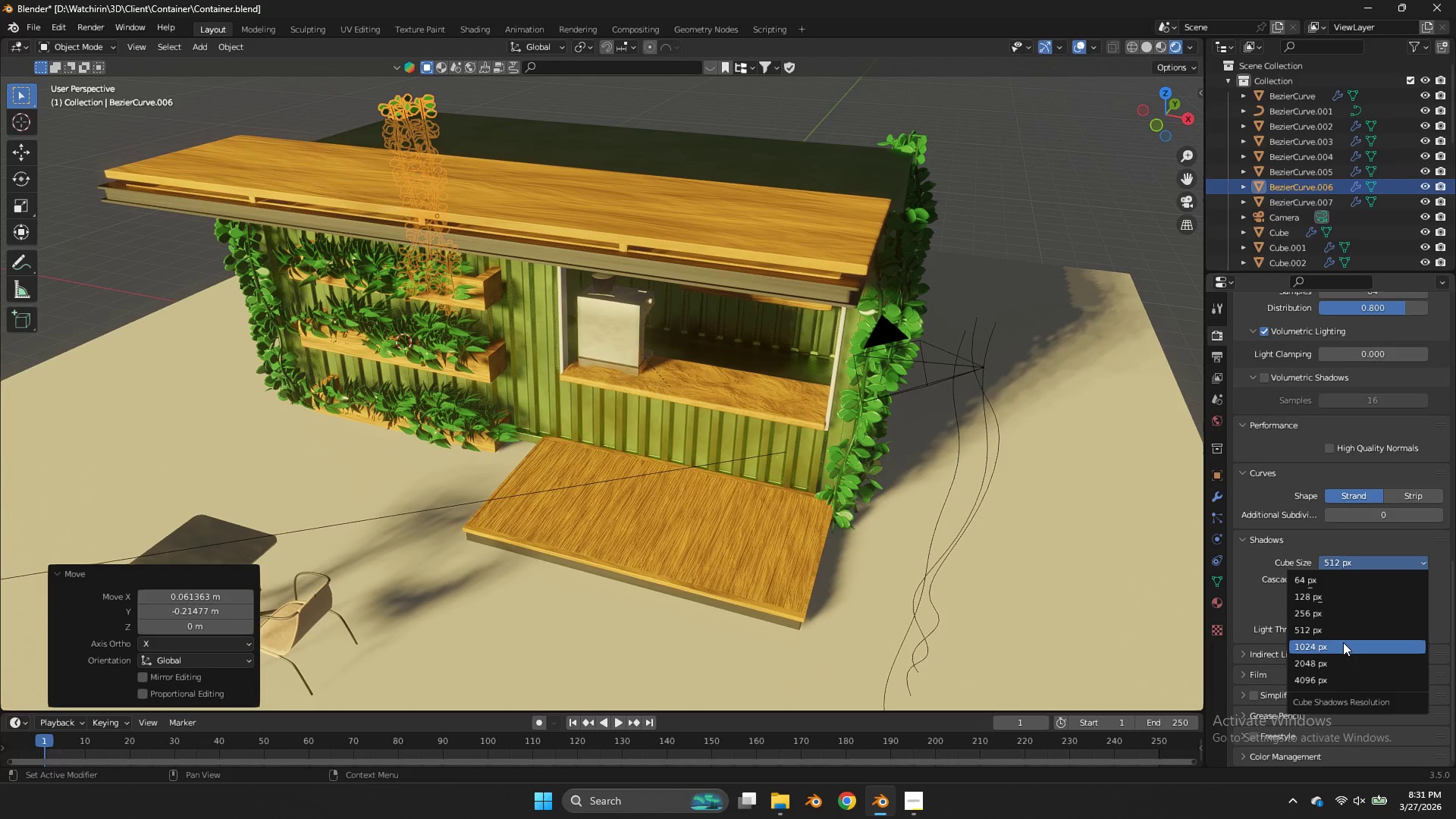 
left_click([1341, 645])
 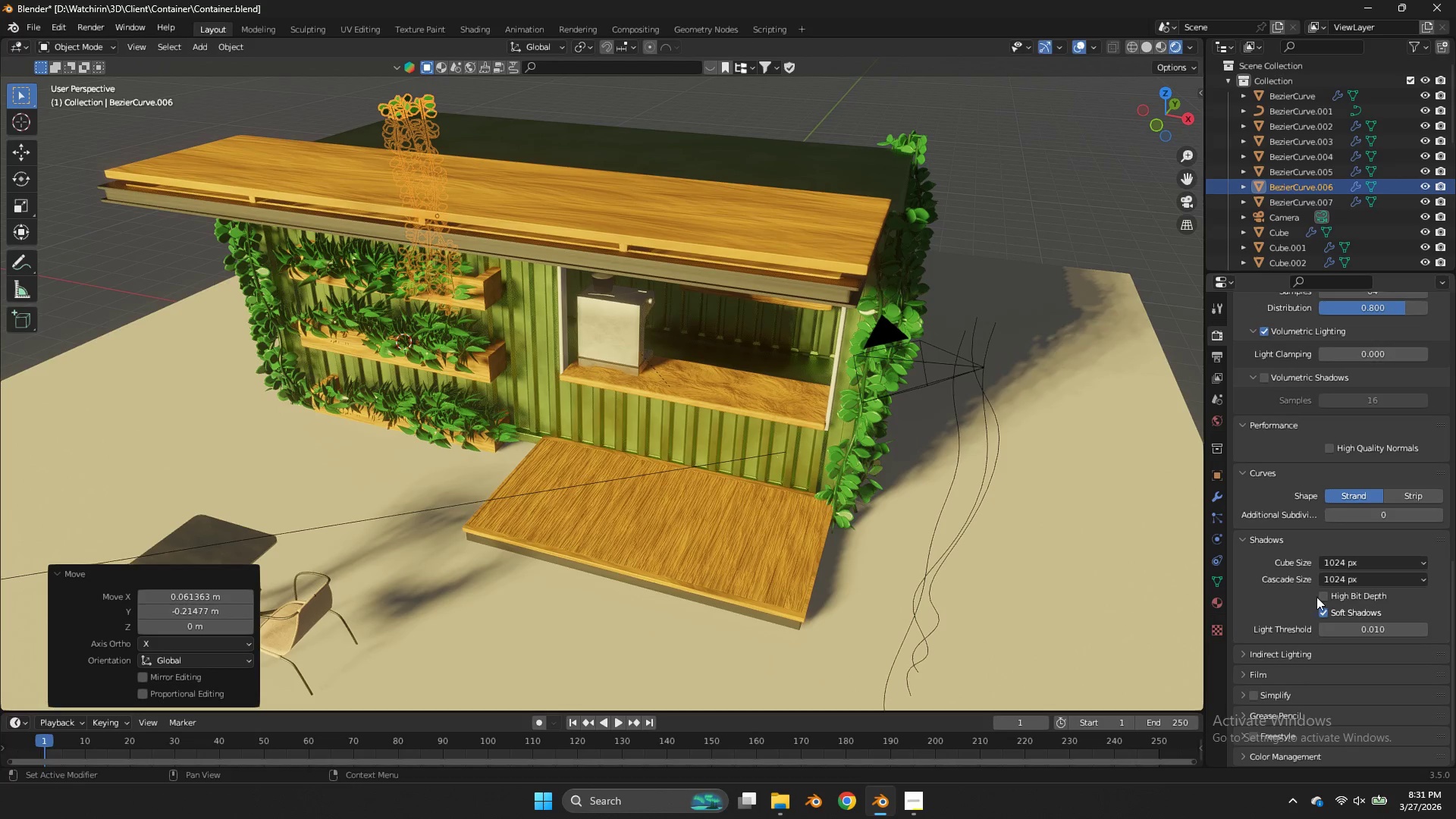 
left_click([1326, 594])
 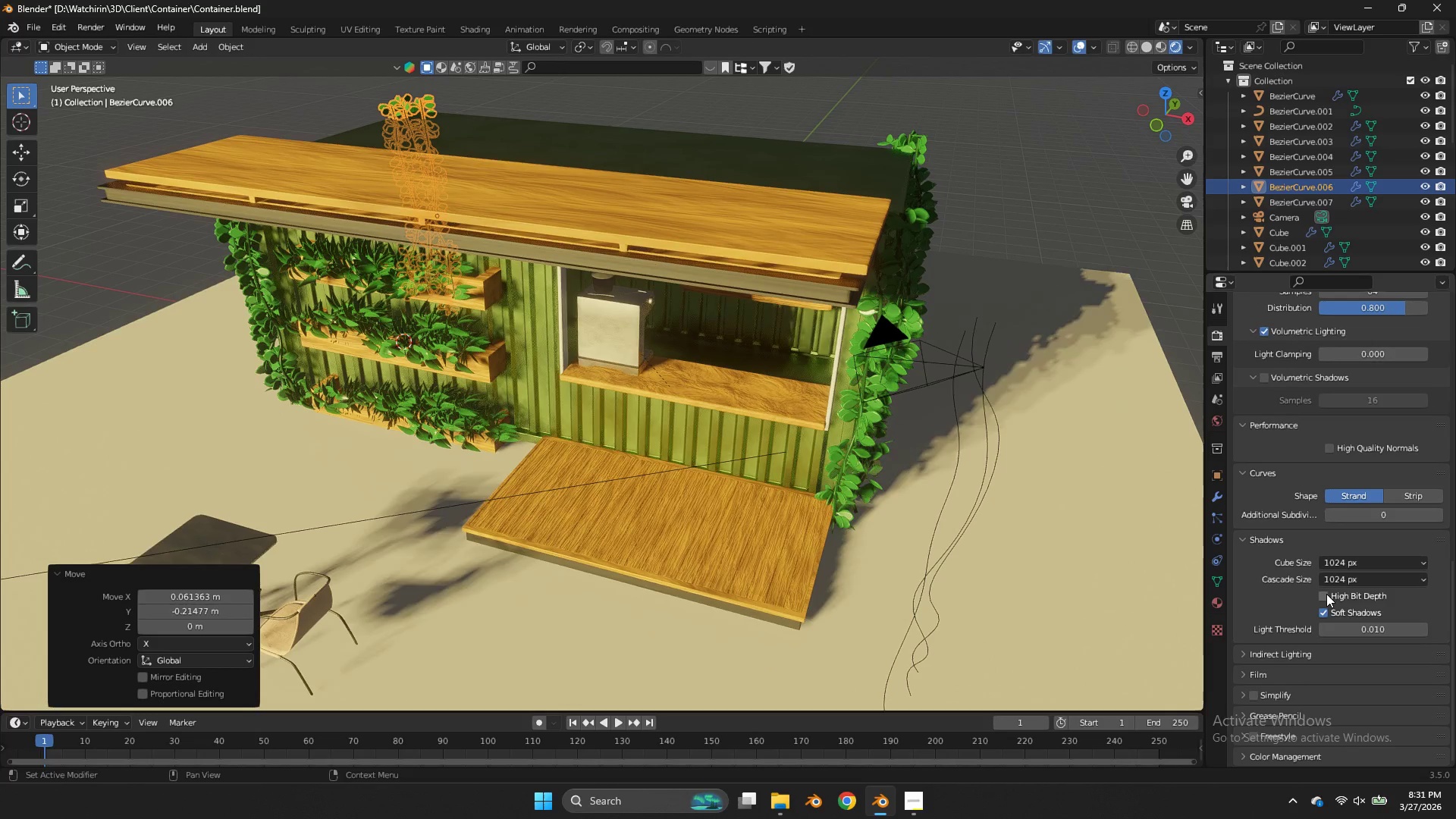 
double_click([1326, 594])
 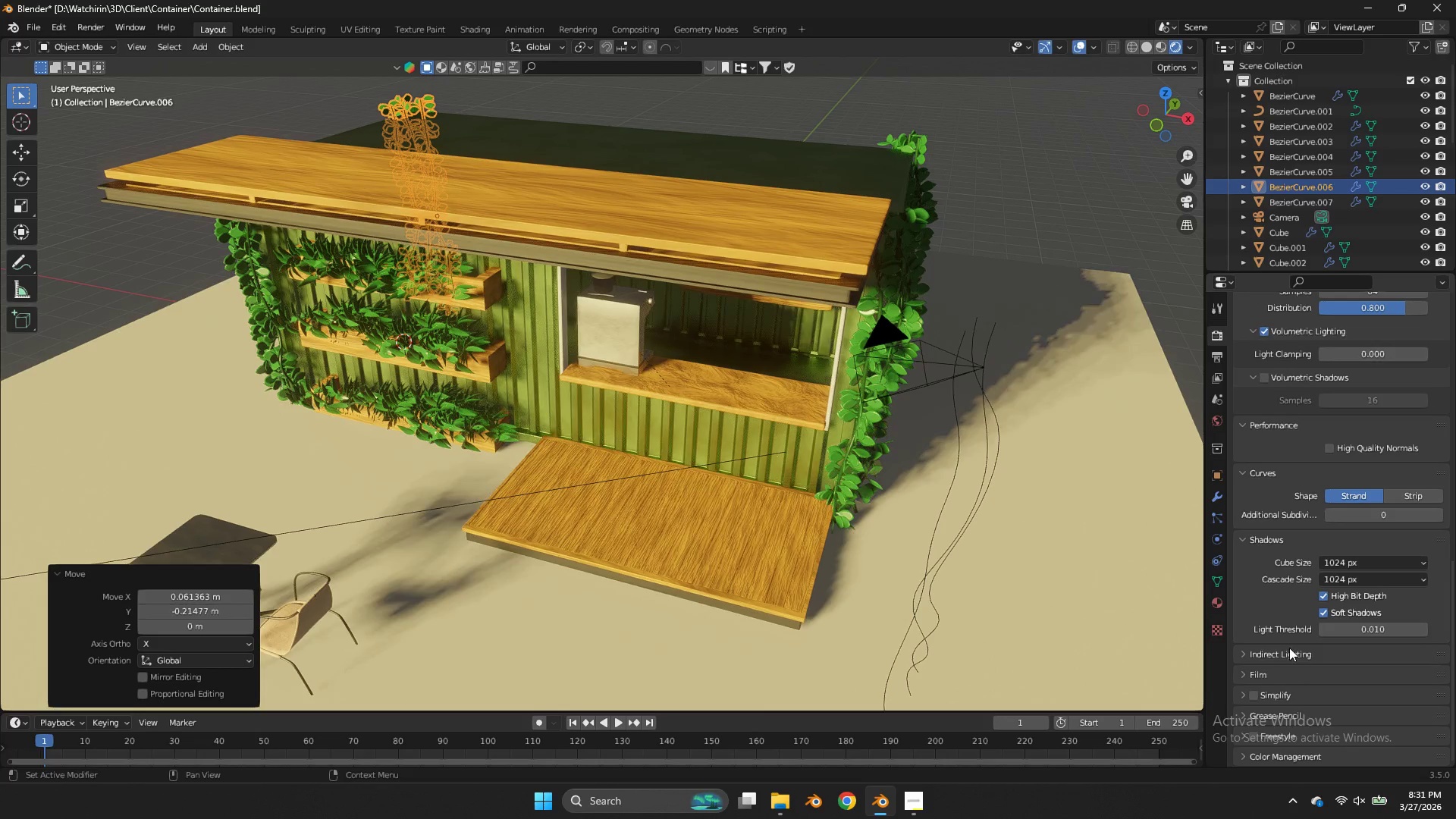 
left_click([1289, 648])
 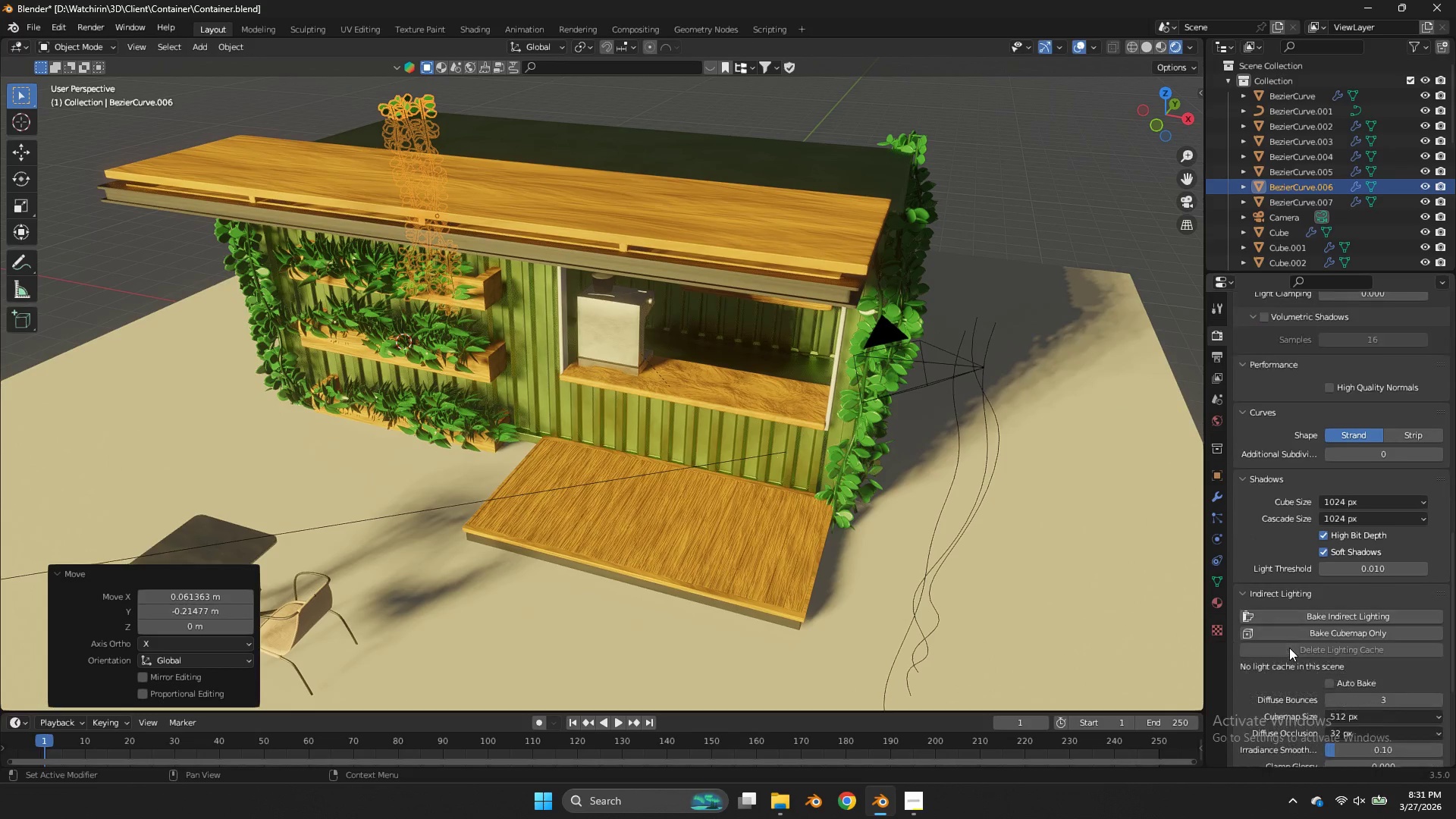 
scroll: coordinate [1300, 630], scroll_direction: down, amount: 9.0
 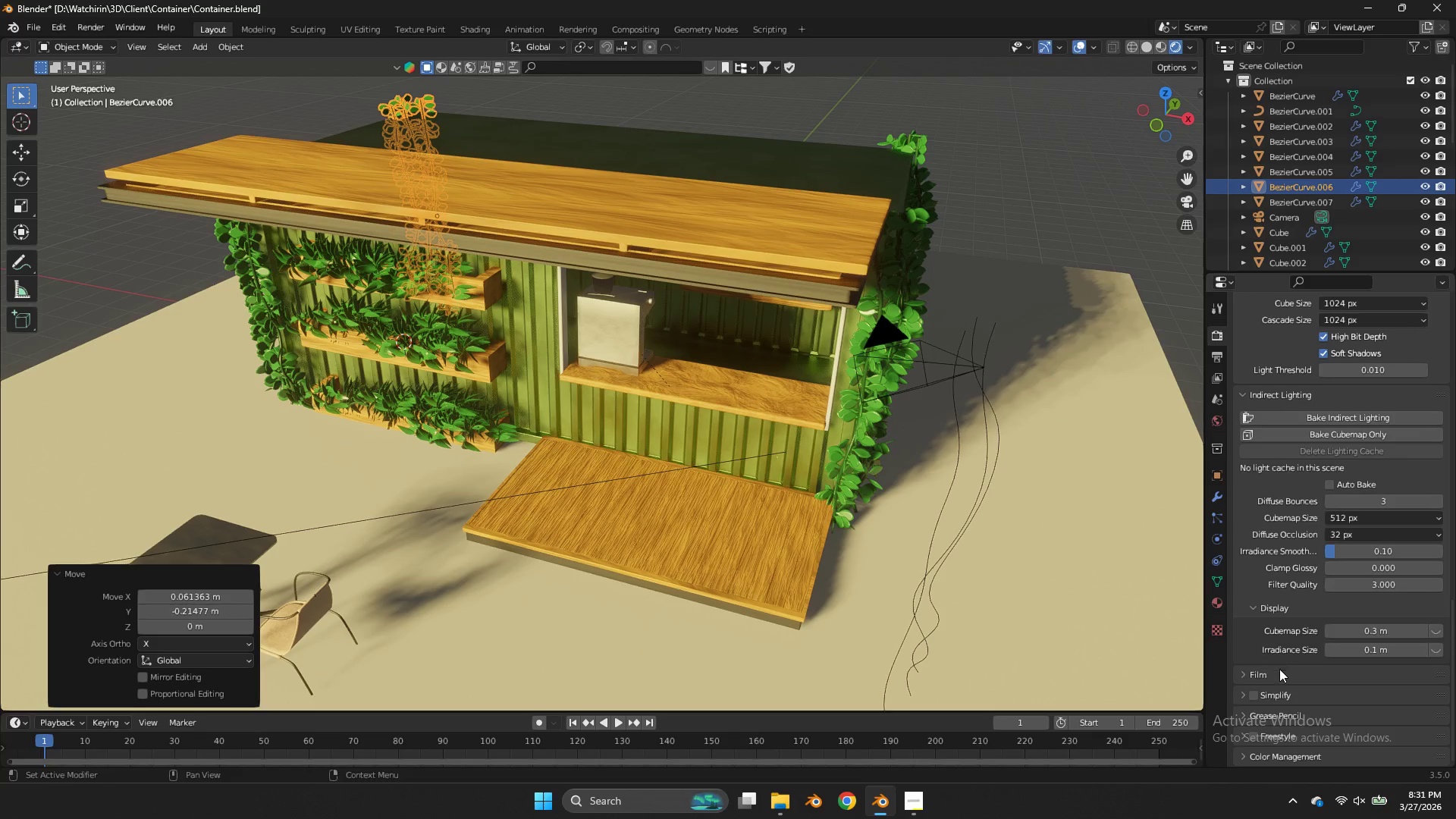 
left_click([1279, 669])
 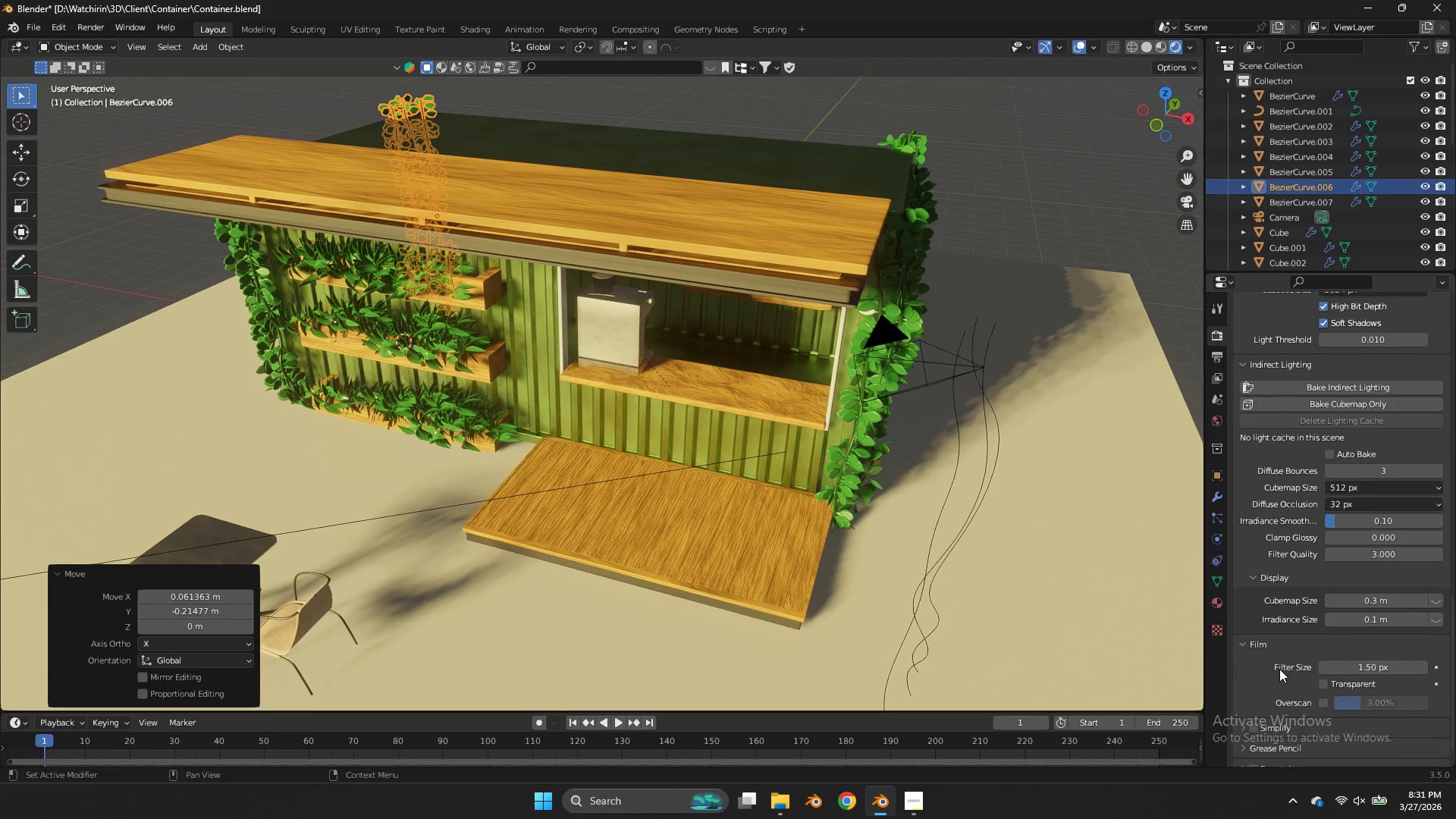 
scroll: coordinate [1282, 665], scroll_direction: down, amount: 9.0
 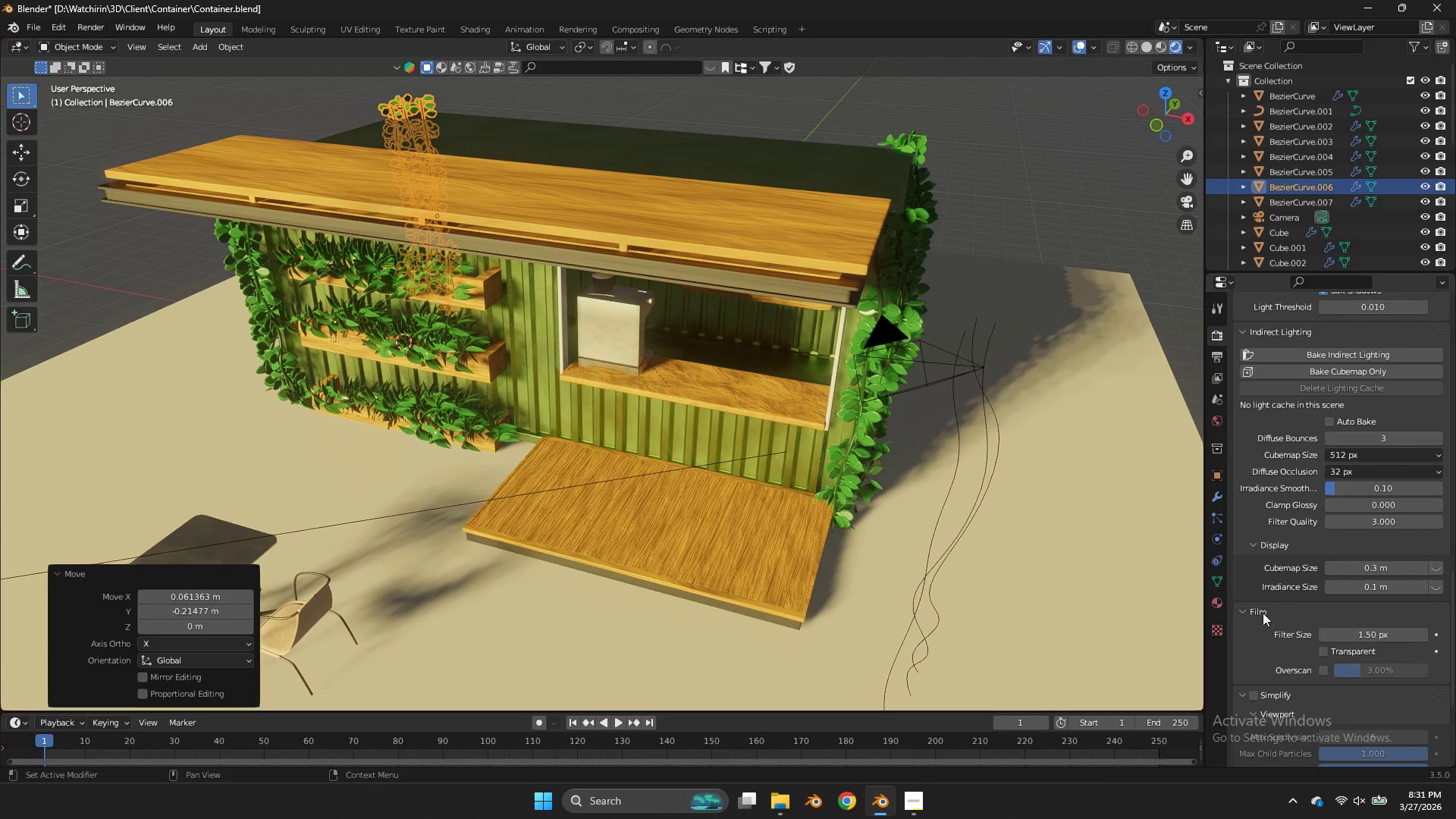 
double_click([1260, 604])
 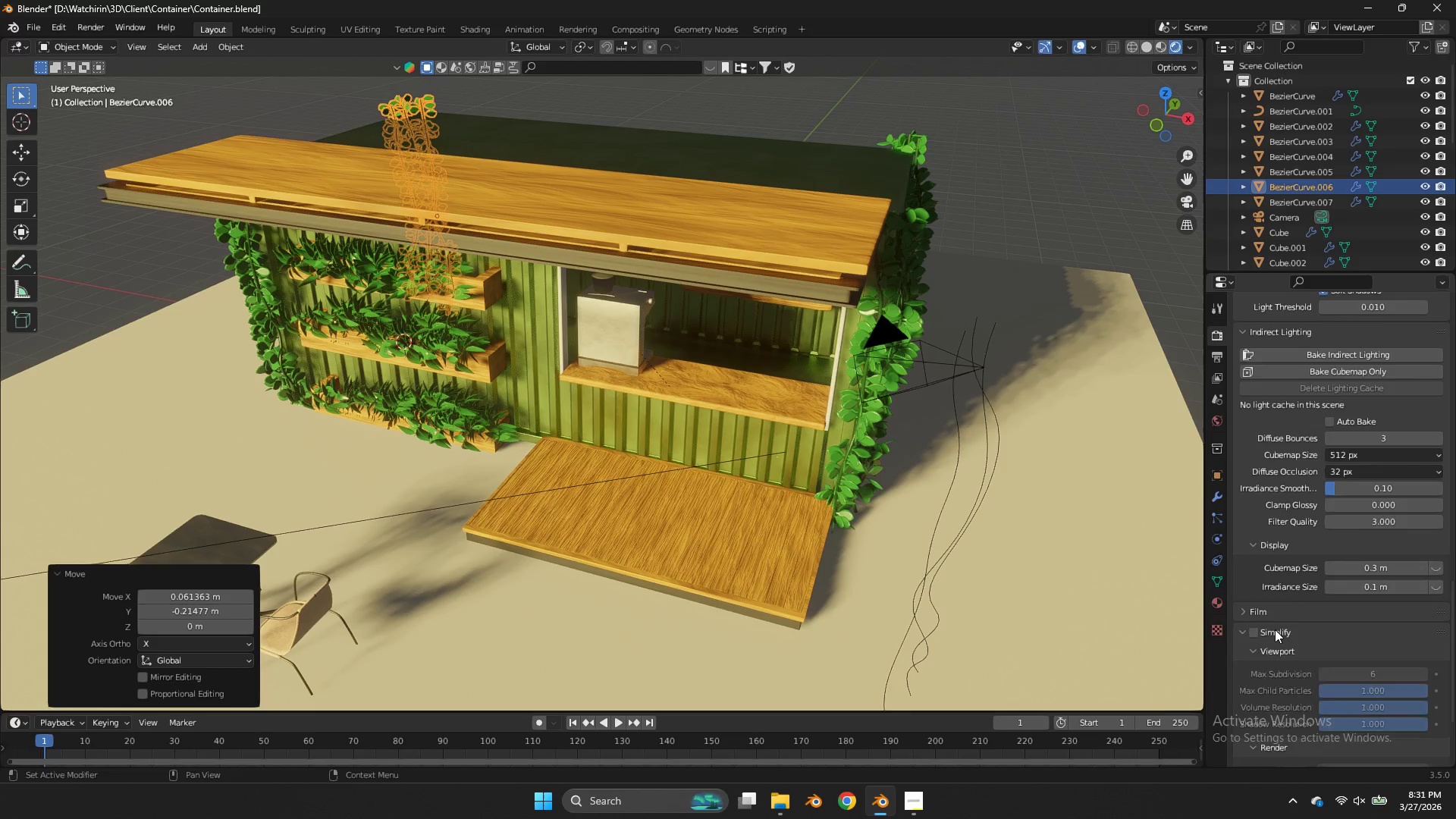 
left_click([1276, 629])
 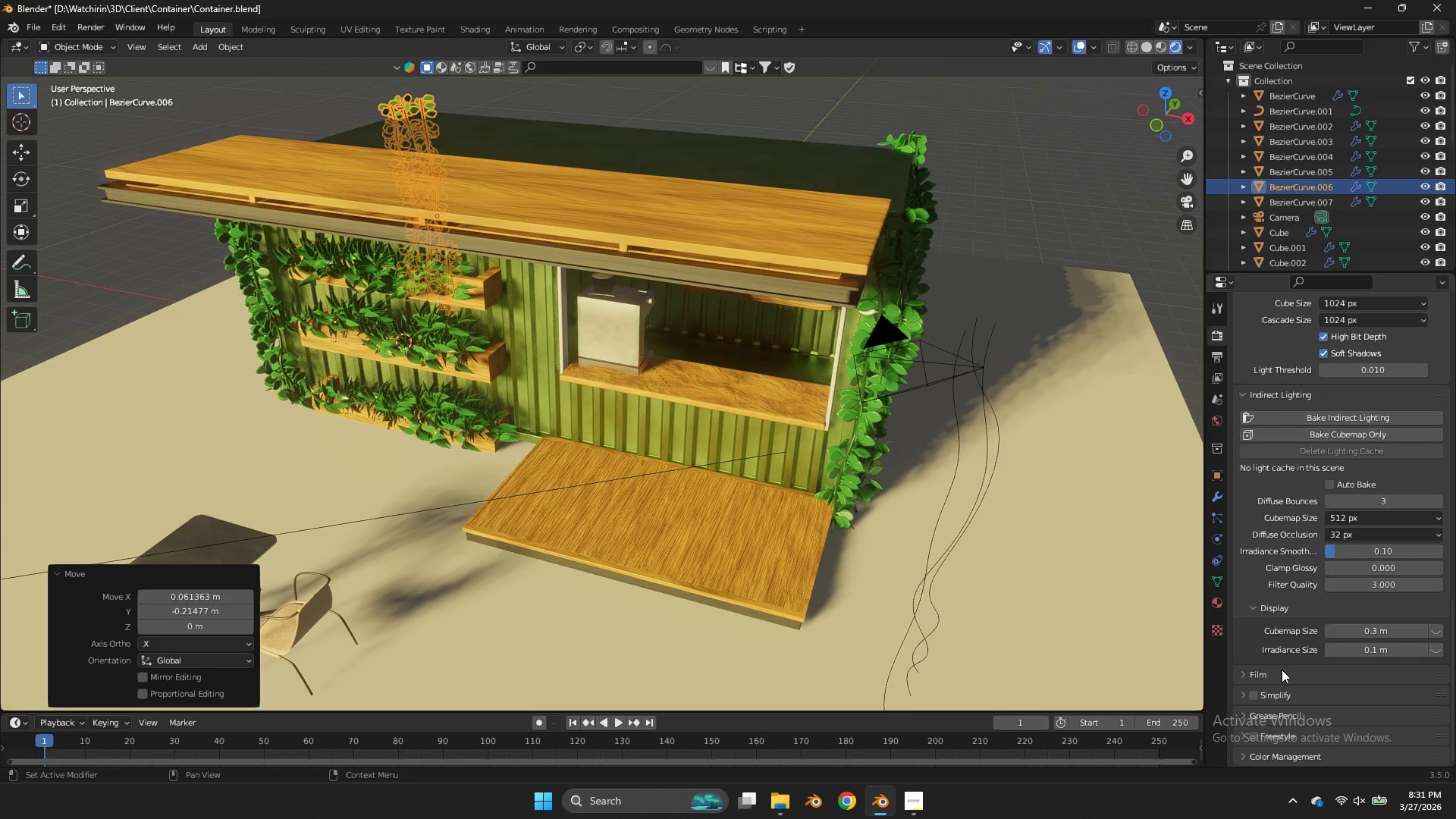 
left_click([1288, 705])
 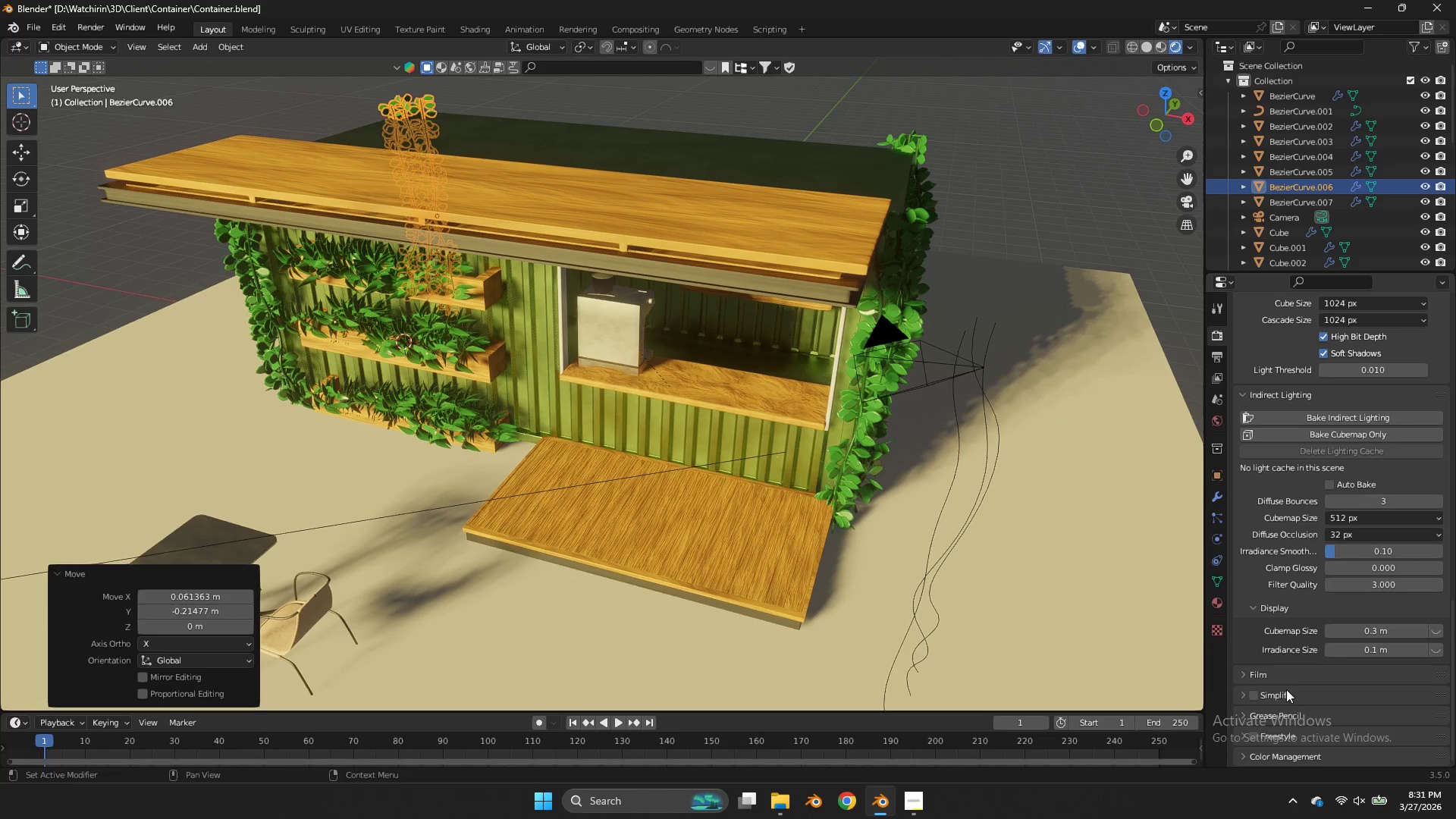 
scroll: coordinate [1282, 670], scroll_direction: down, amount: 4.0
 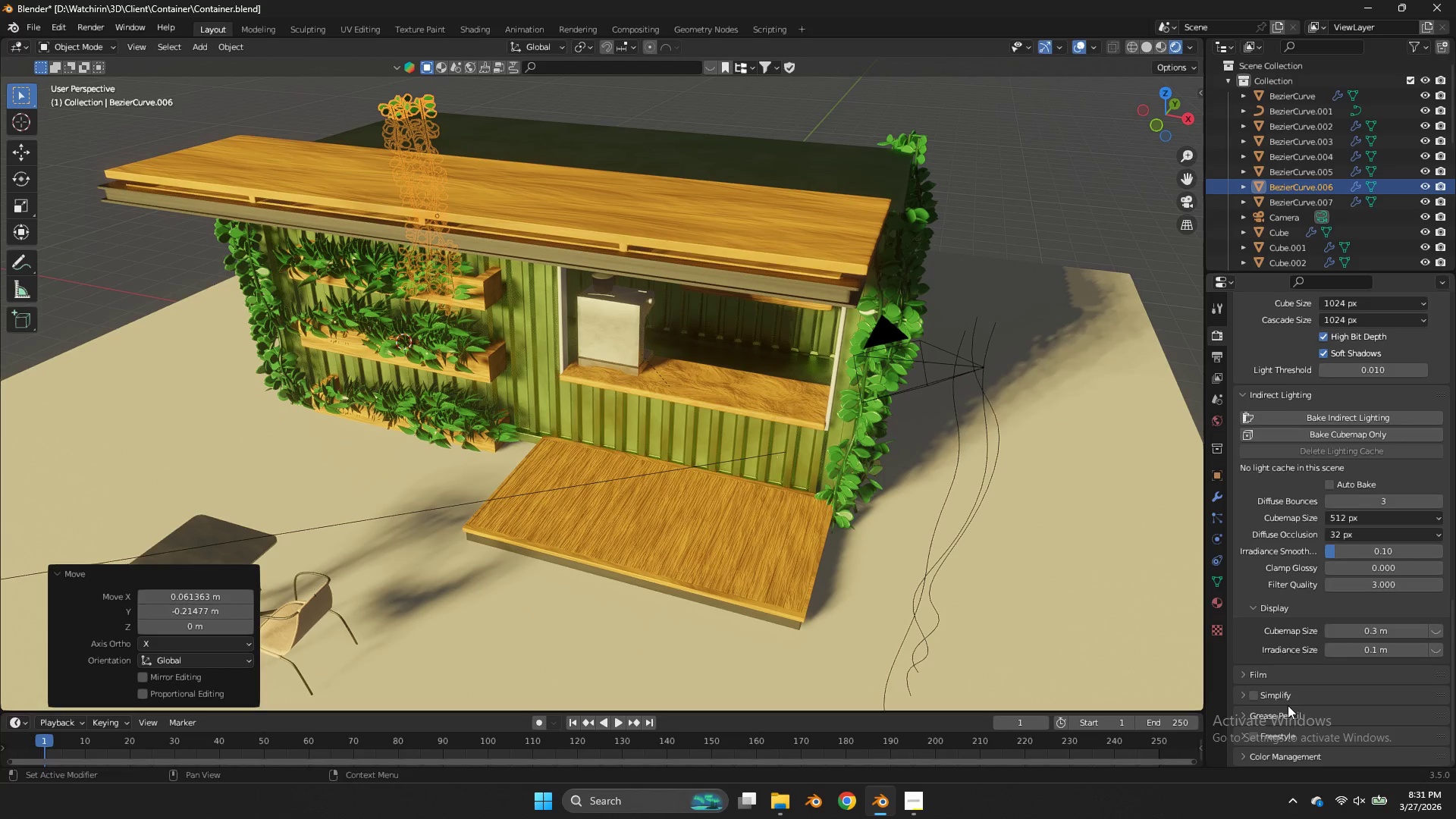 
left_click([1275, 709])
 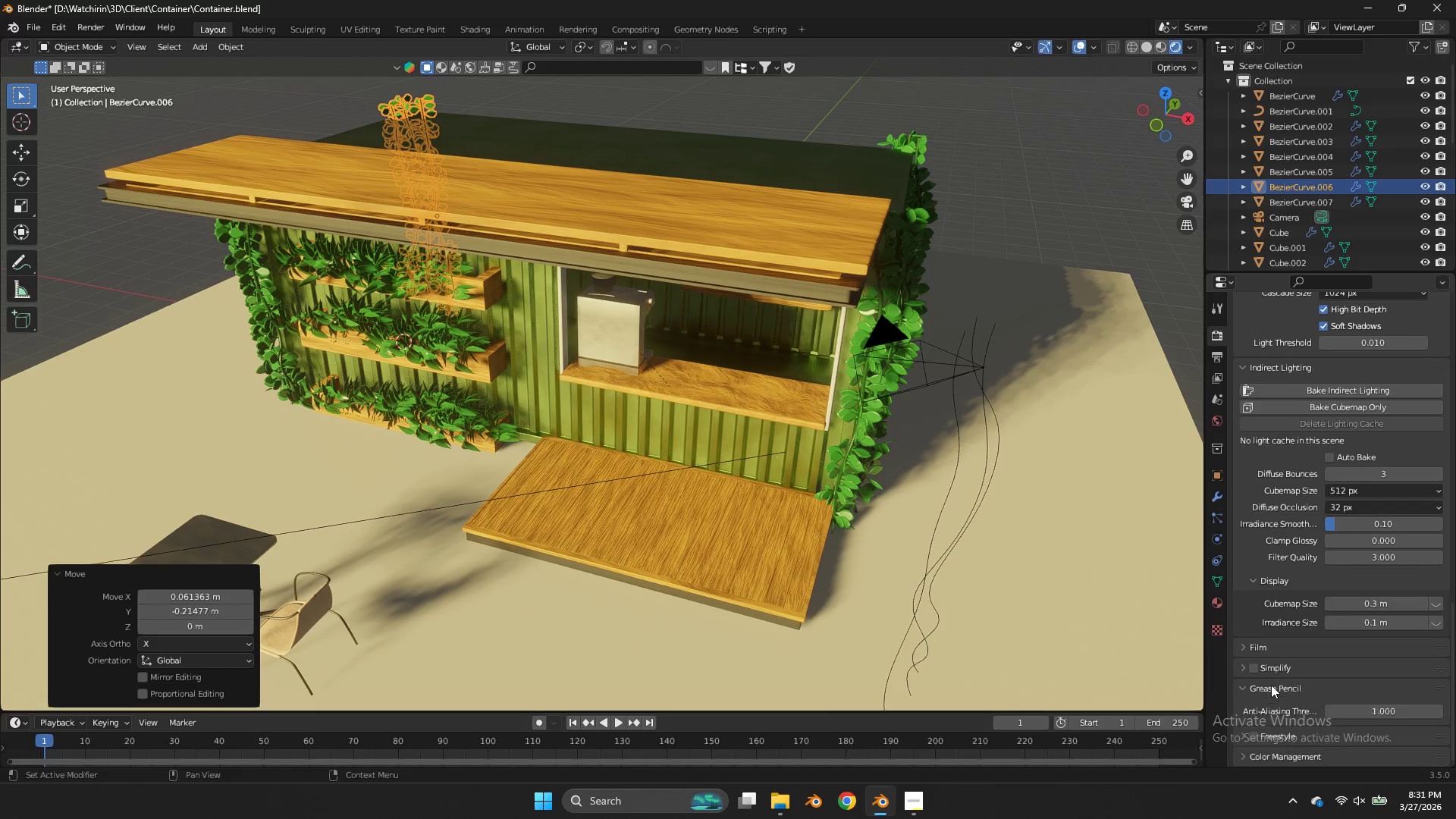 
scroll: coordinate [1281, 670], scroll_direction: down, amount: 12.0
 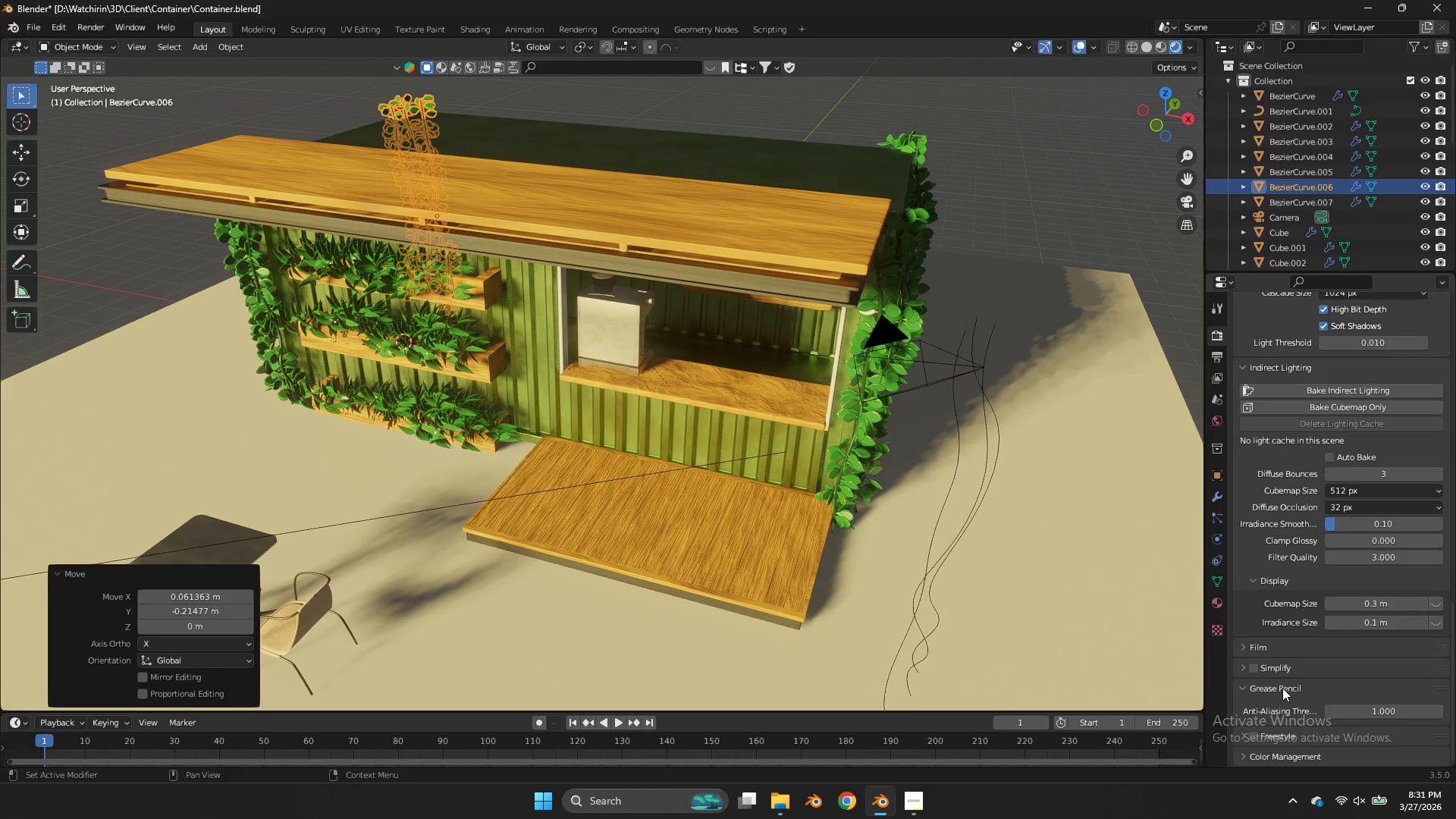 
left_click([1282, 688])
 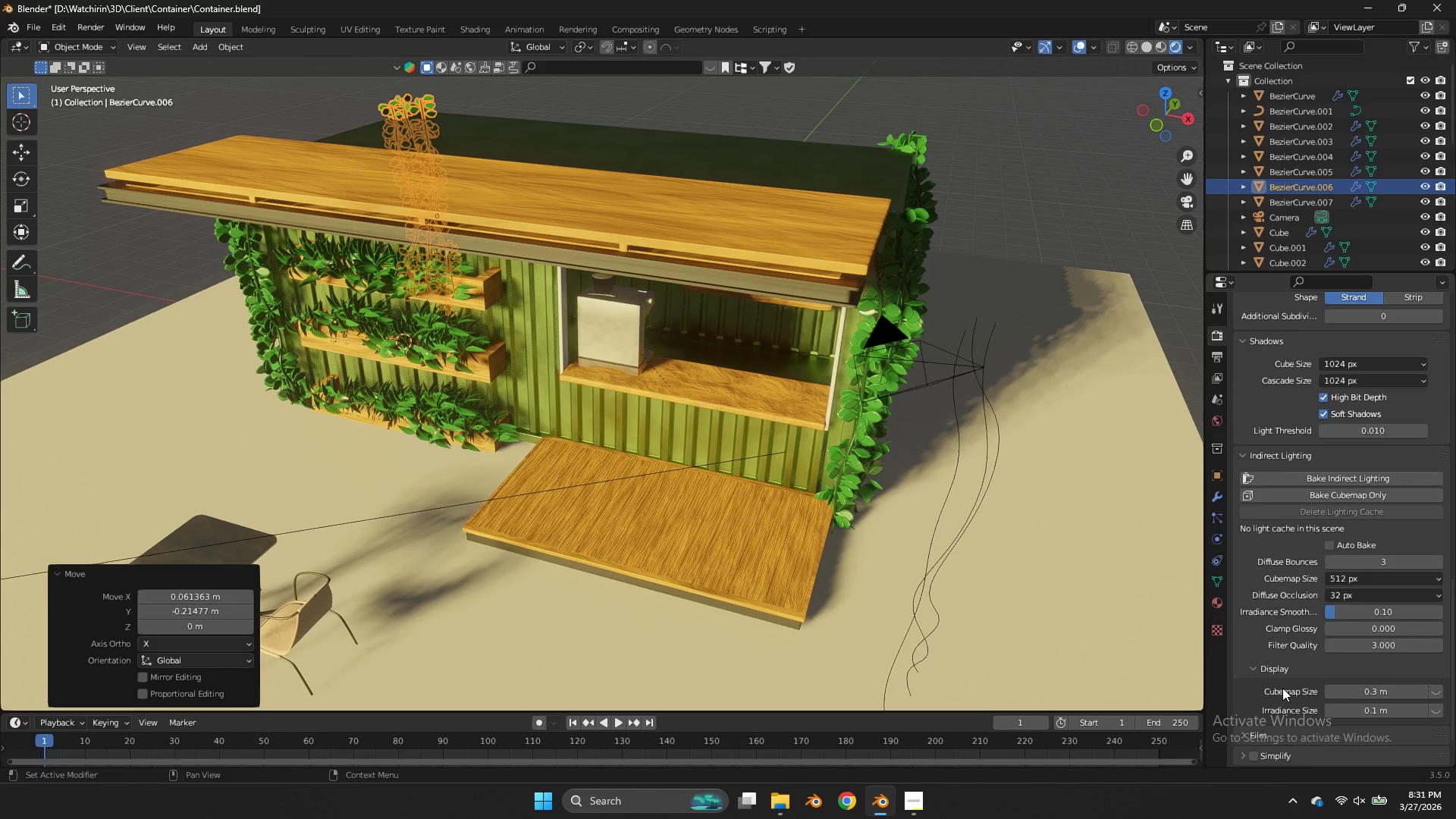 
scroll: coordinate [1282, 725], scroll_direction: down, amount: 3.0
 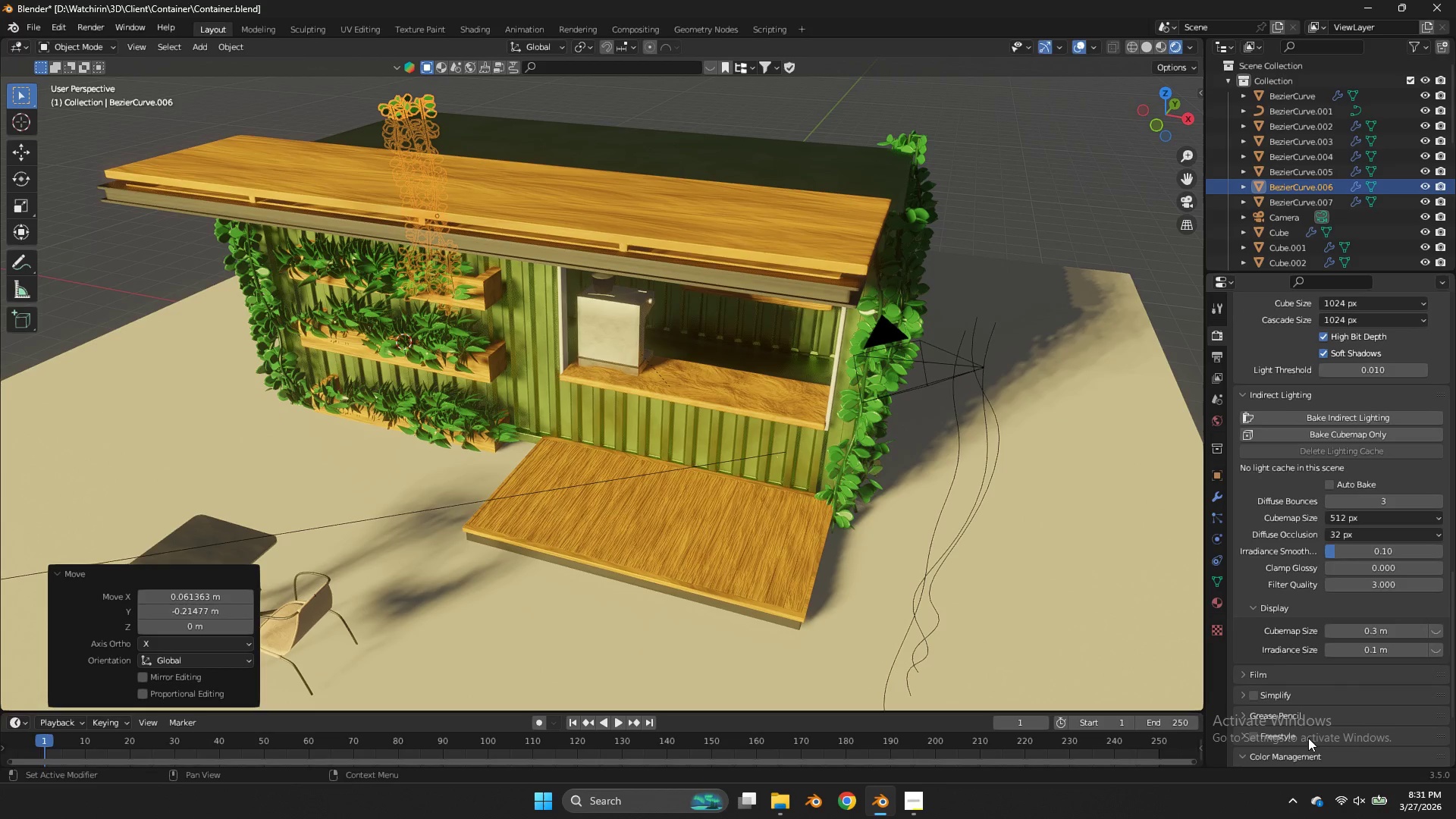 
left_click([1299, 749])
 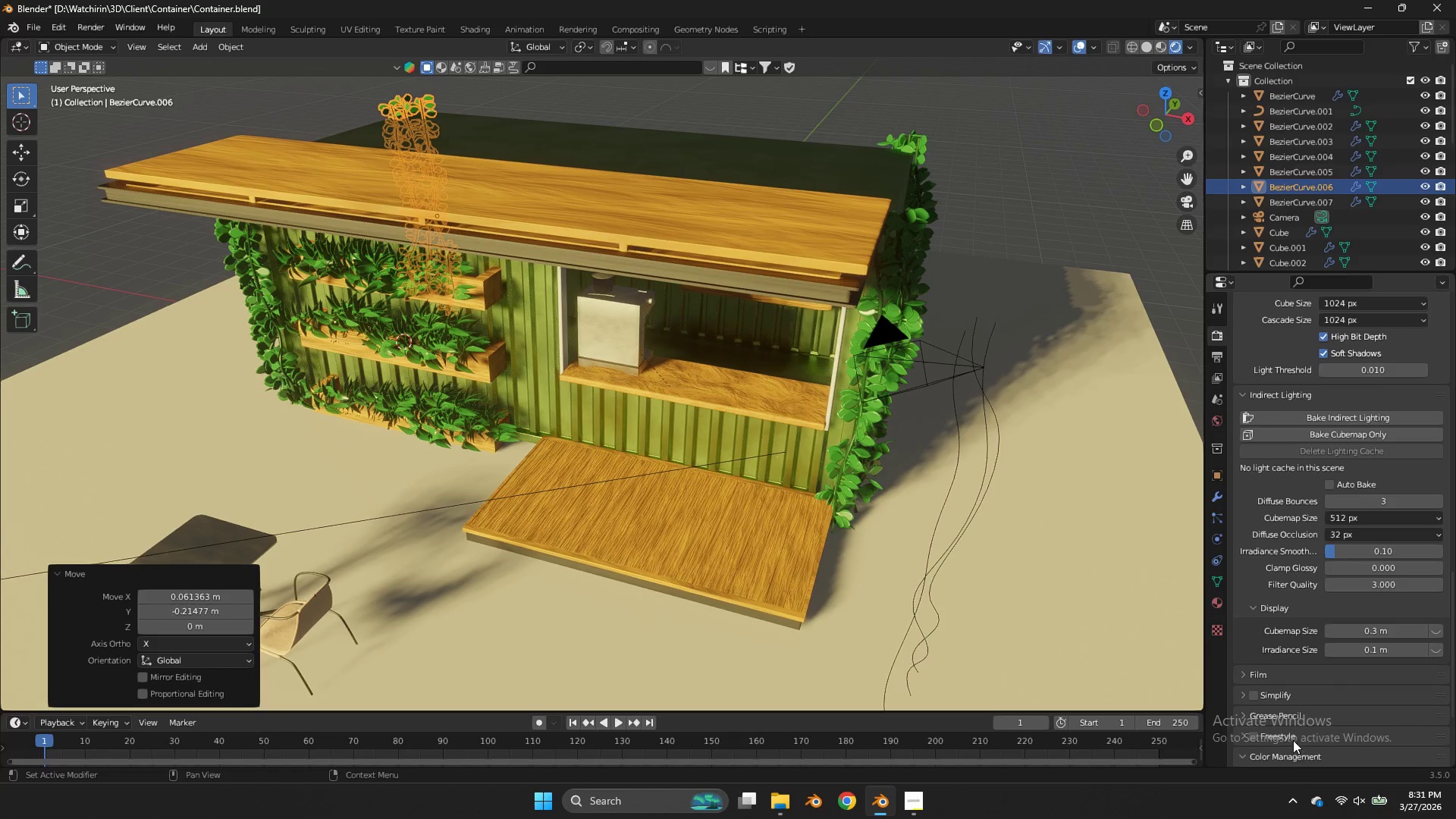 
triple_click([1291, 732])
 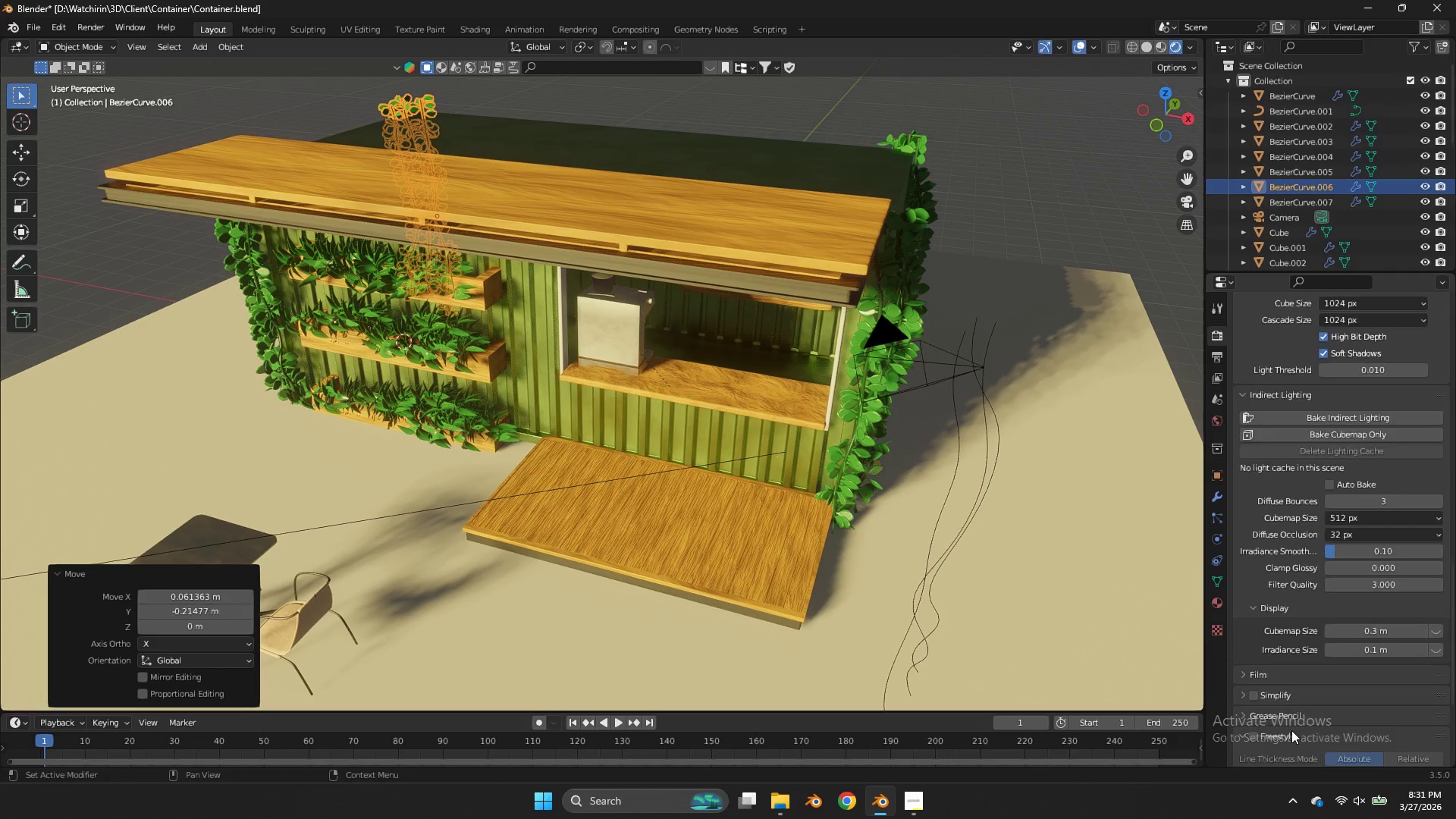 
scroll: coordinate [1300, 723], scroll_direction: down, amount: 9.0
 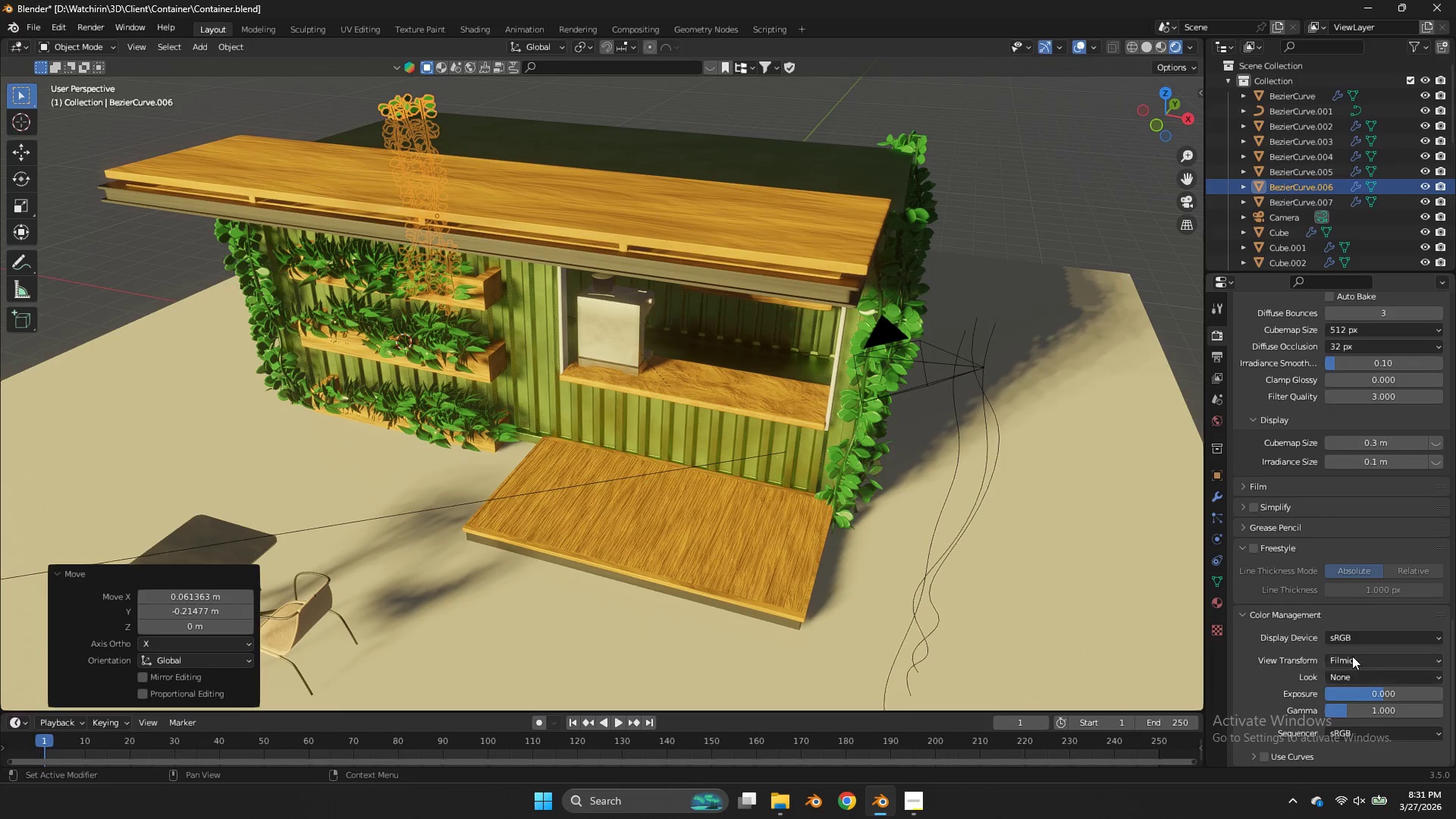 
left_click([1352, 656])
 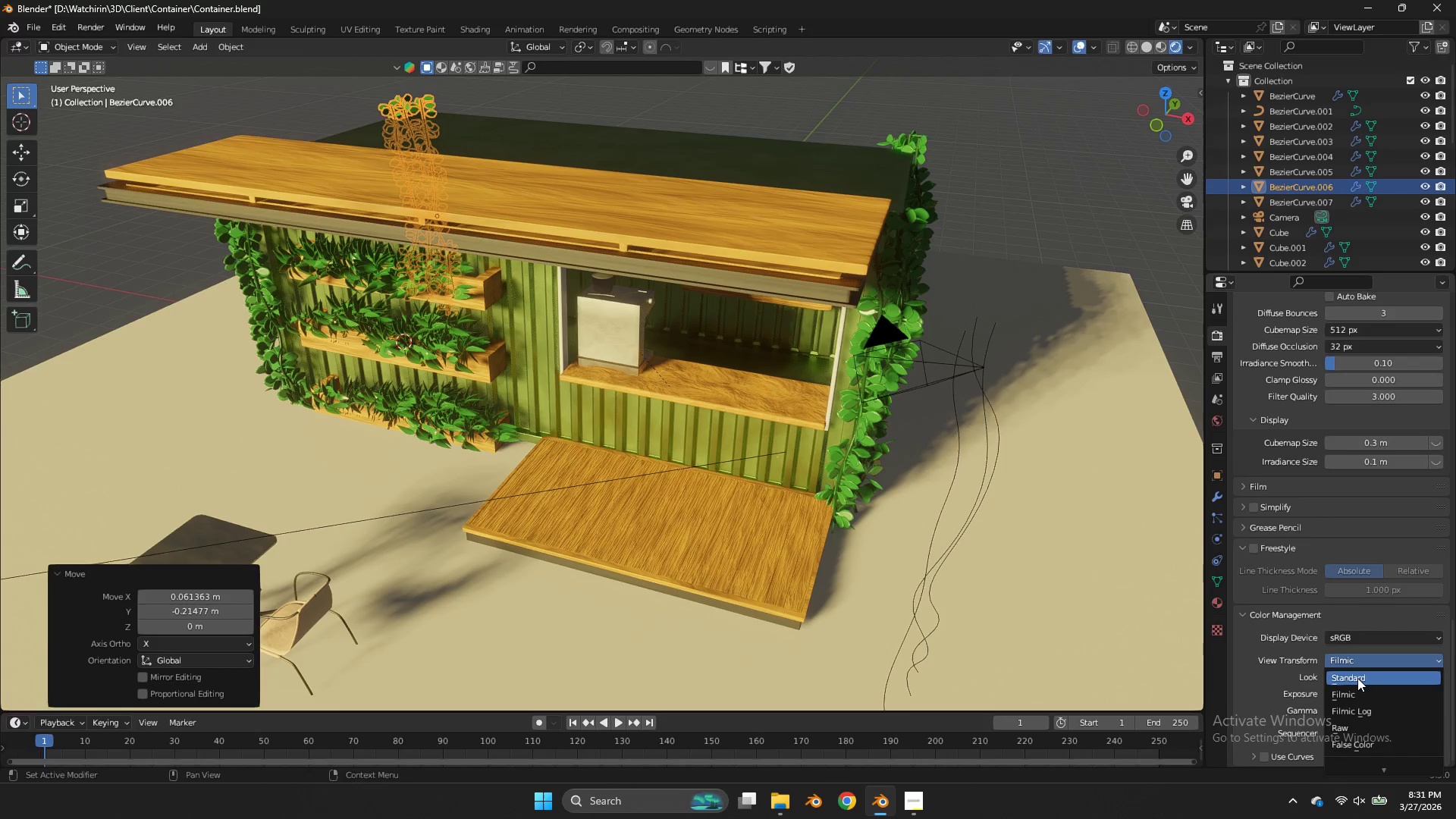 
left_click([1357, 678])
 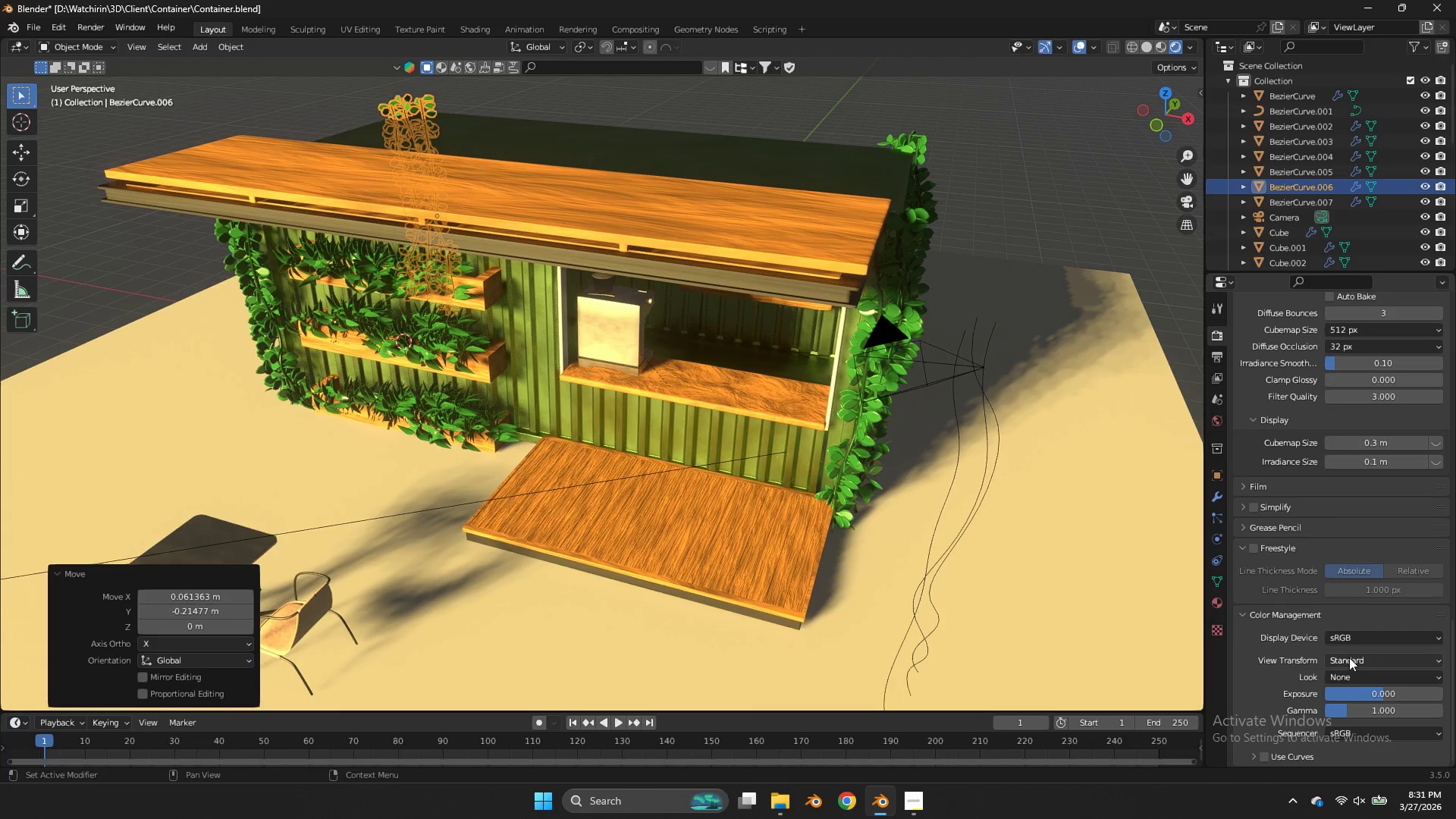 
left_click([1354, 654])
 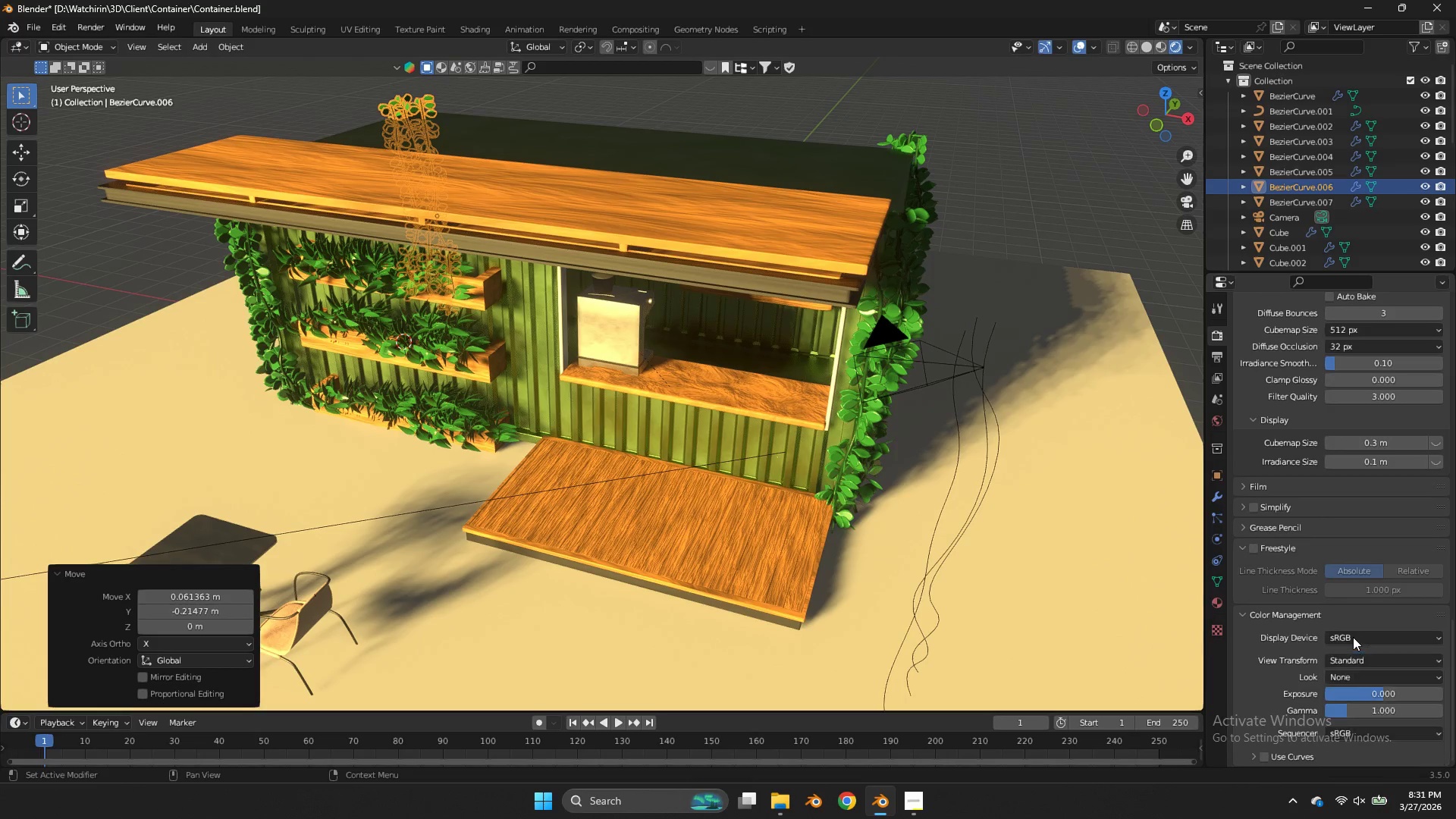 
double_click([1353, 637])
 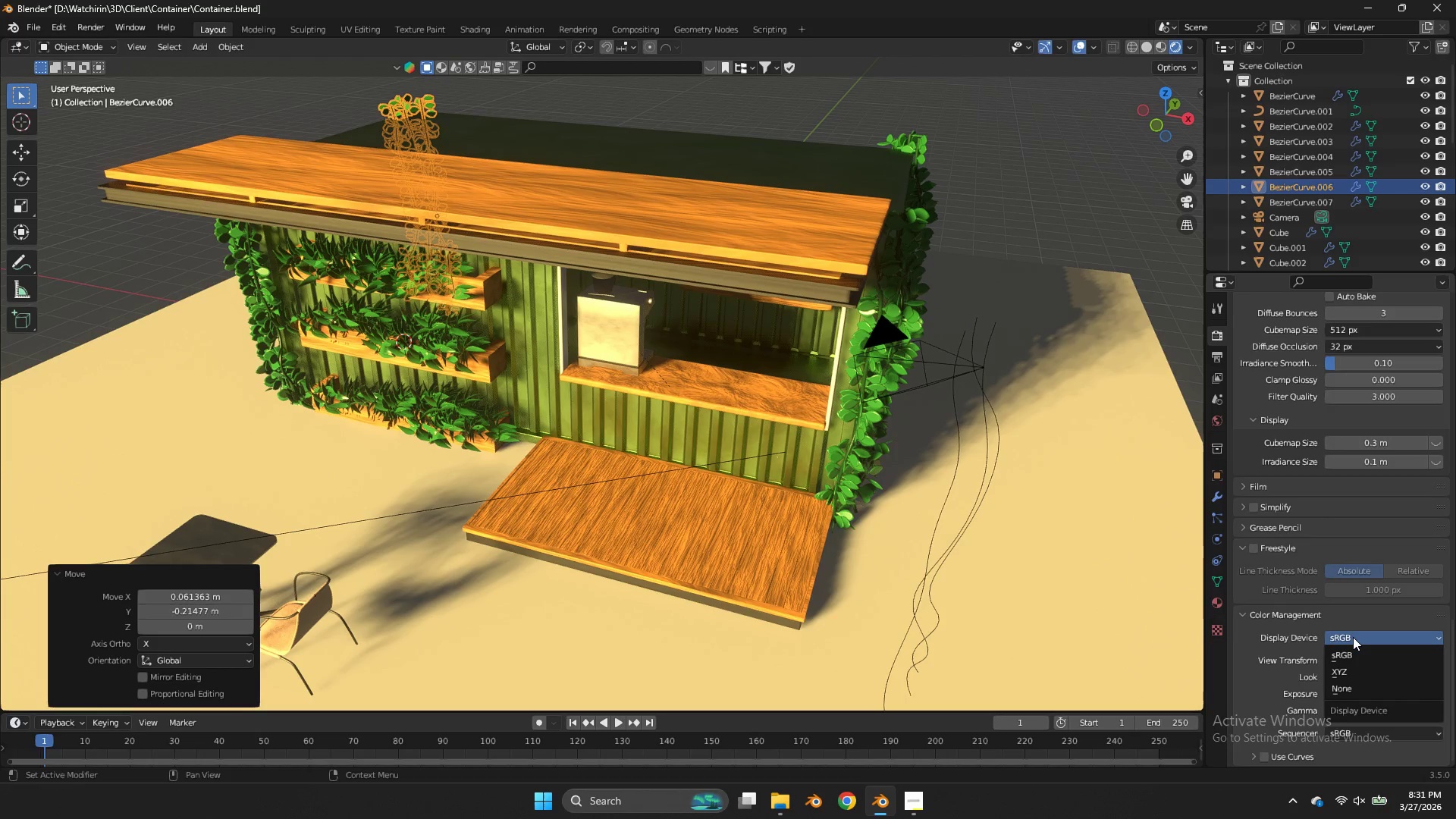 
triple_click([1353, 637])
 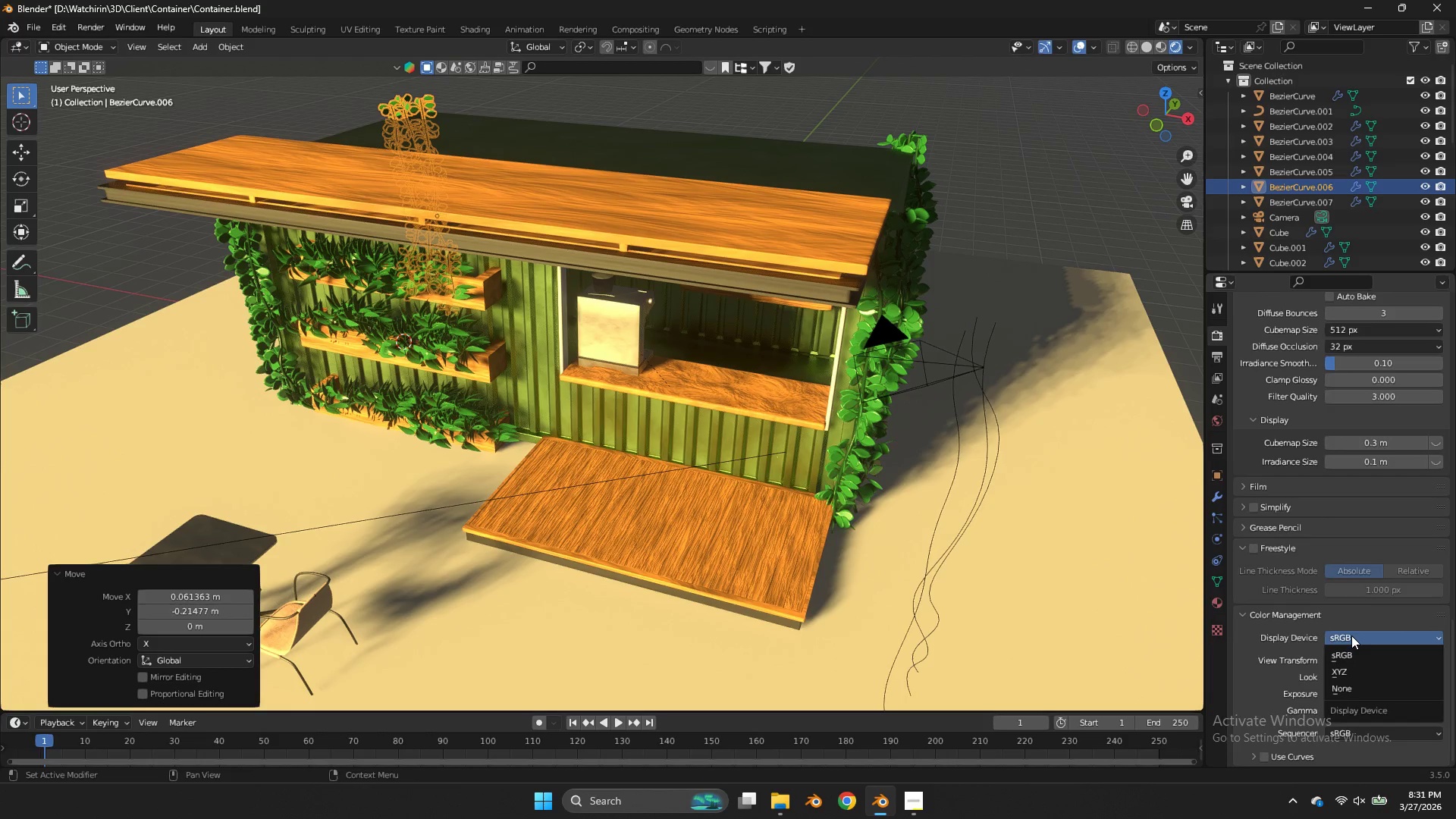 
left_click([1351, 635])
 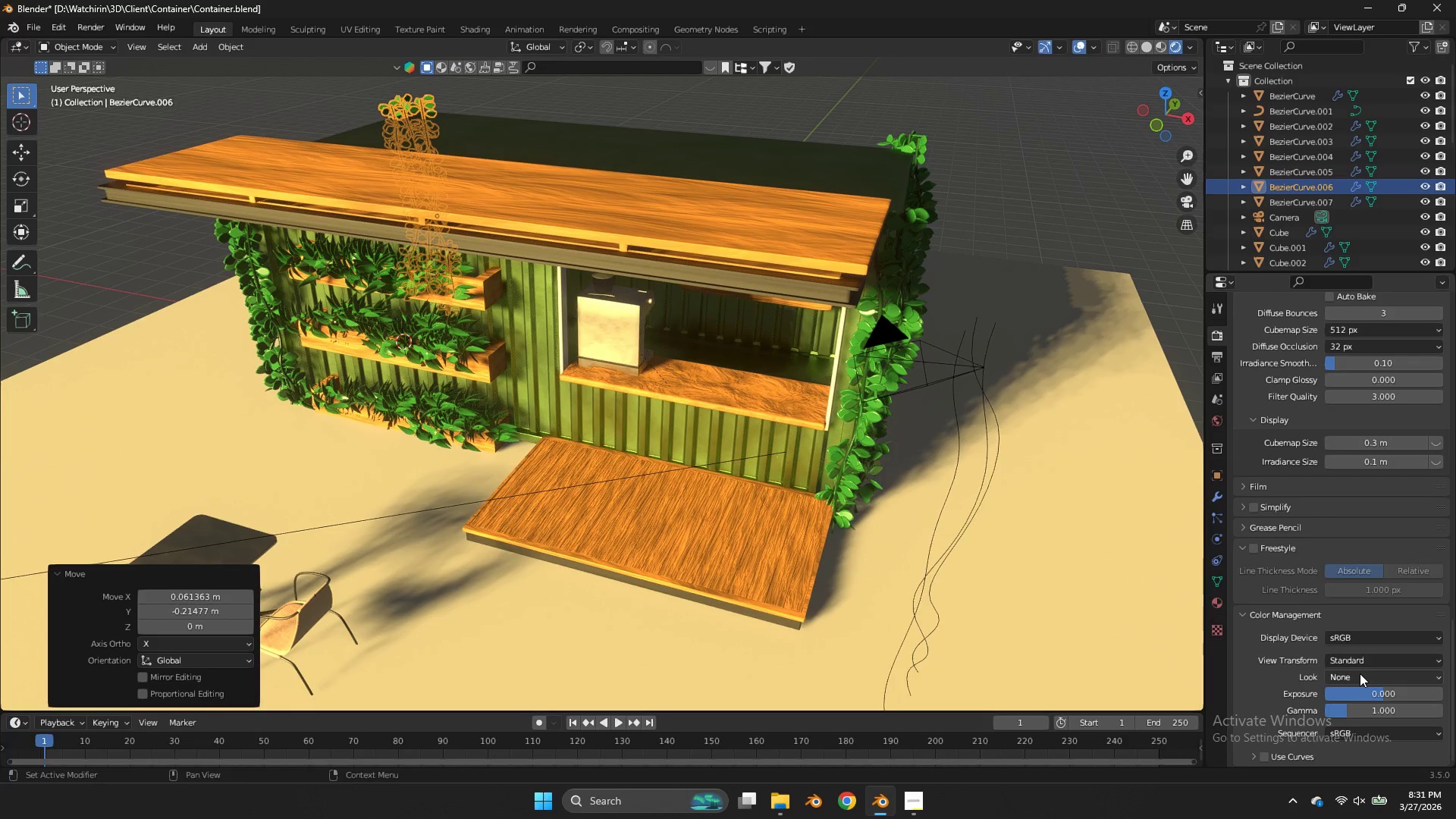 
left_click([1360, 673])
 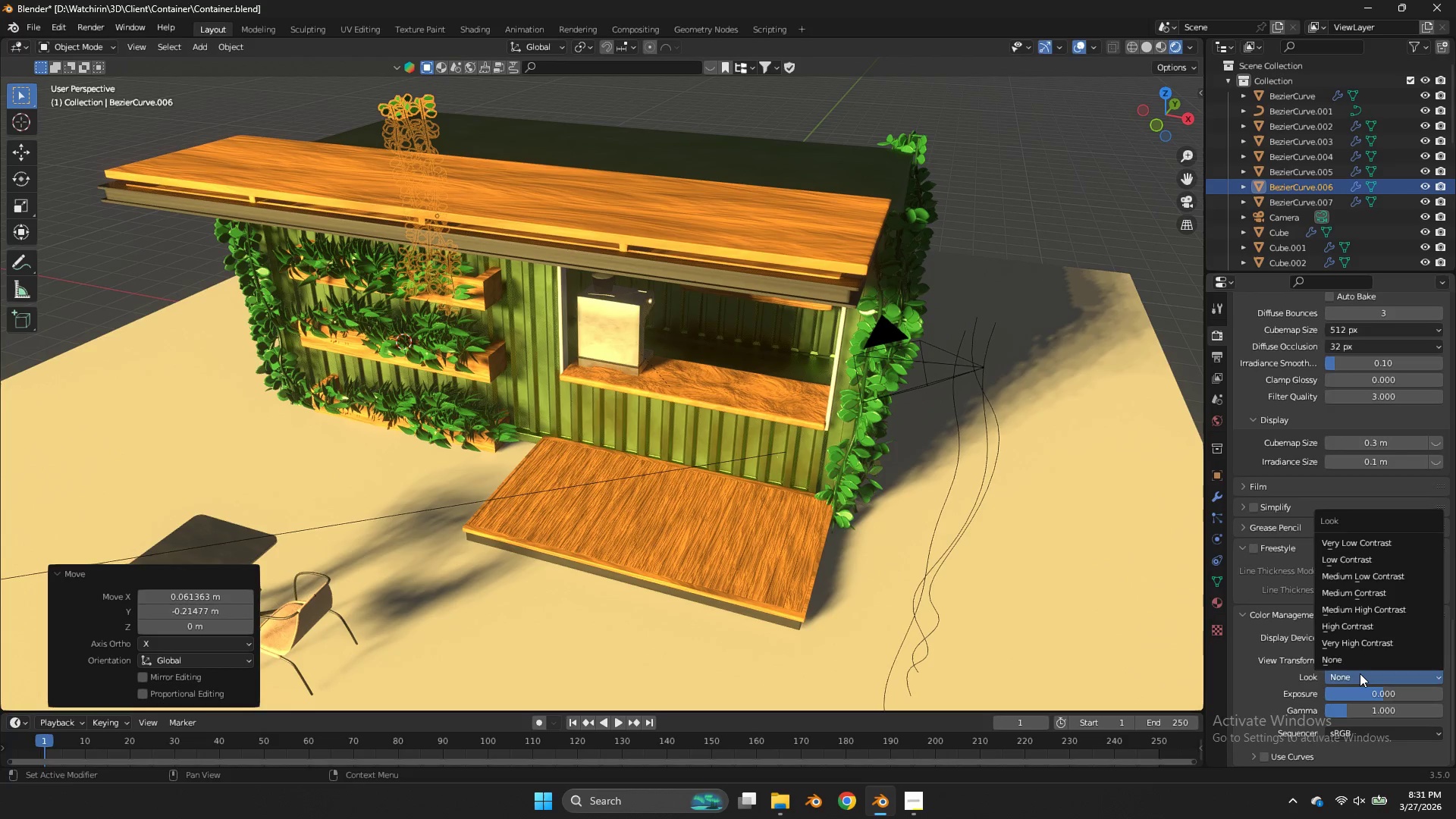 
left_click([1360, 673])
 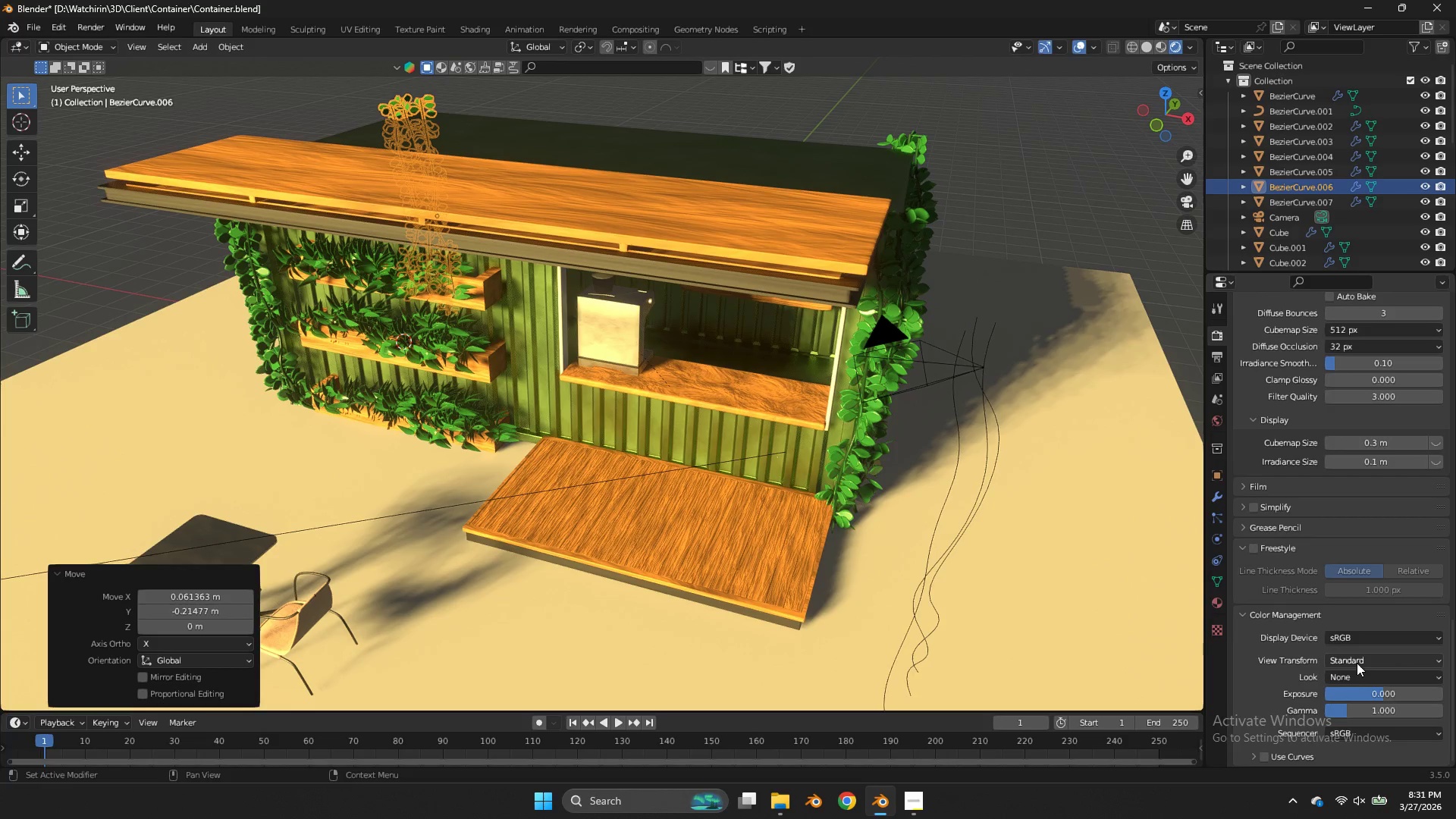 
scroll: coordinate [1356, 661], scroll_direction: down, amount: 3.0
 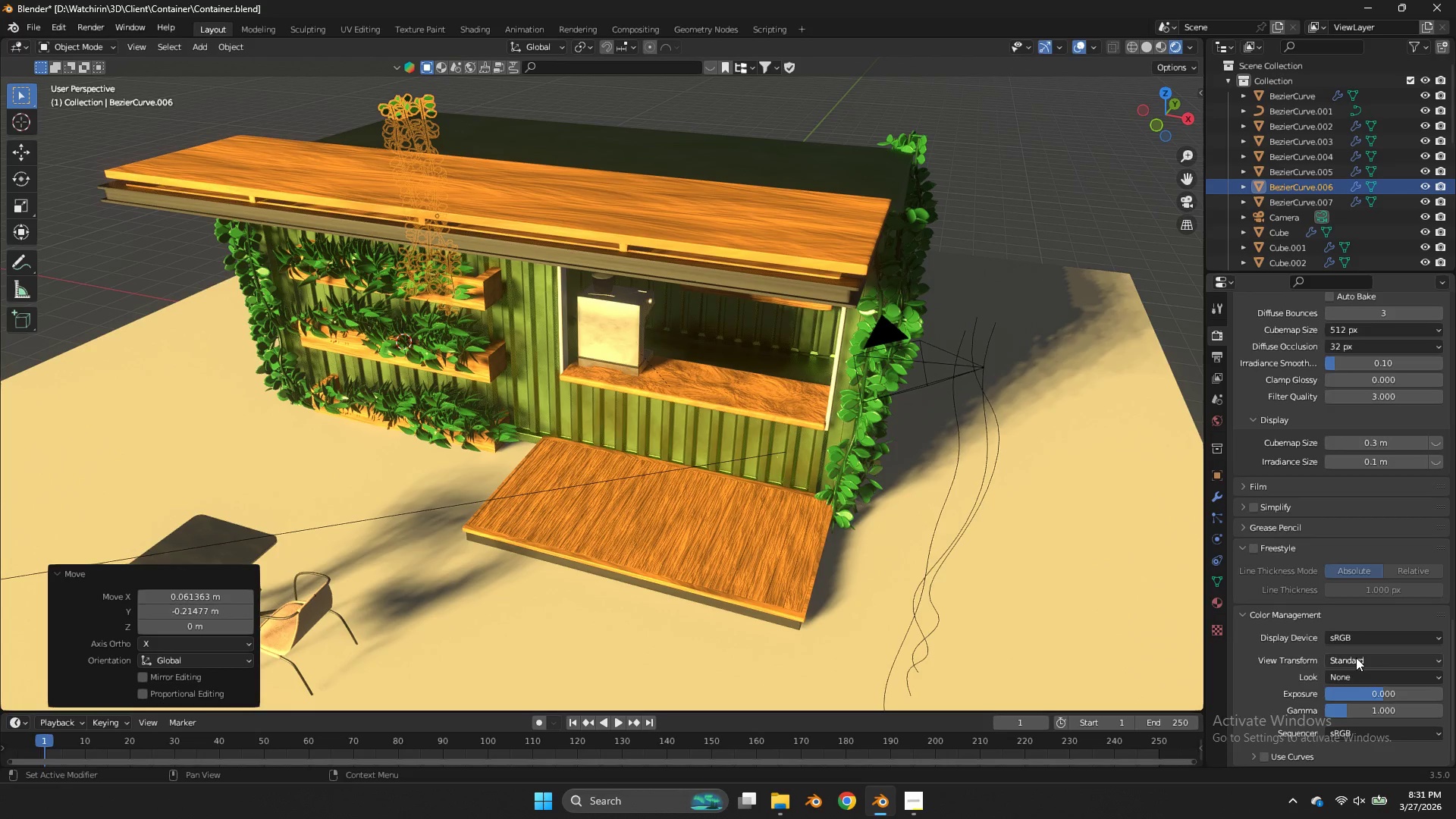 
left_click([1356, 657])
 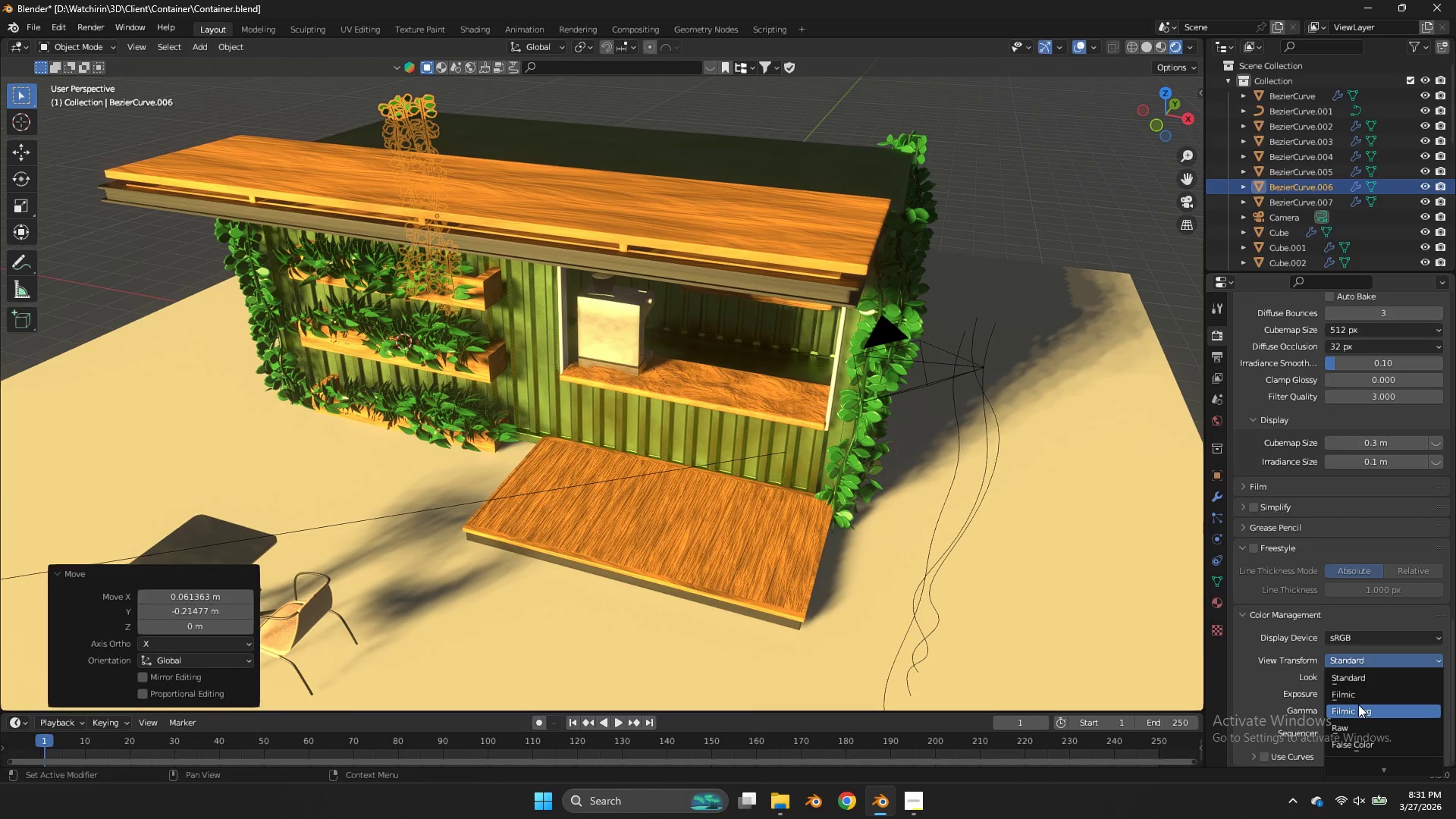 
left_click([1361, 711])
 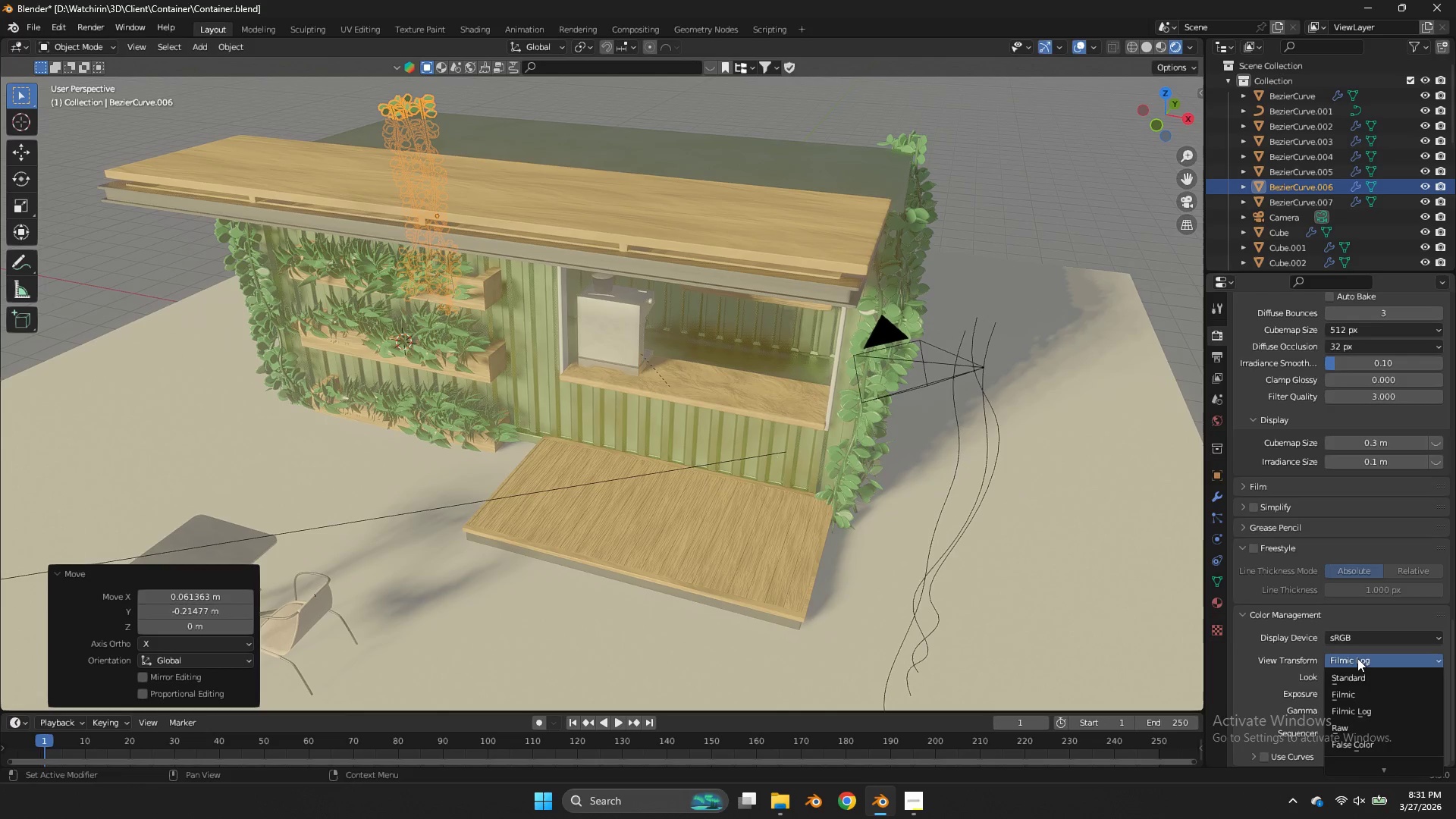 
left_click([1367, 693])
 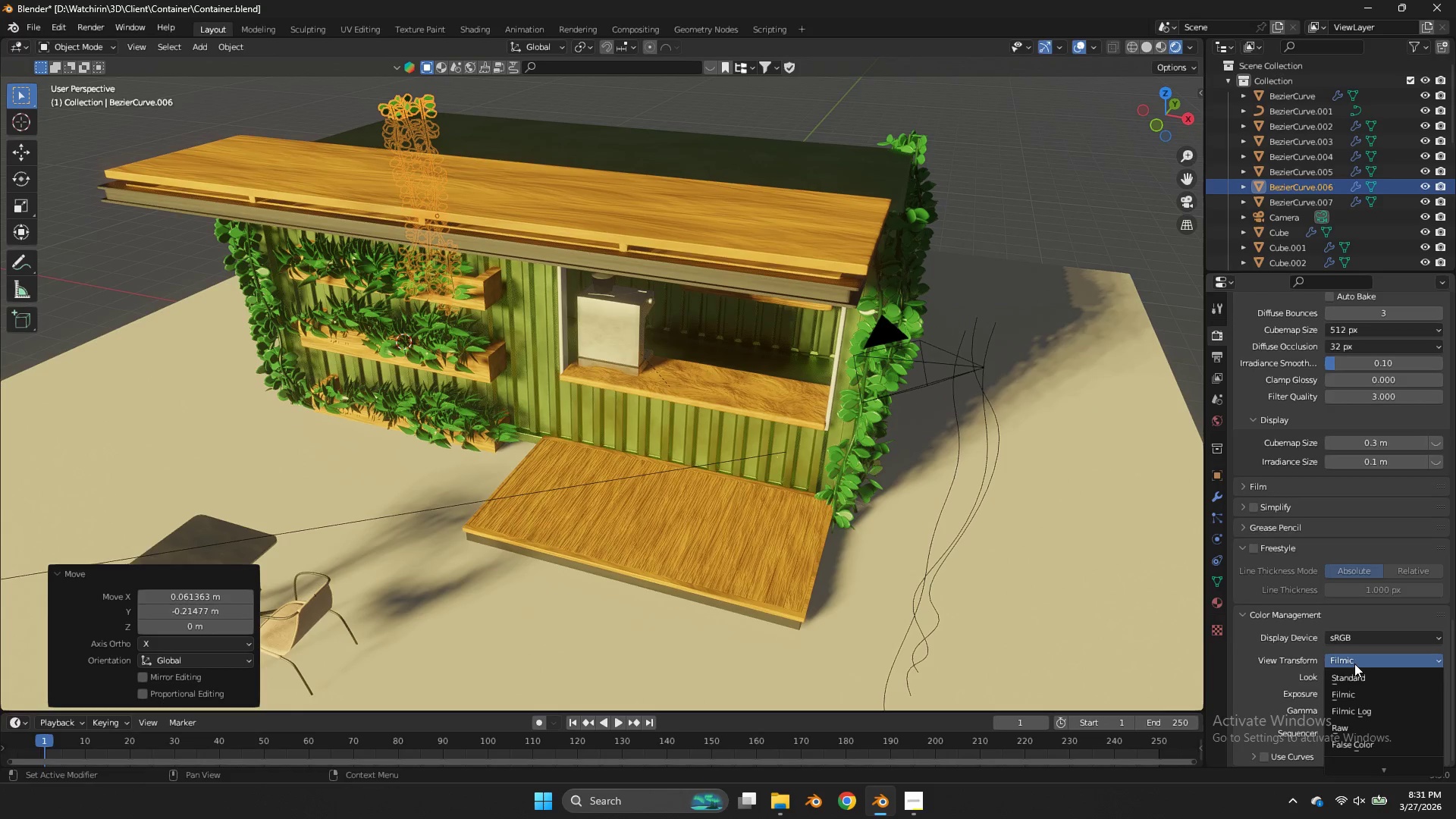 
double_click([1363, 679])
 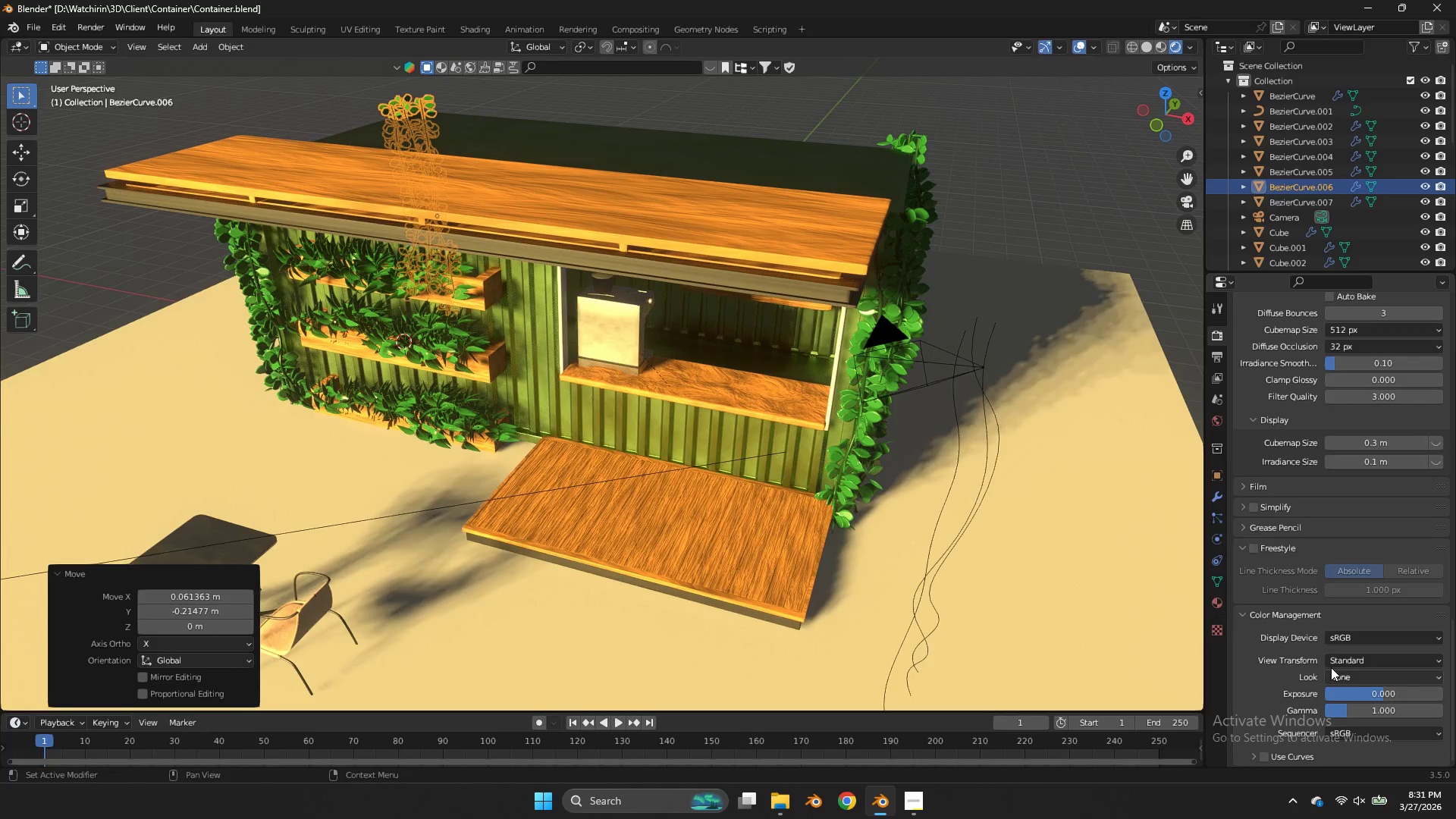 
scroll: coordinate [953, 497], scroll_direction: down, amount: 9.0
 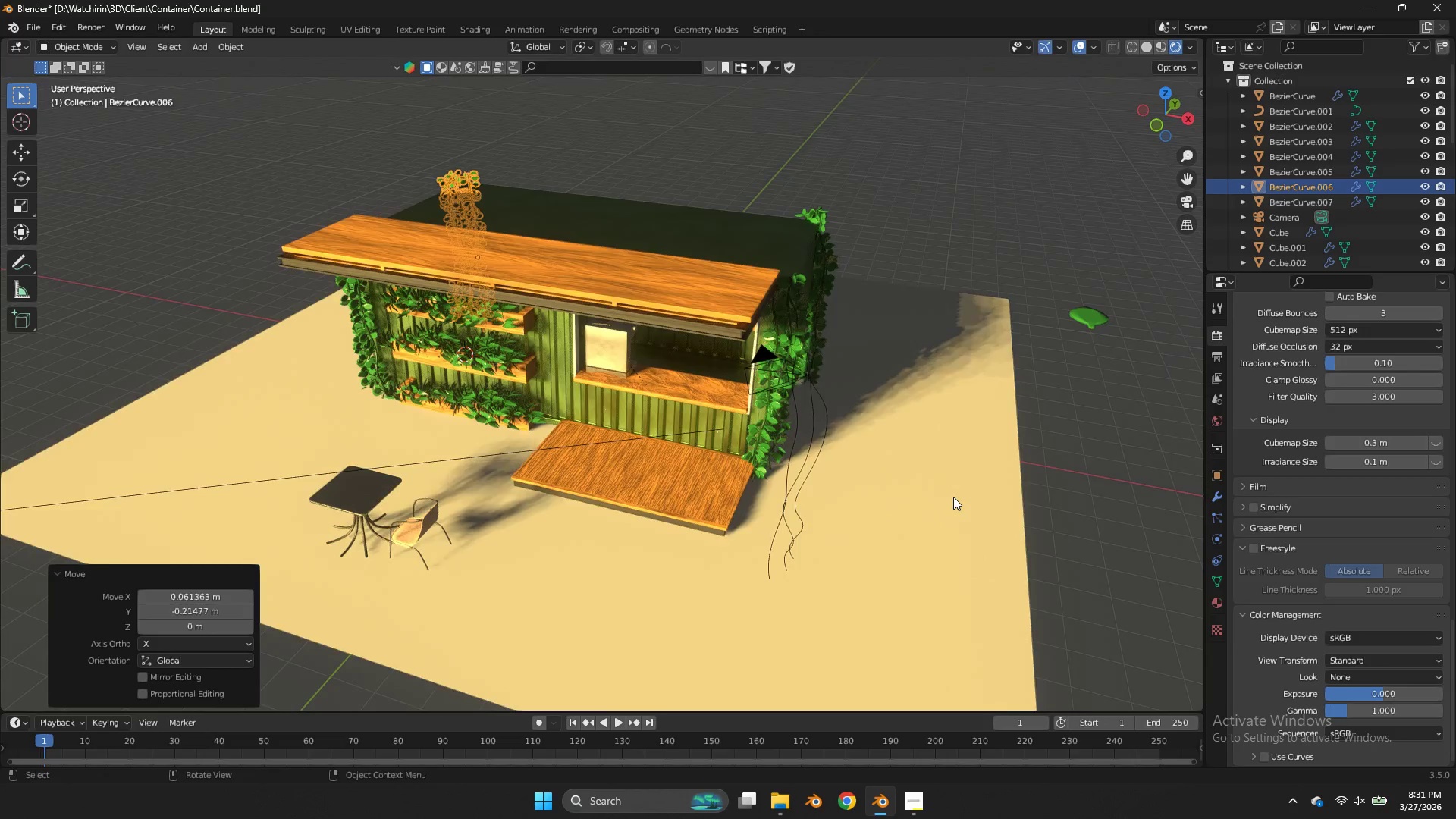 
scroll: coordinate [953, 497], scroll_direction: up, amount: 4.0
 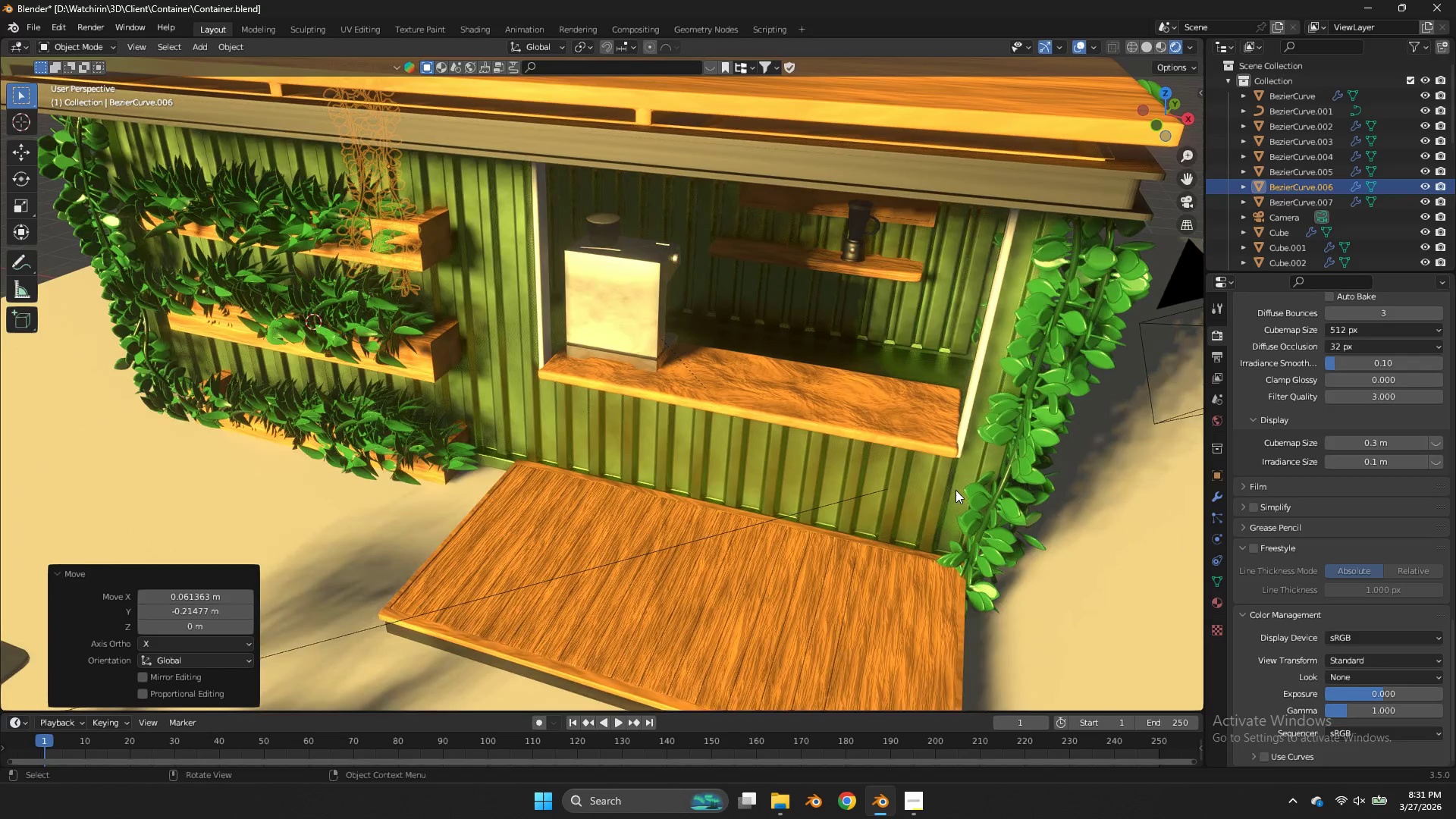 
scroll: coordinate [956, 490], scroll_direction: down, amount: 4.0
 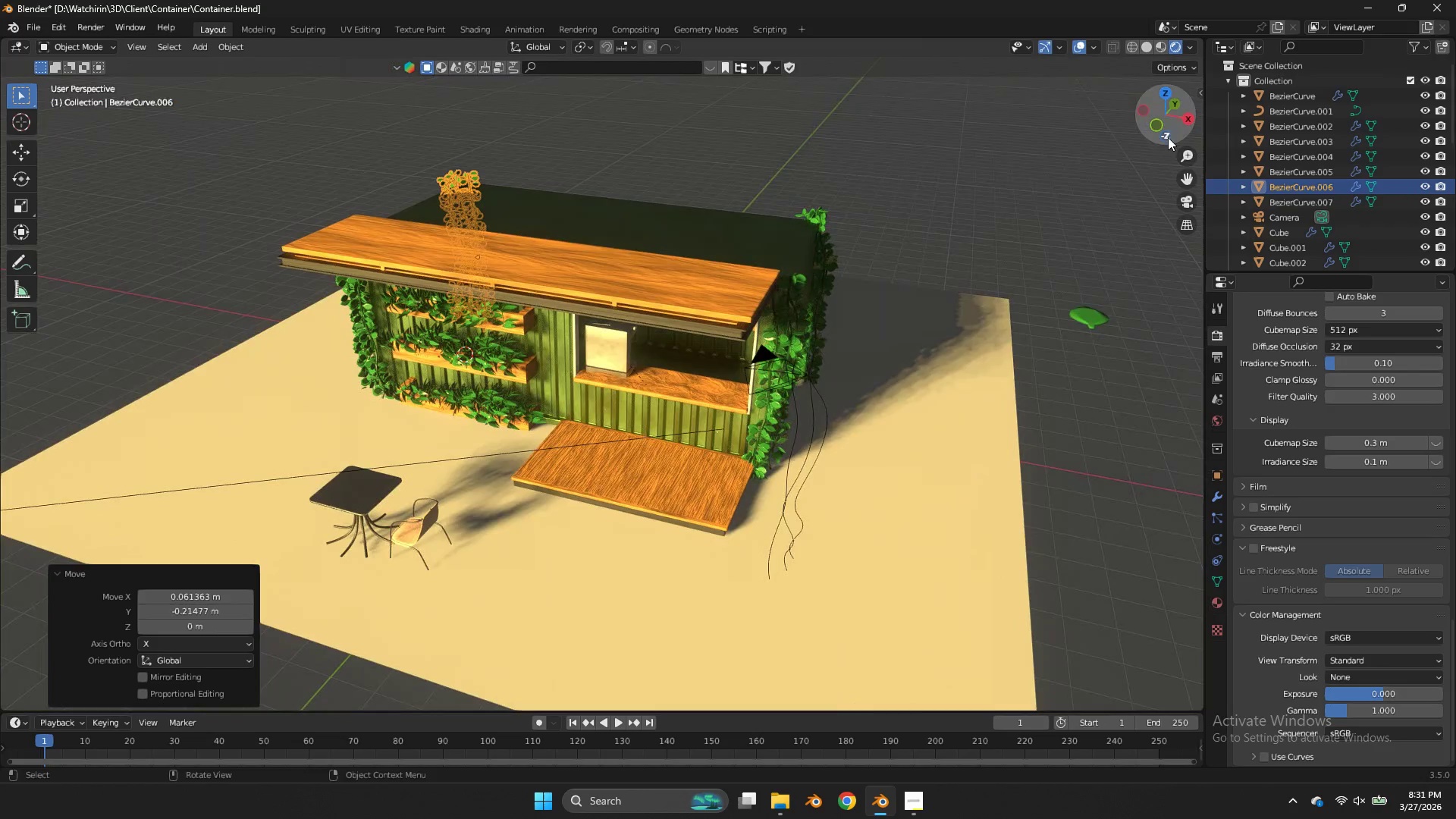 
left_click_drag(start_coordinate=[1166, 126], to_coordinate=[102, 88])
 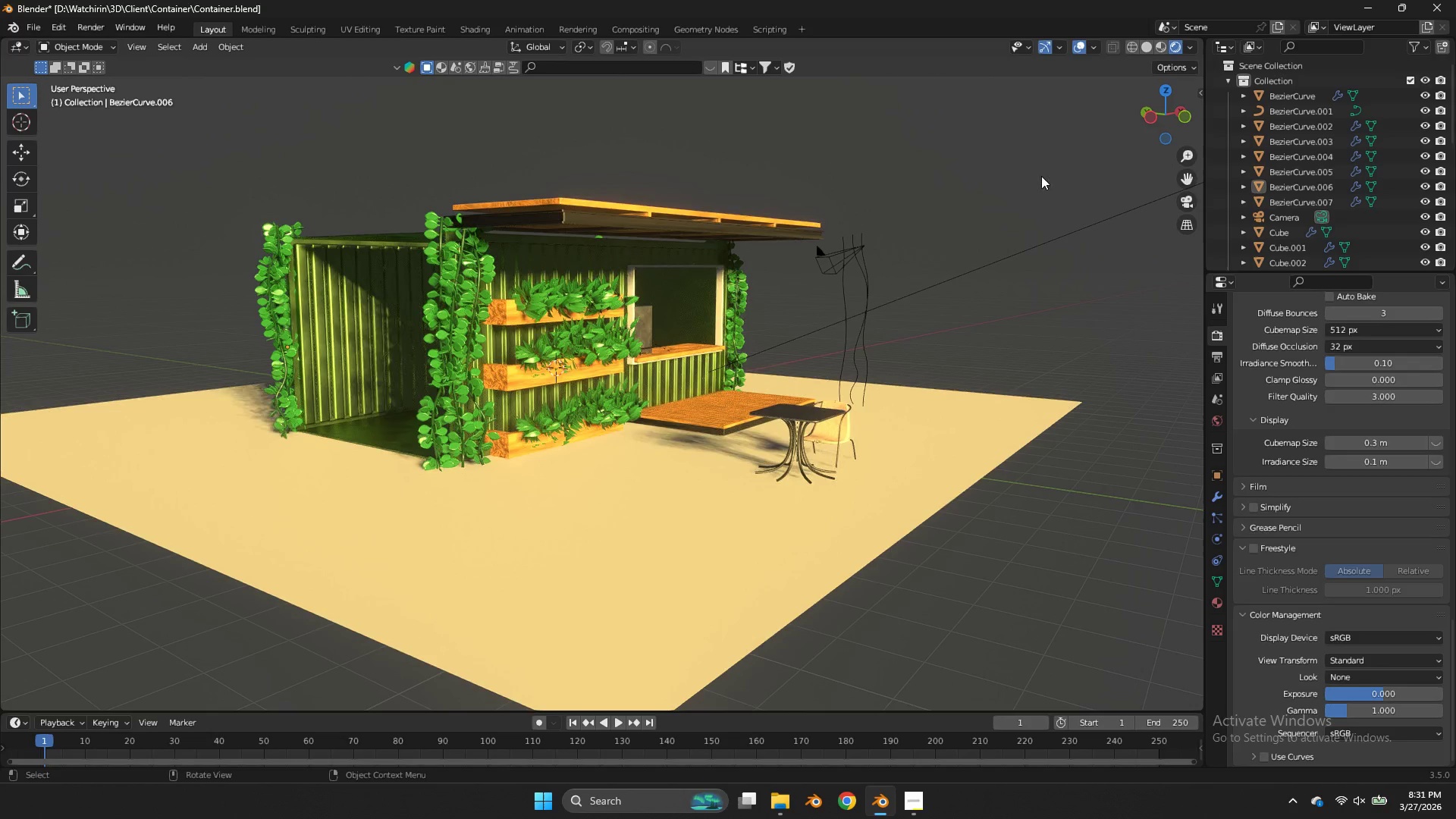 
left_click([1039, 176])
 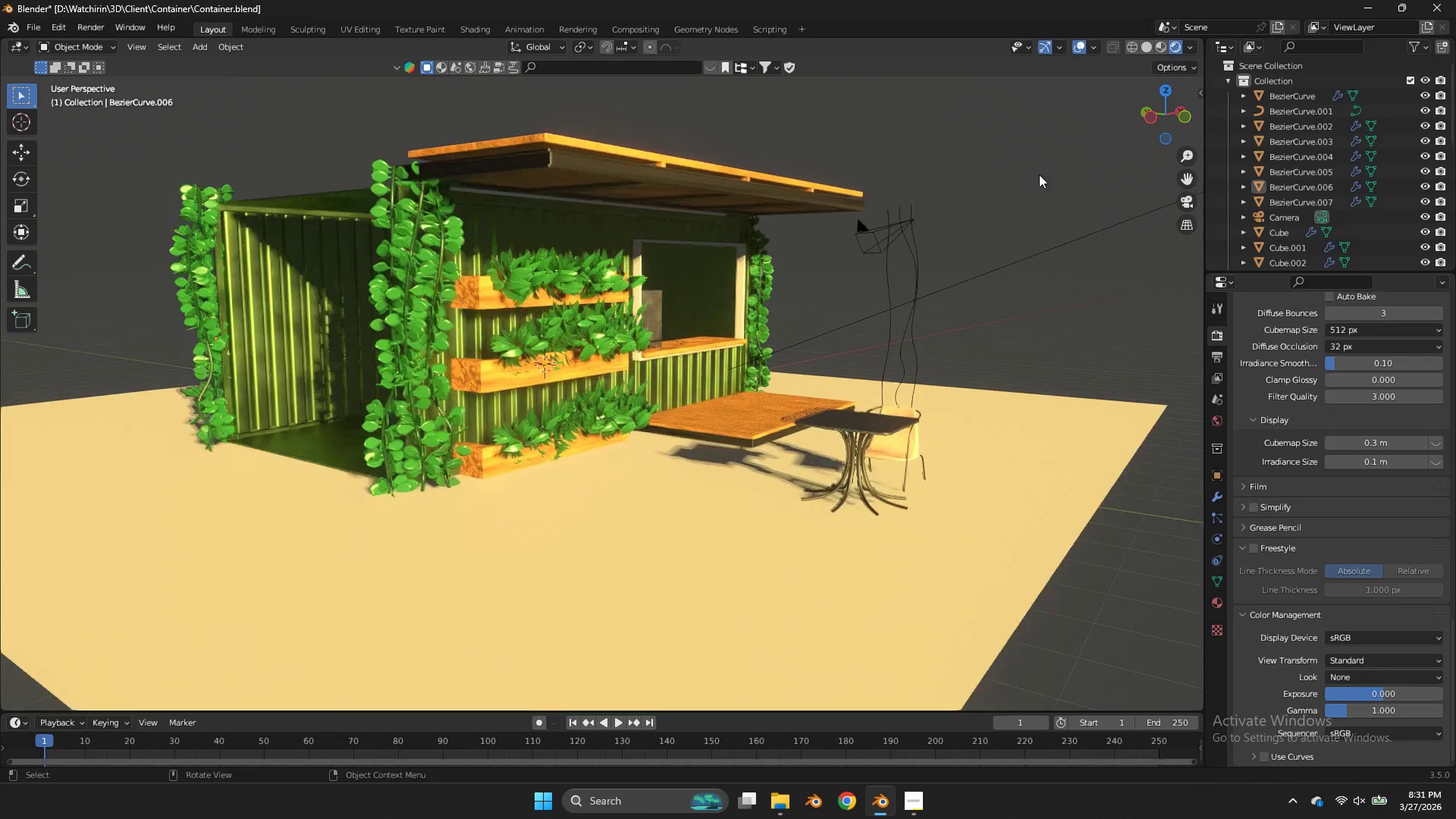 
scroll: coordinate [1039, 174], scroll_direction: up, amount: 3.0
 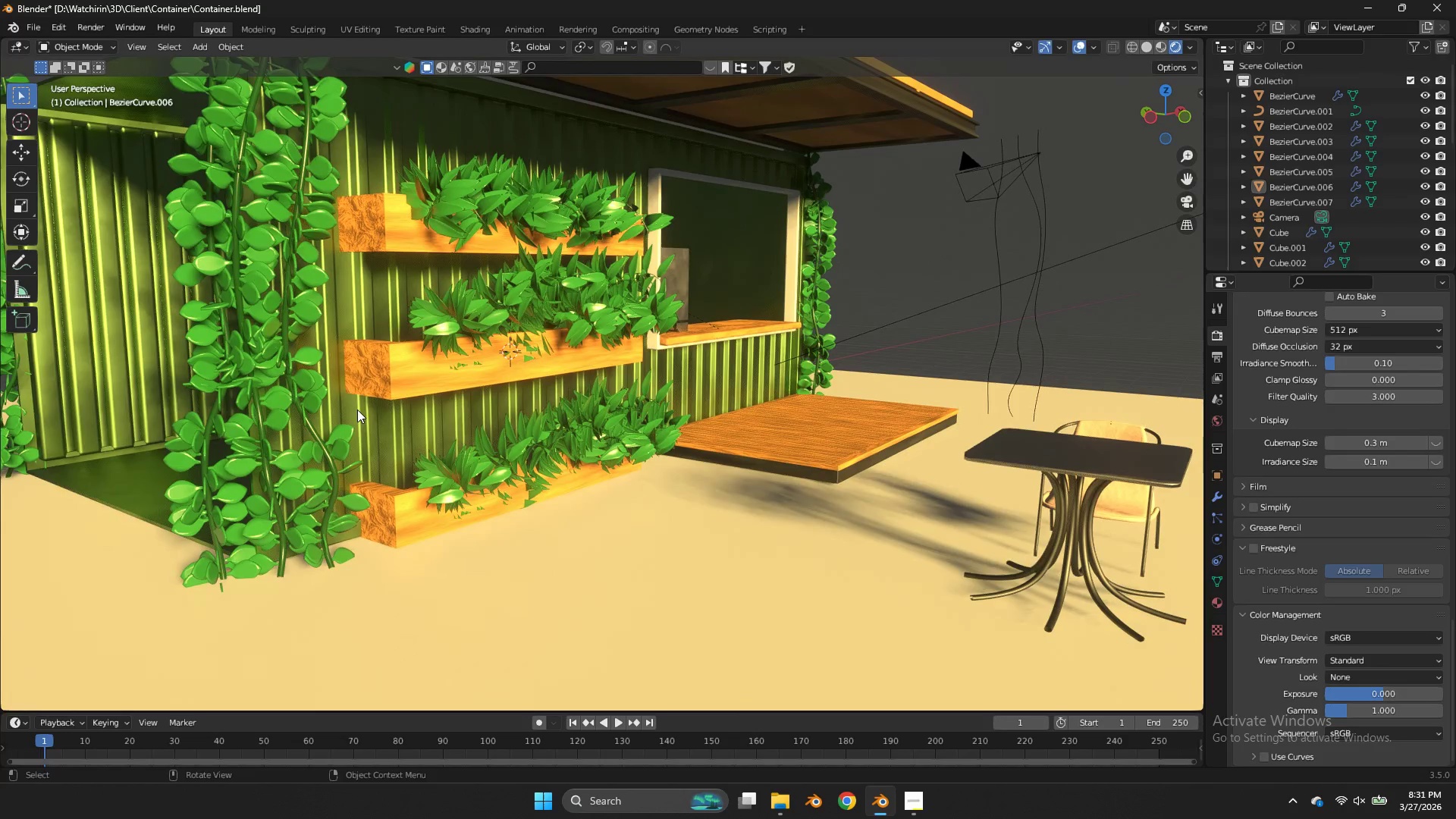 
double_click([307, 435])
 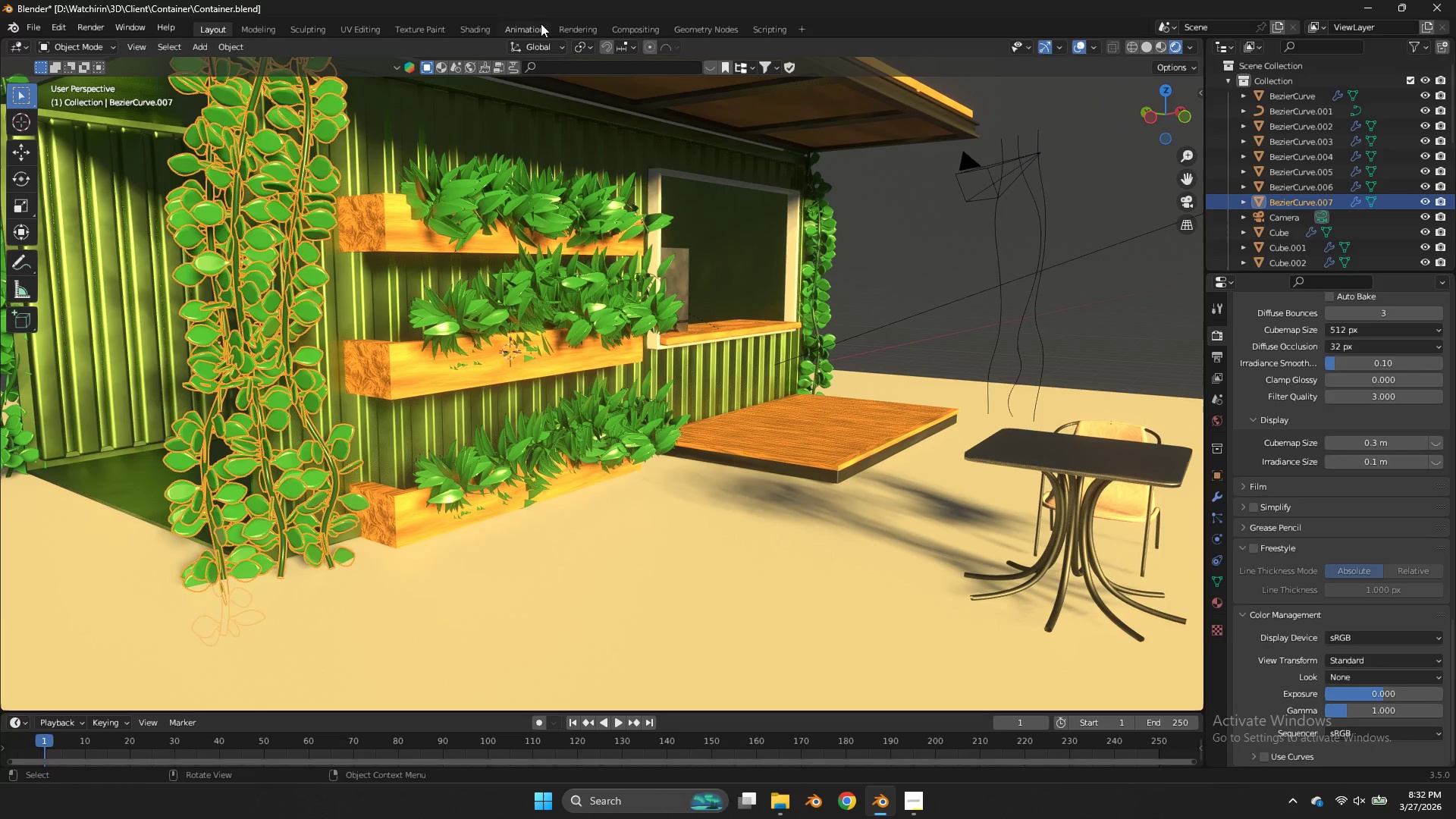 
double_click([461, 36])
 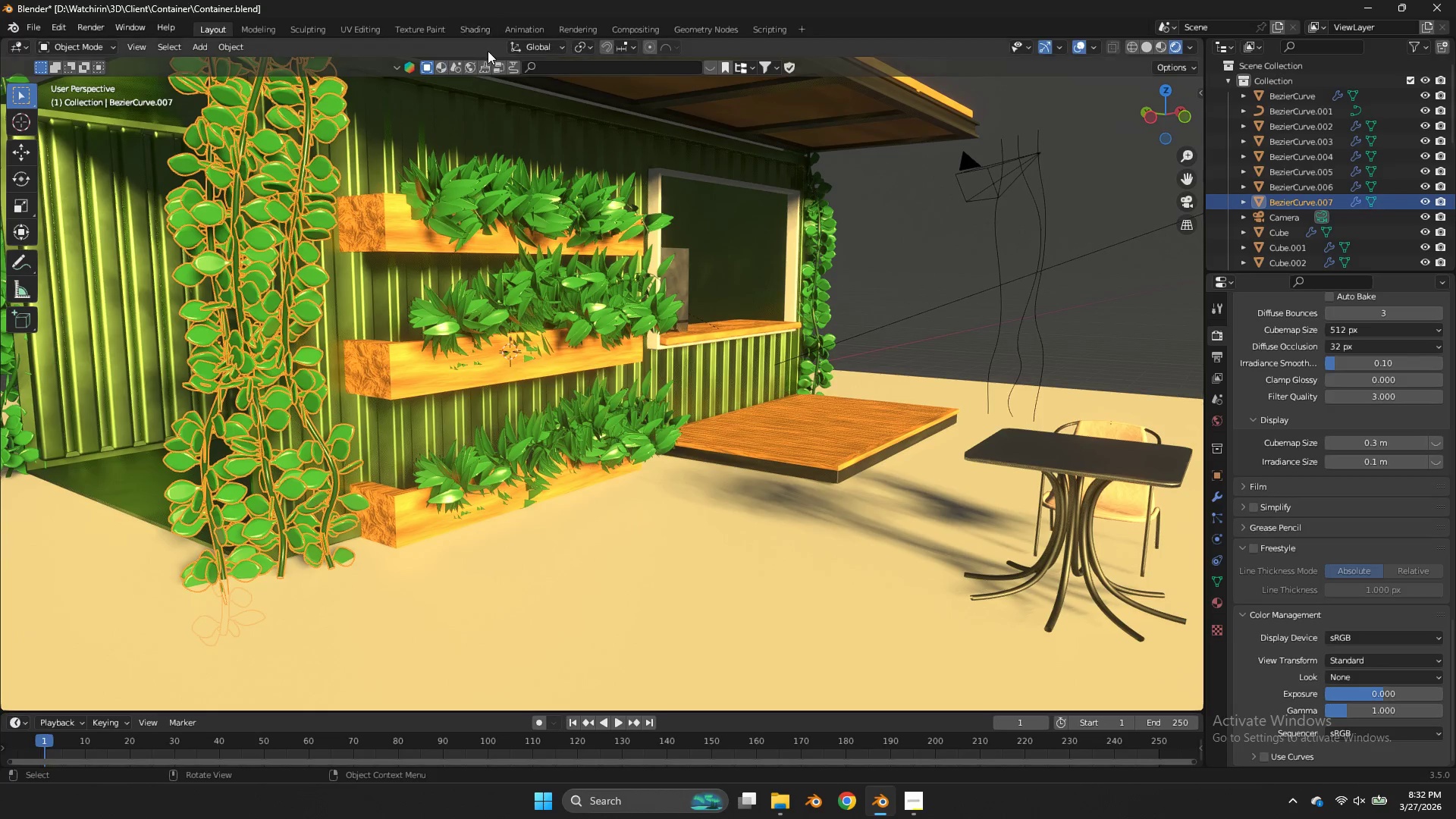 
scroll: coordinate [695, 203], scroll_direction: down, amount: 3.0
 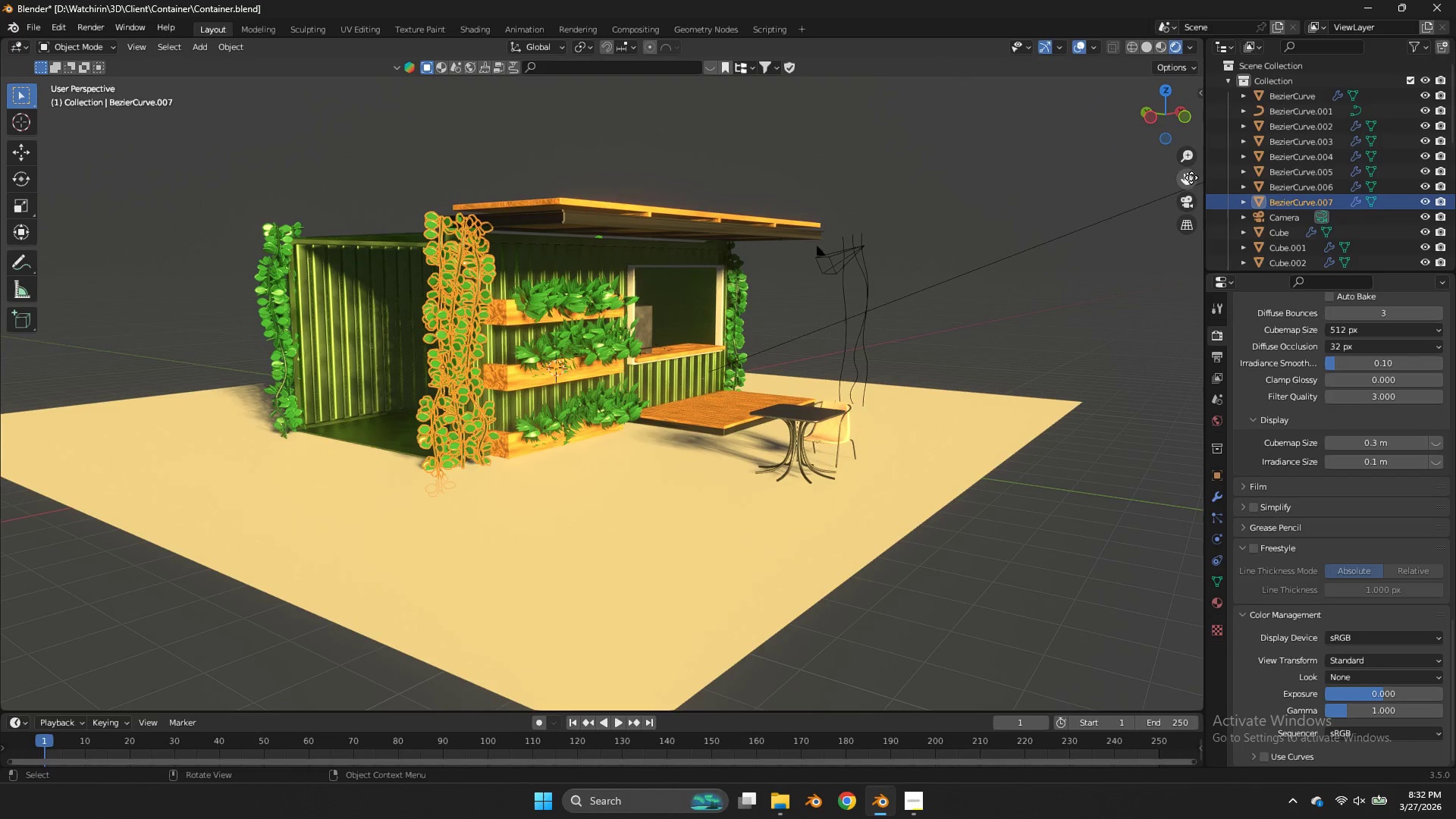 
left_click_drag(start_coordinate=[1192, 179], to_coordinate=[1175, 340])
 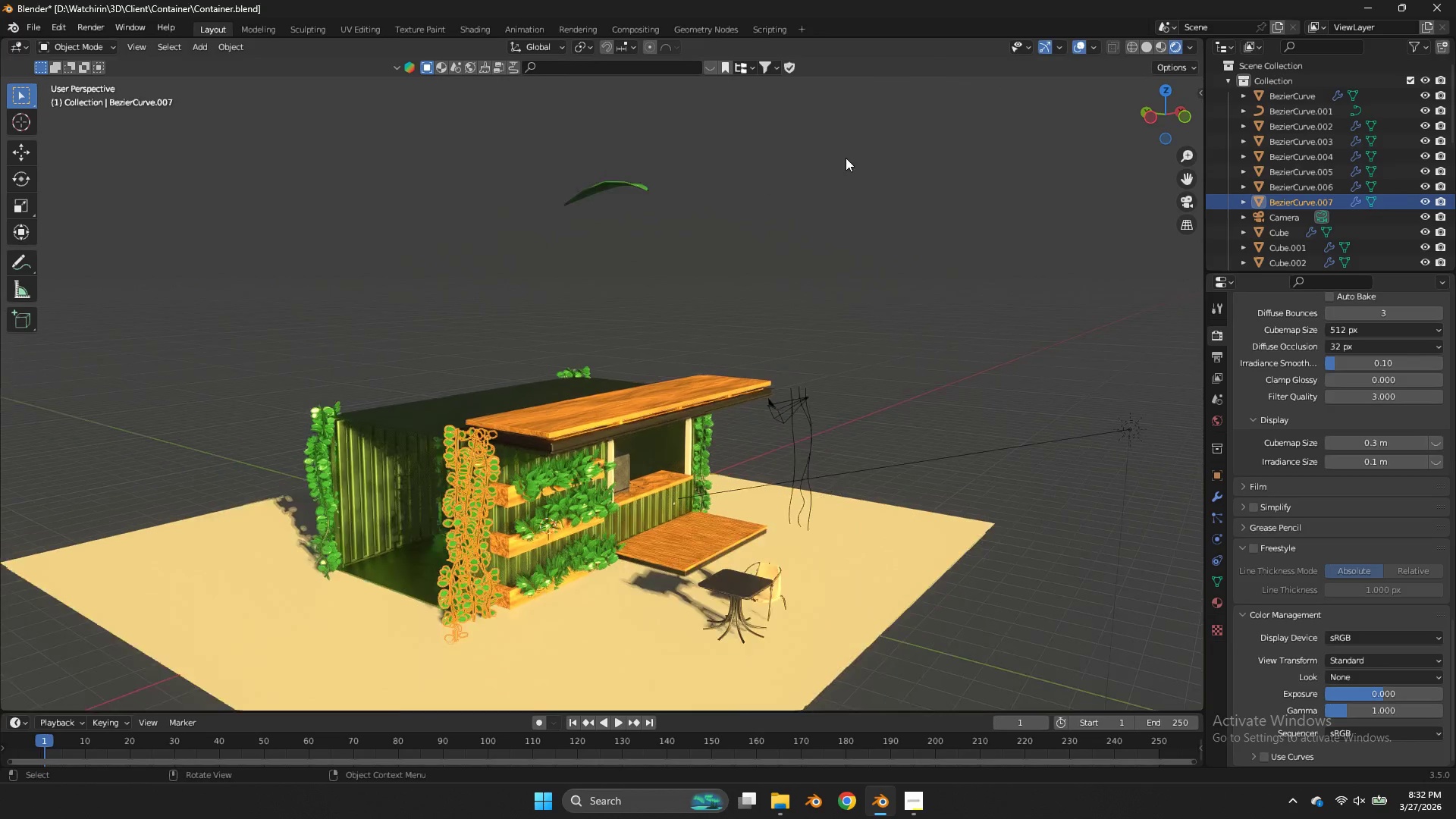 
scroll: coordinate [846, 158], scroll_direction: down, amount: 4.0
 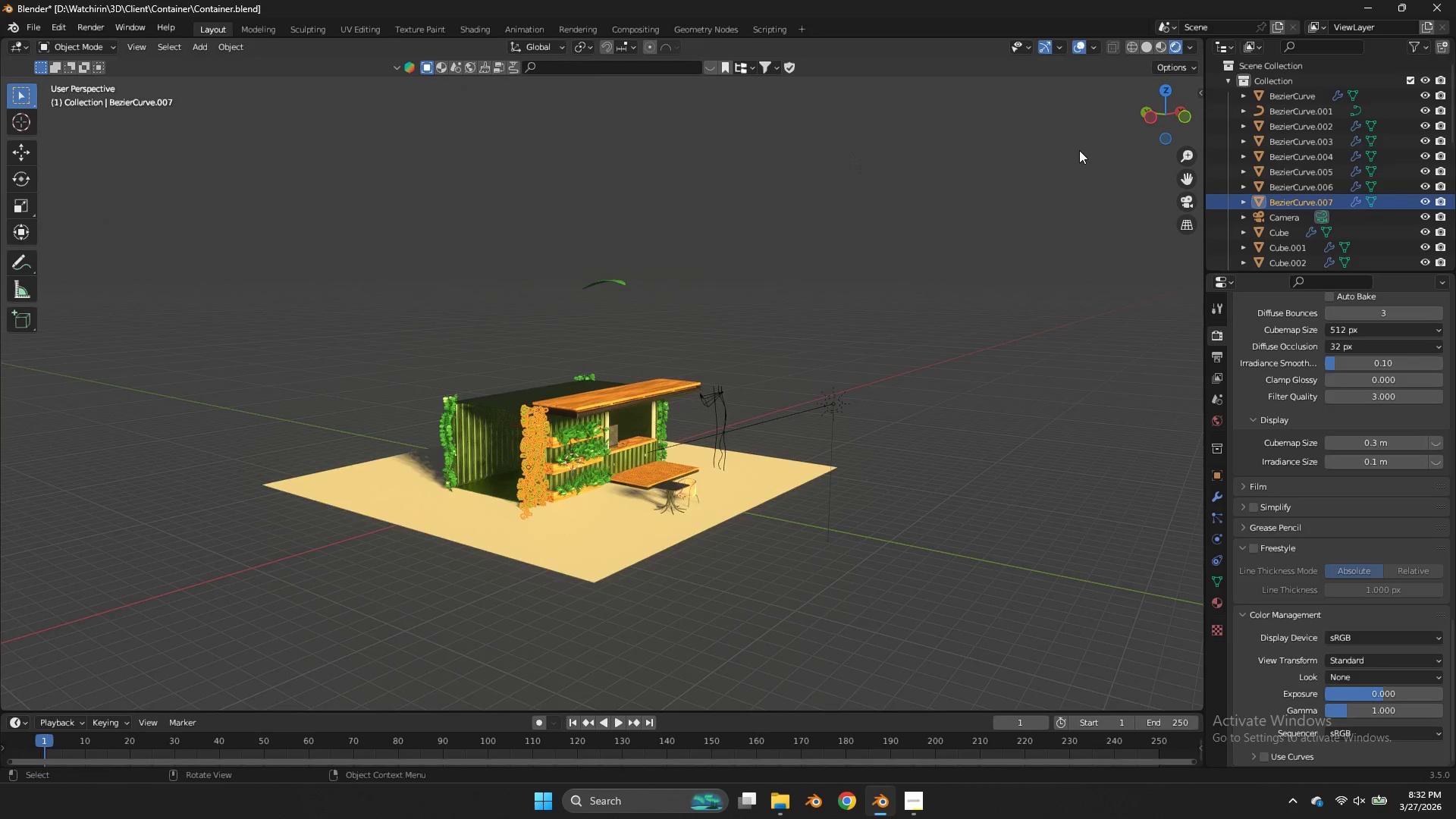 
left_click_drag(start_coordinate=[1154, 121], to_coordinate=[984, 133])
 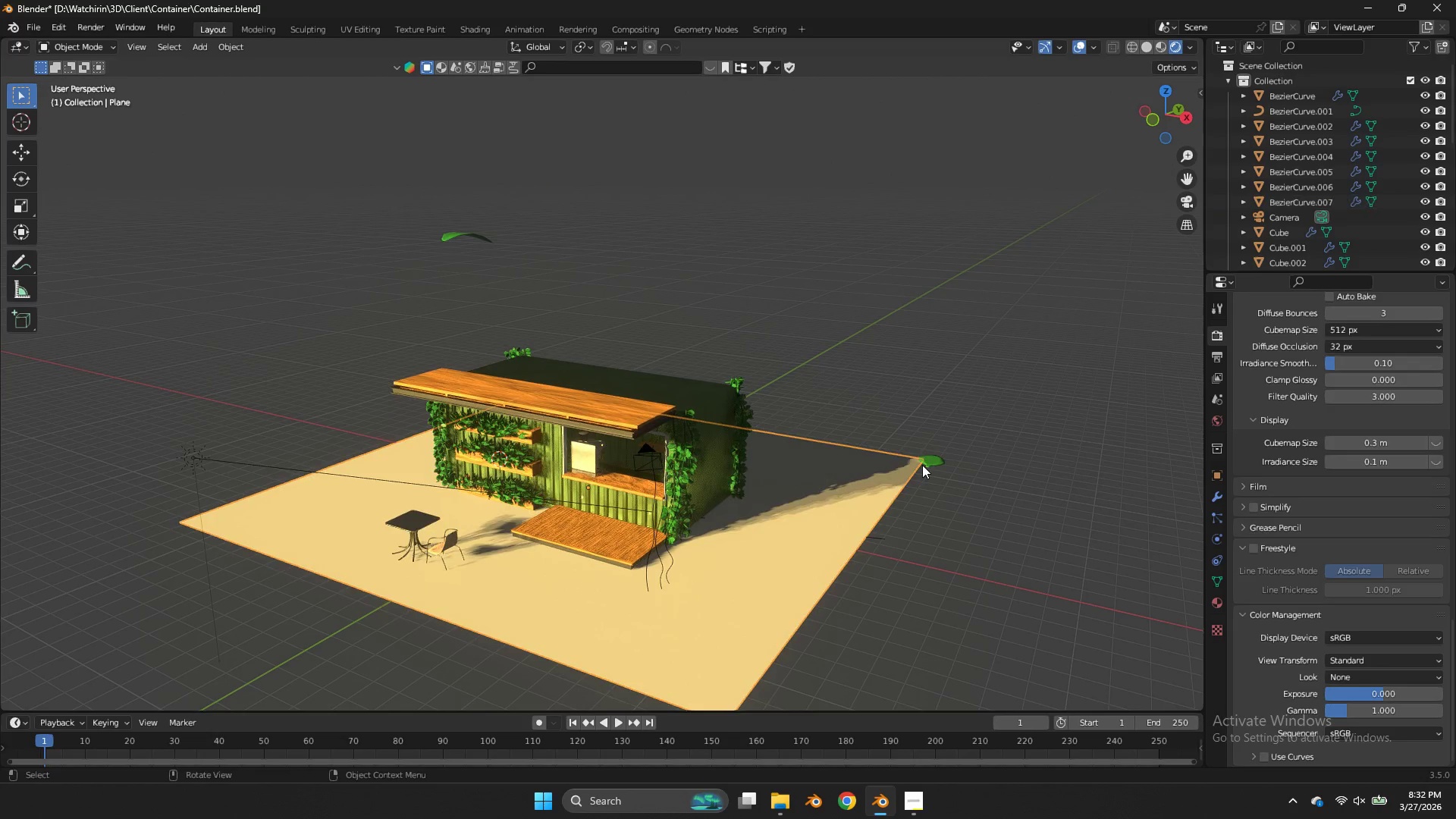 
scroll: coordinate [1080, 150], scroll_direction: up, amount: 2.0
 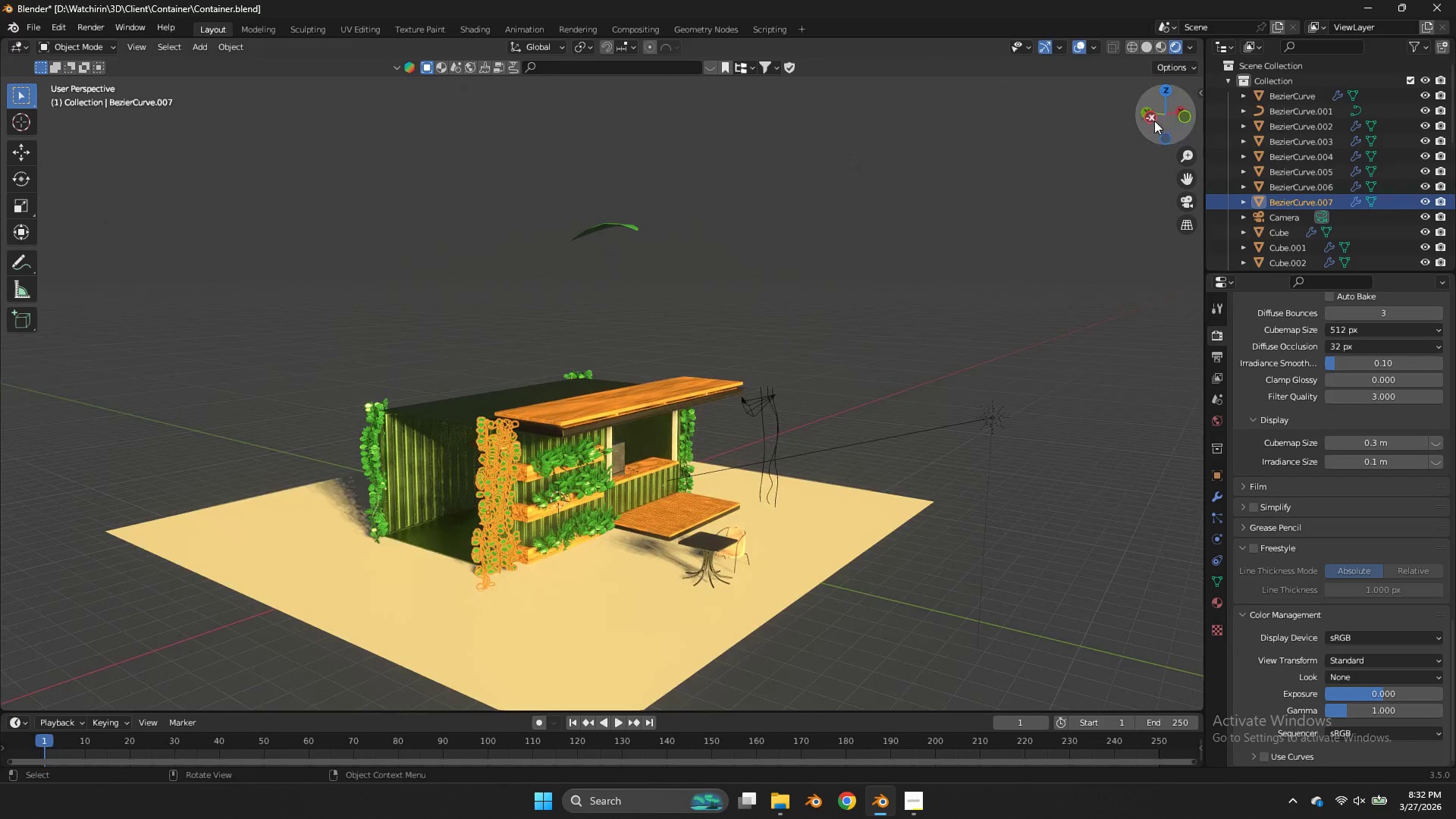 
double_click([924, 464])
 